 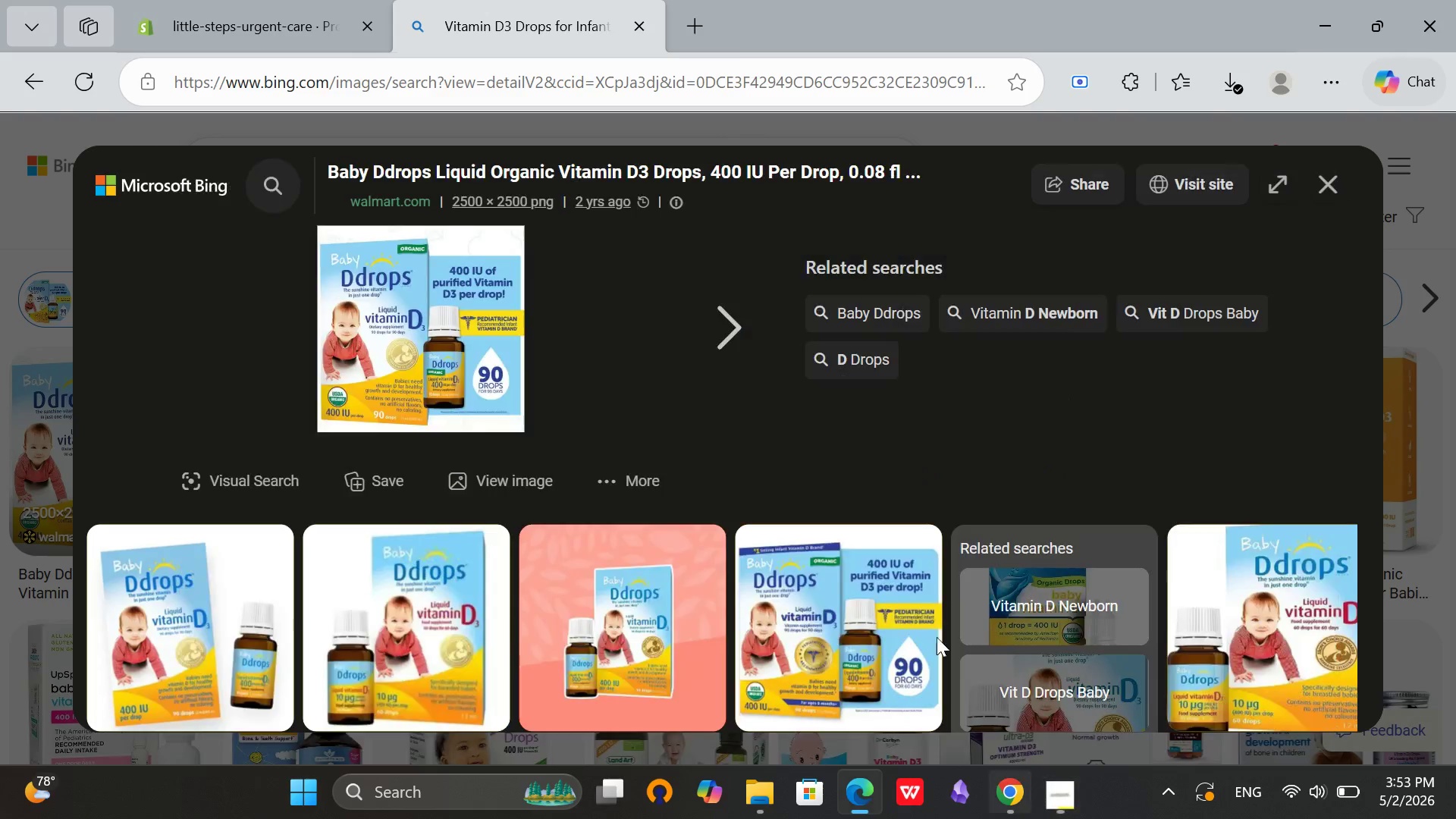 
right_click([355, 262])
 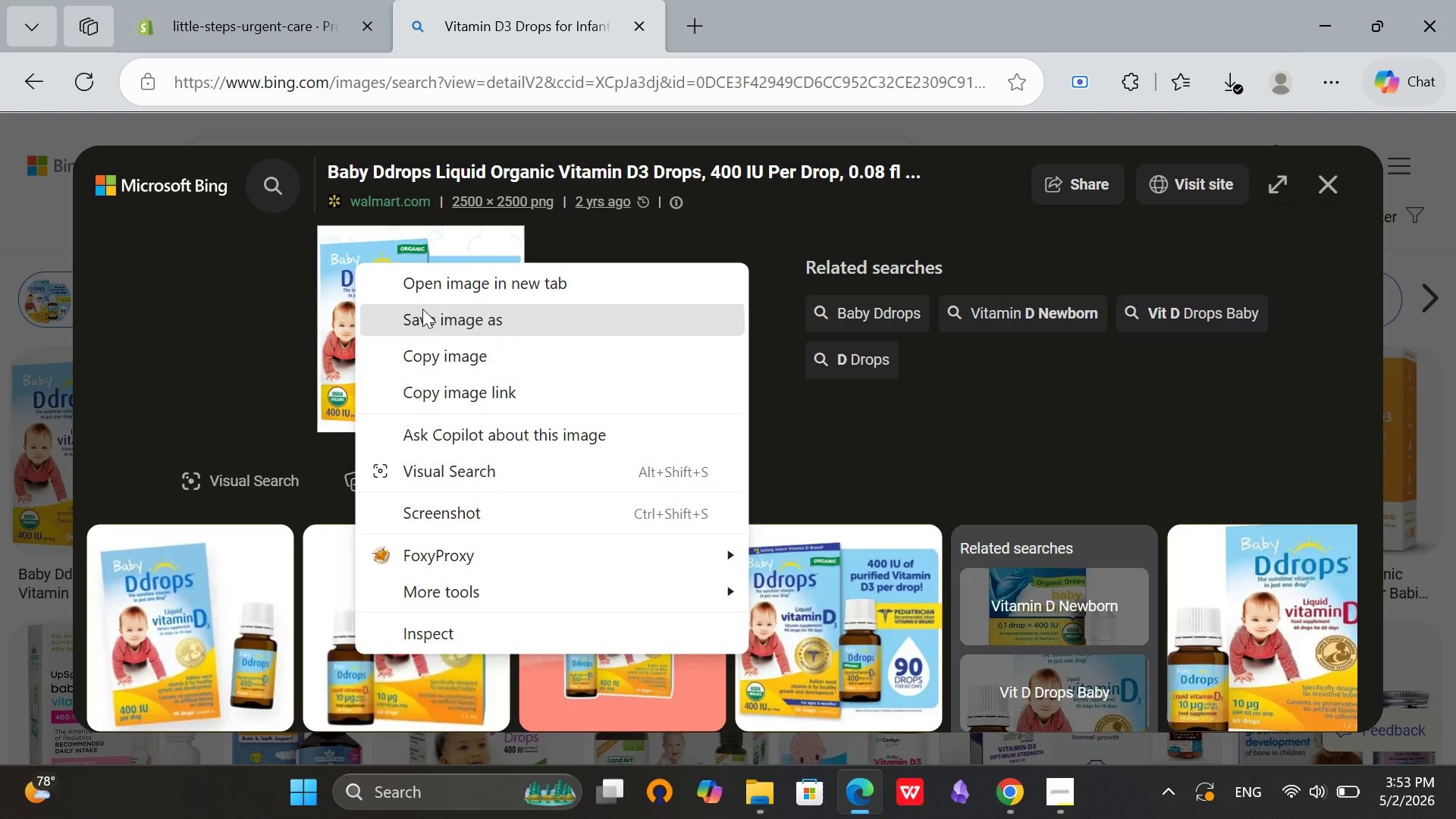 
left_click([422, 318])
 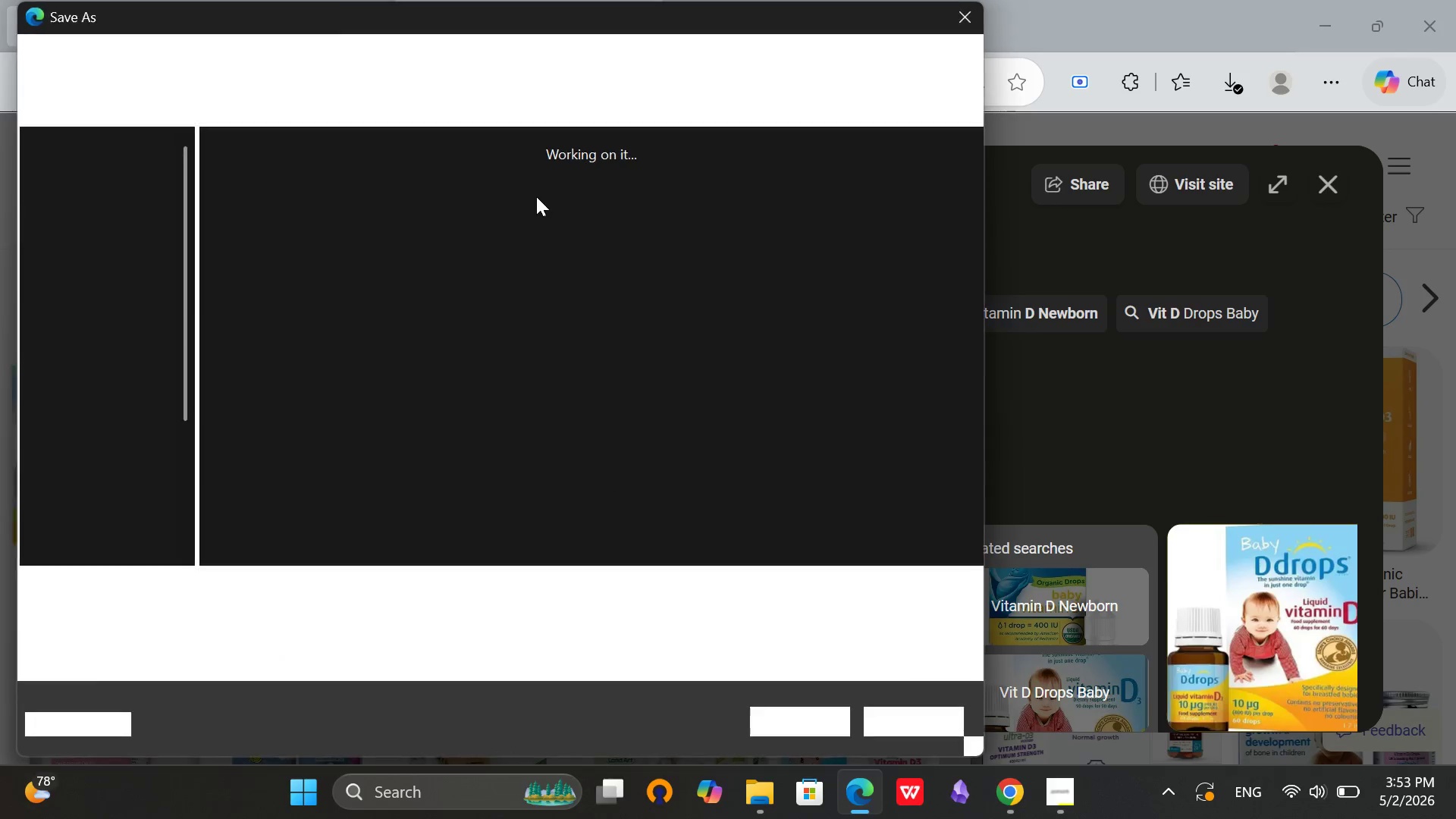 
left_click([70, 334])
 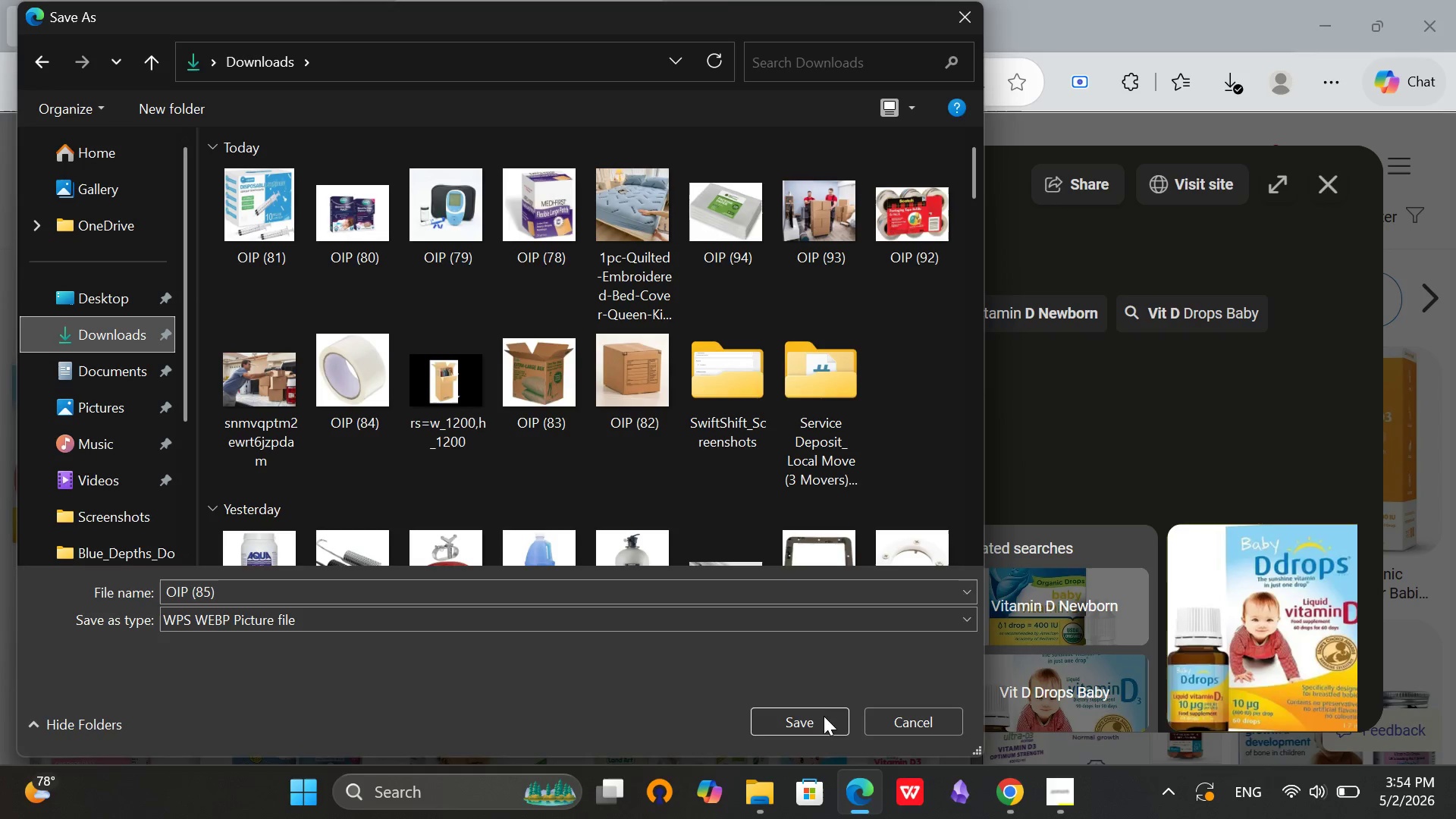 
left_click([809, 719])
 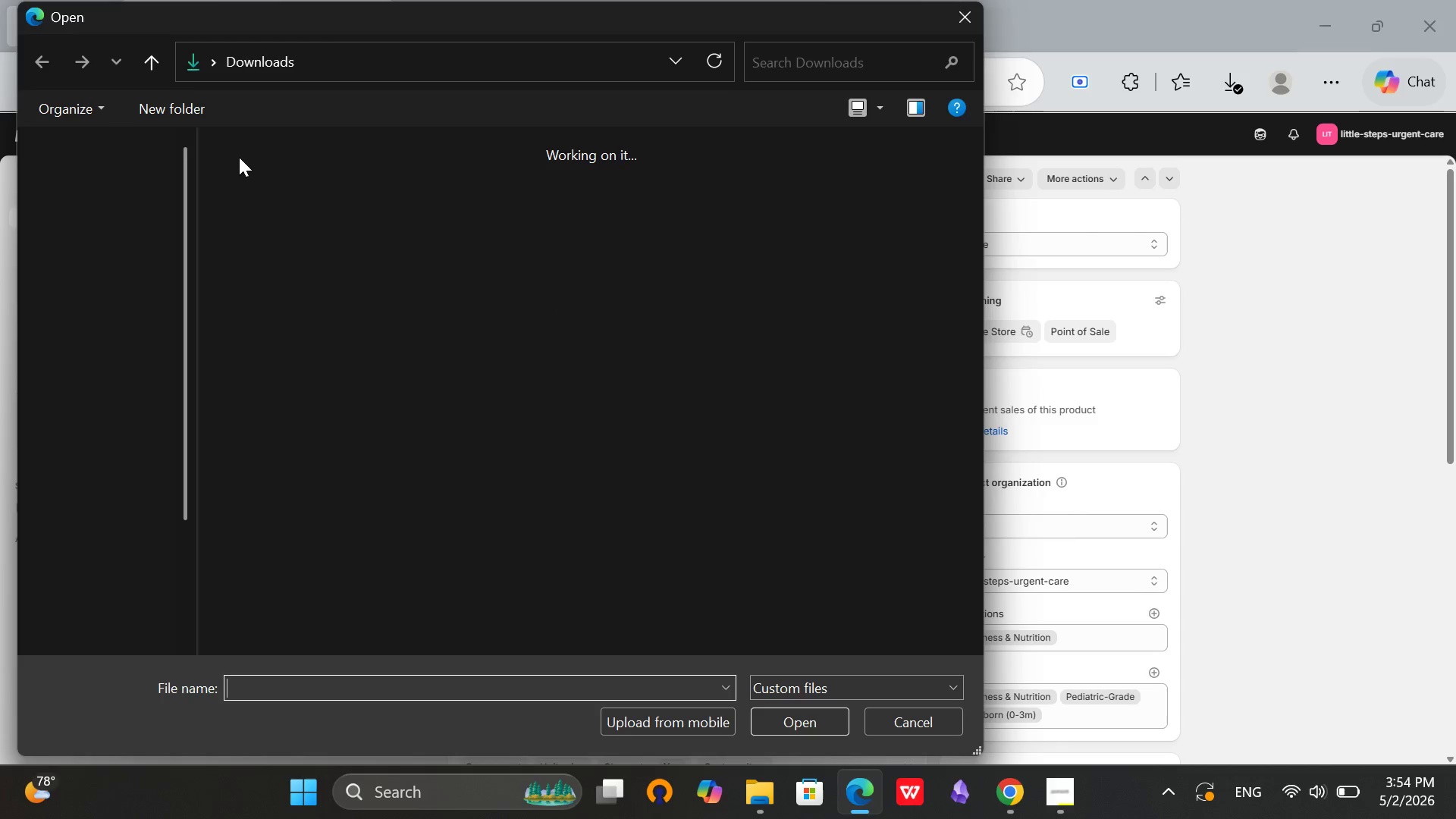 
wait(5.84)
 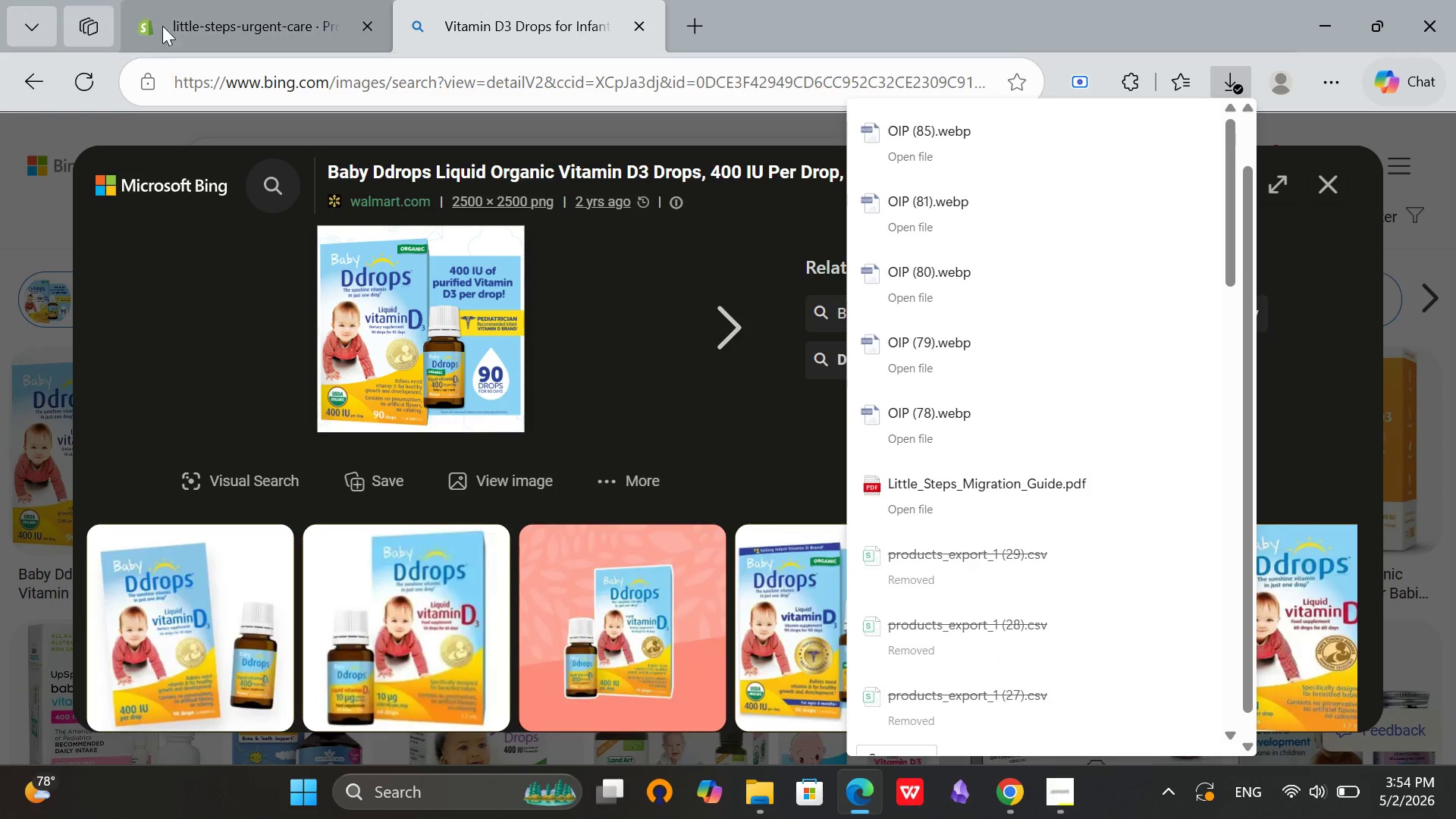 
left_click([267, 199])
 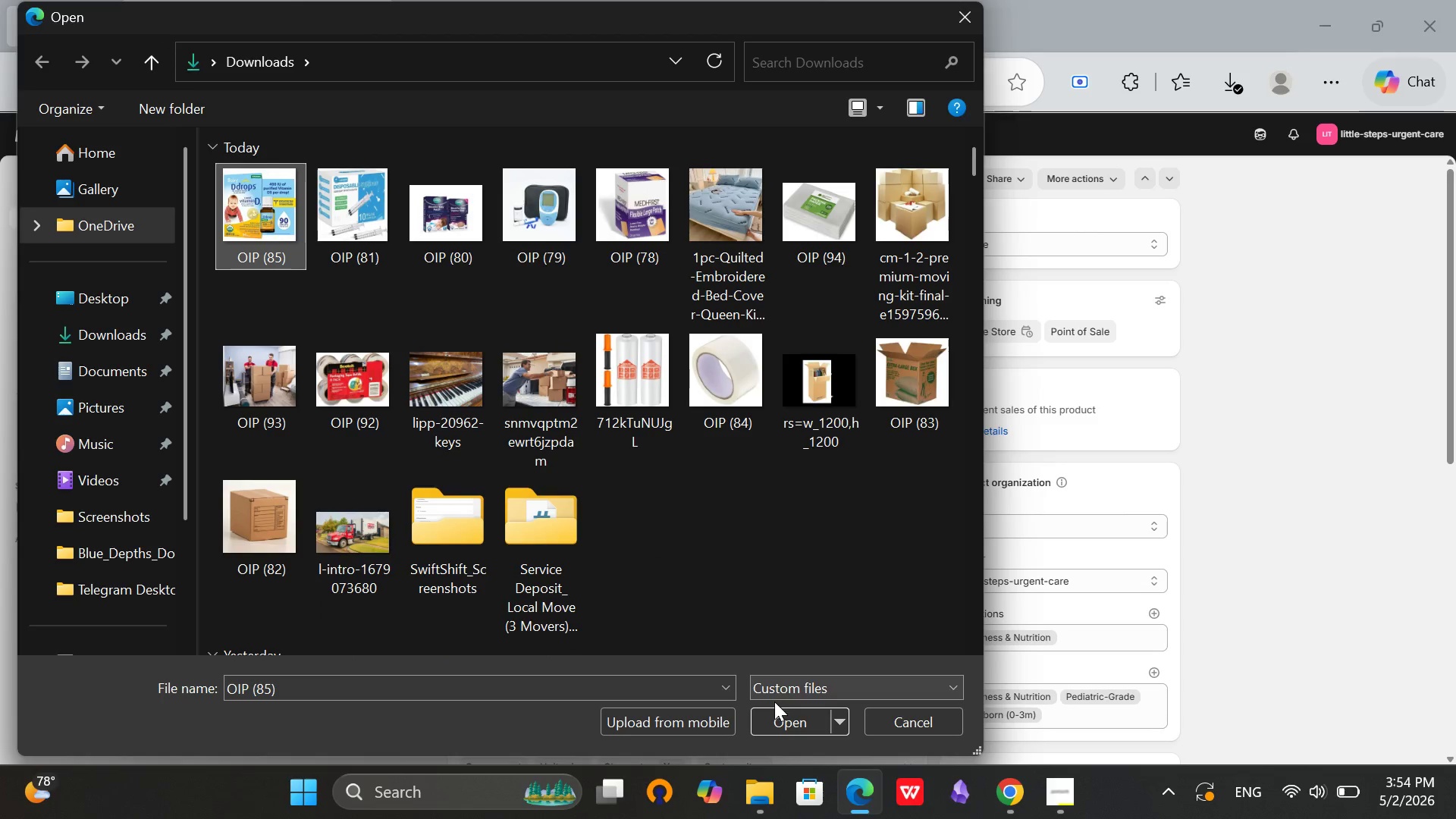 
left_click([774, 711])
 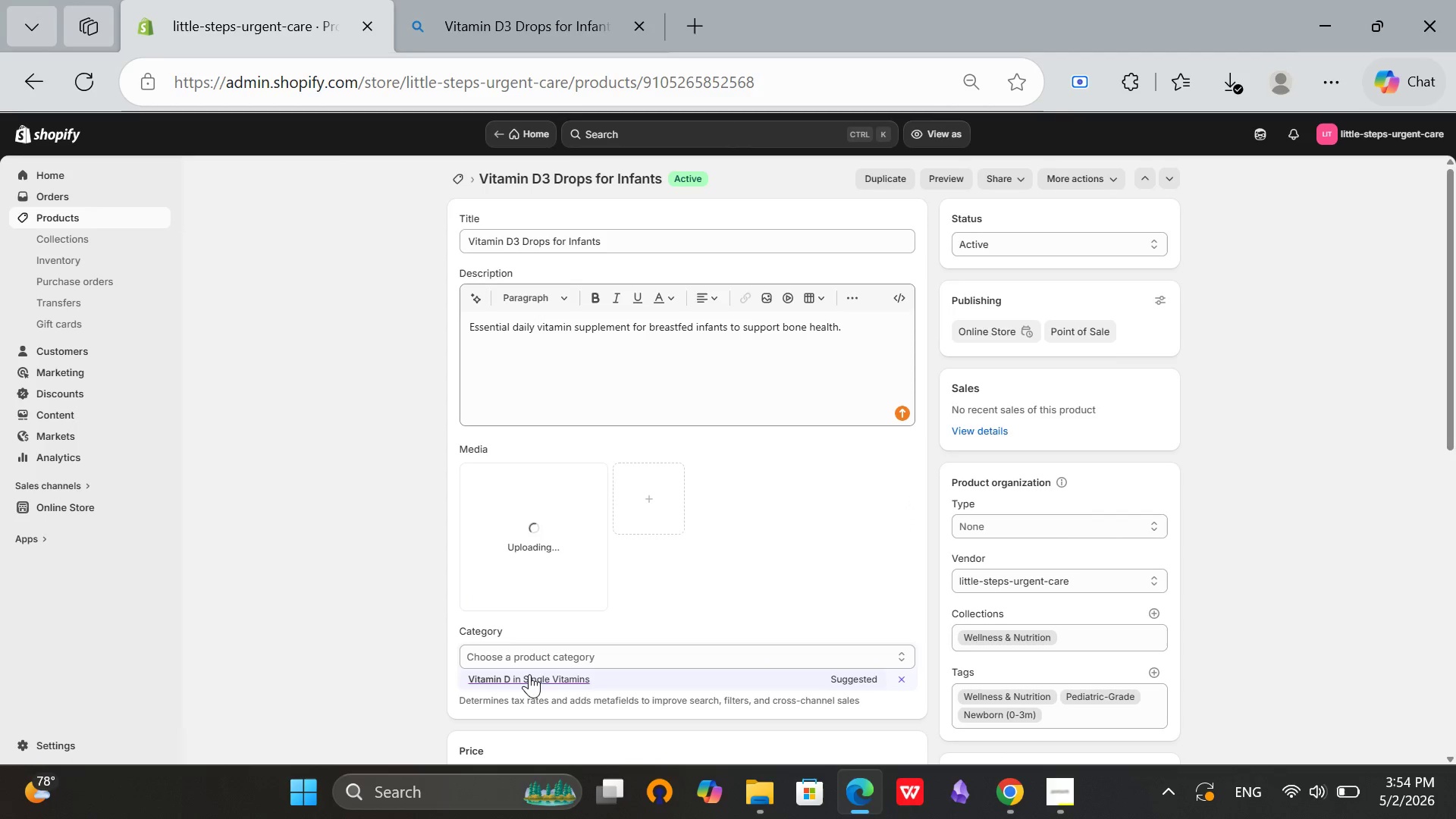 
left_click([529, 673])
 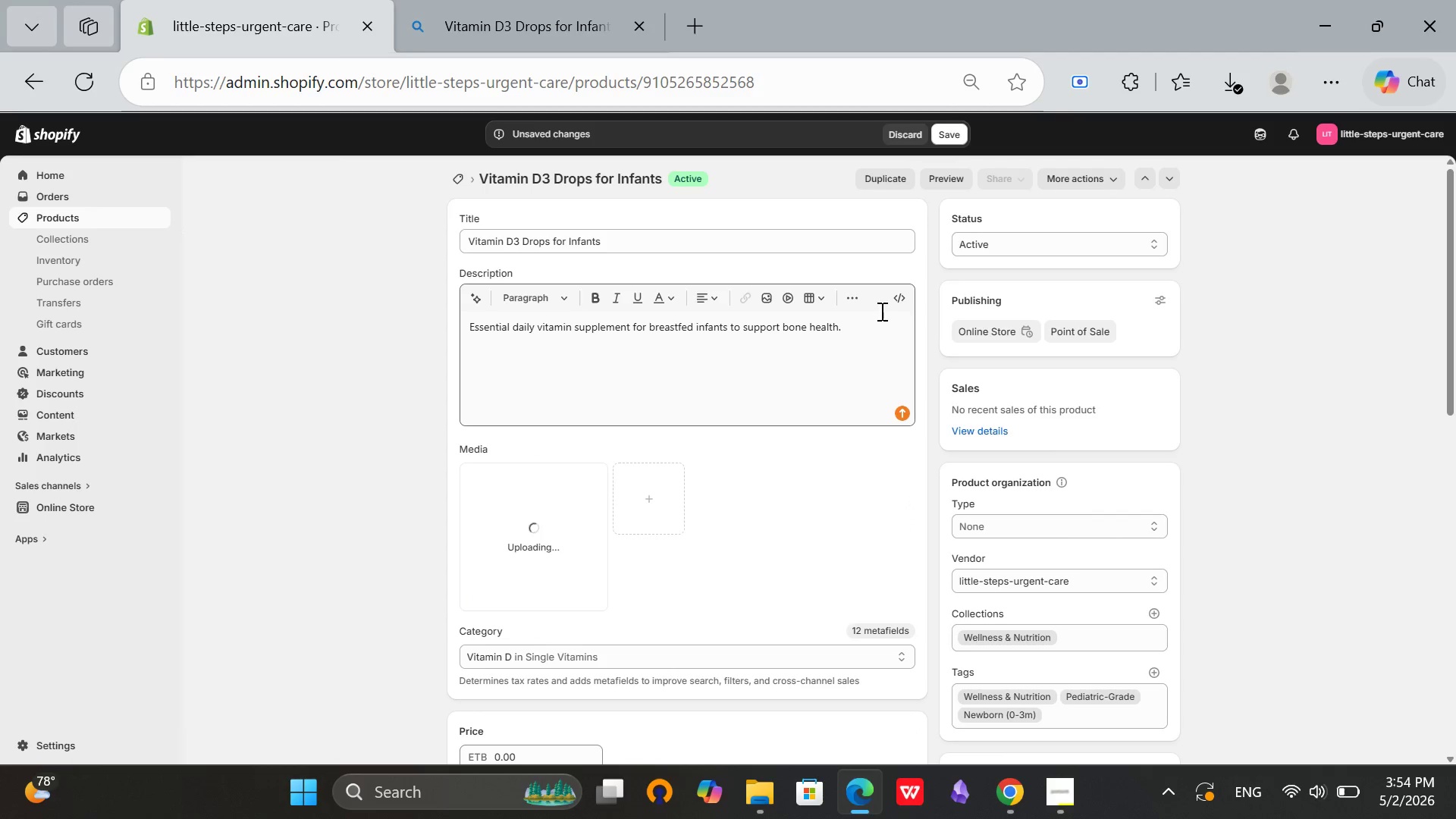 
left_click_drag(start_coordinate=[852, 327], to_coordinate=[447, 350])
 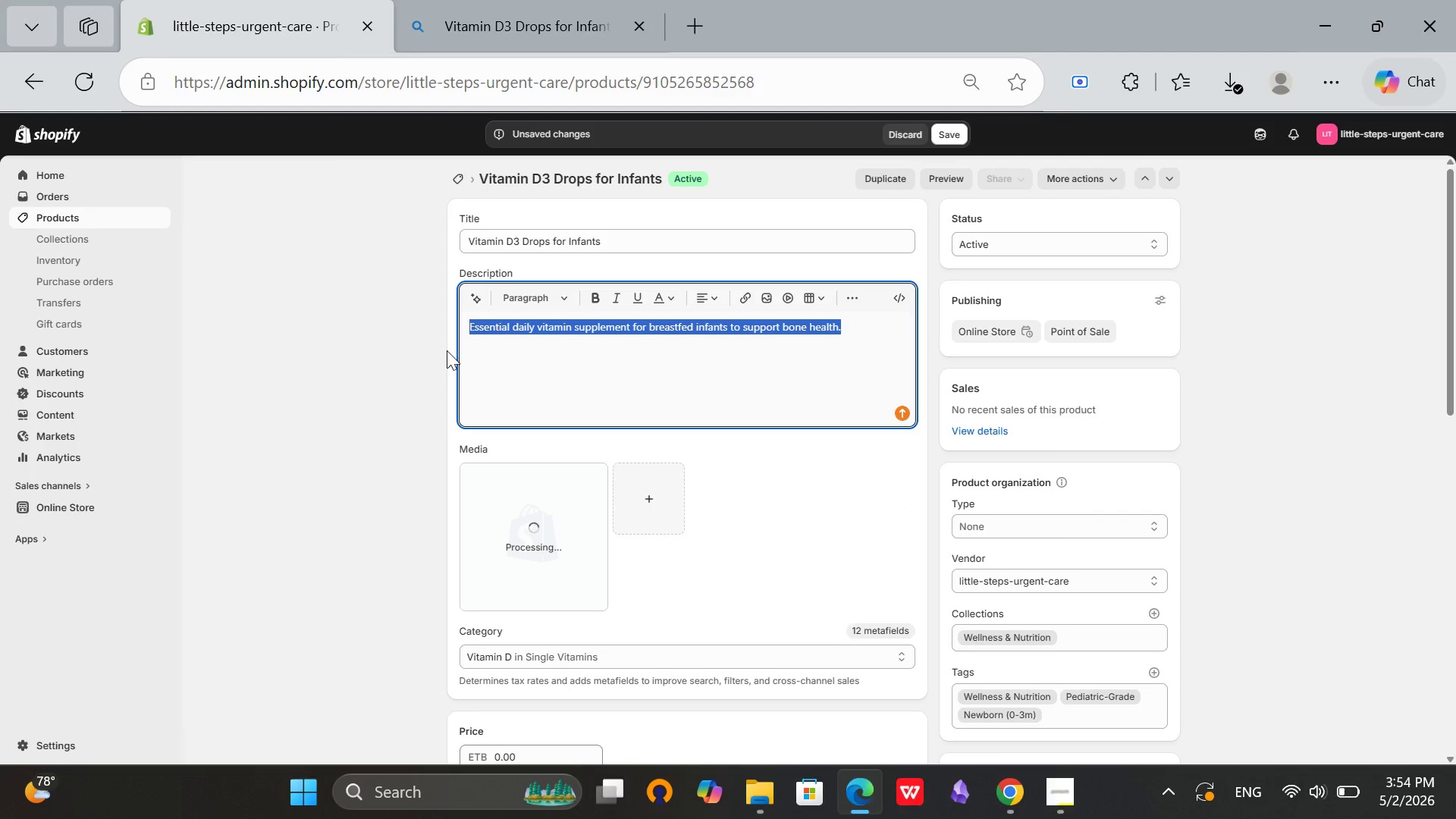 
key(Backspace)
 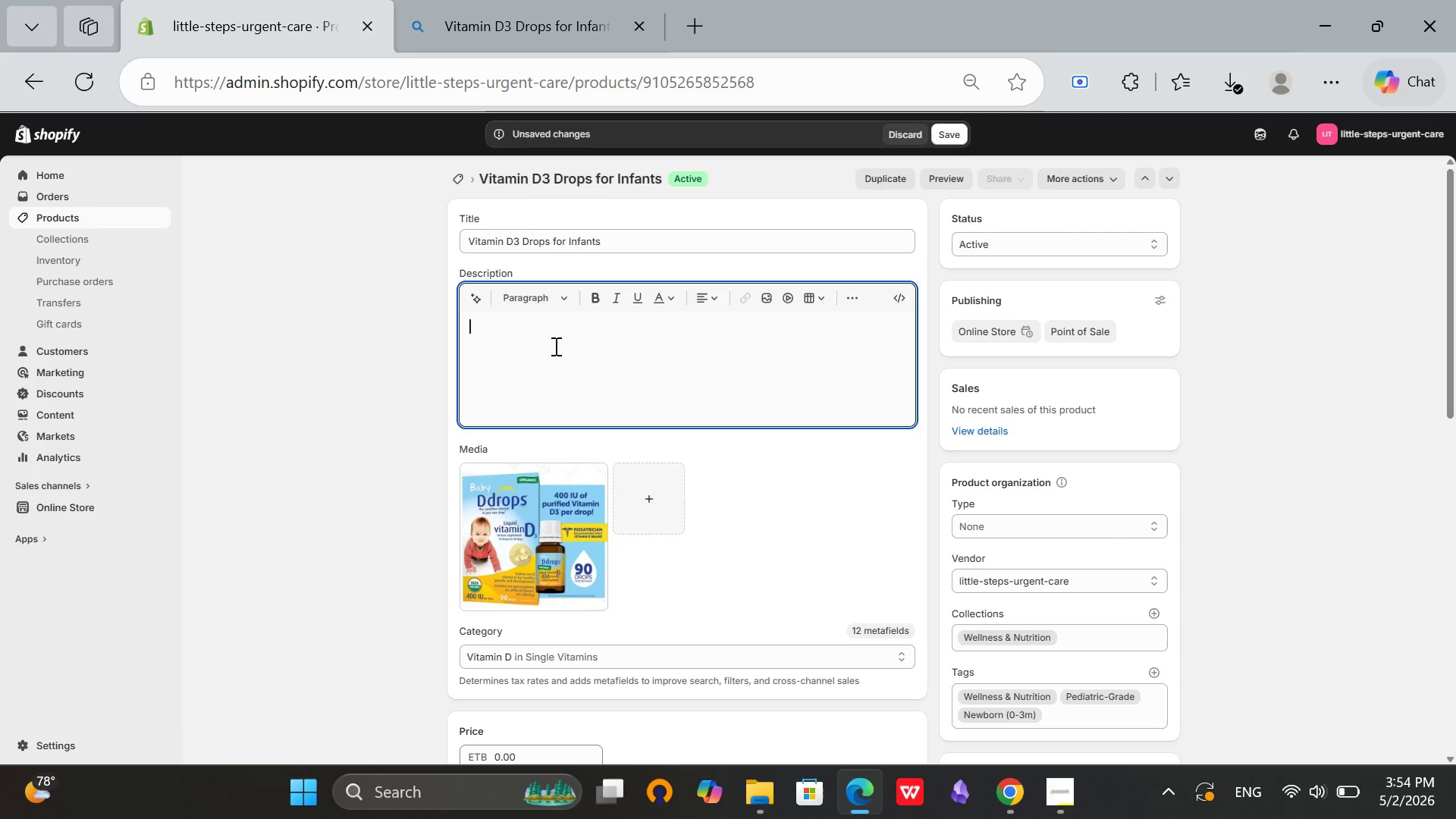 
wait(8.5)
 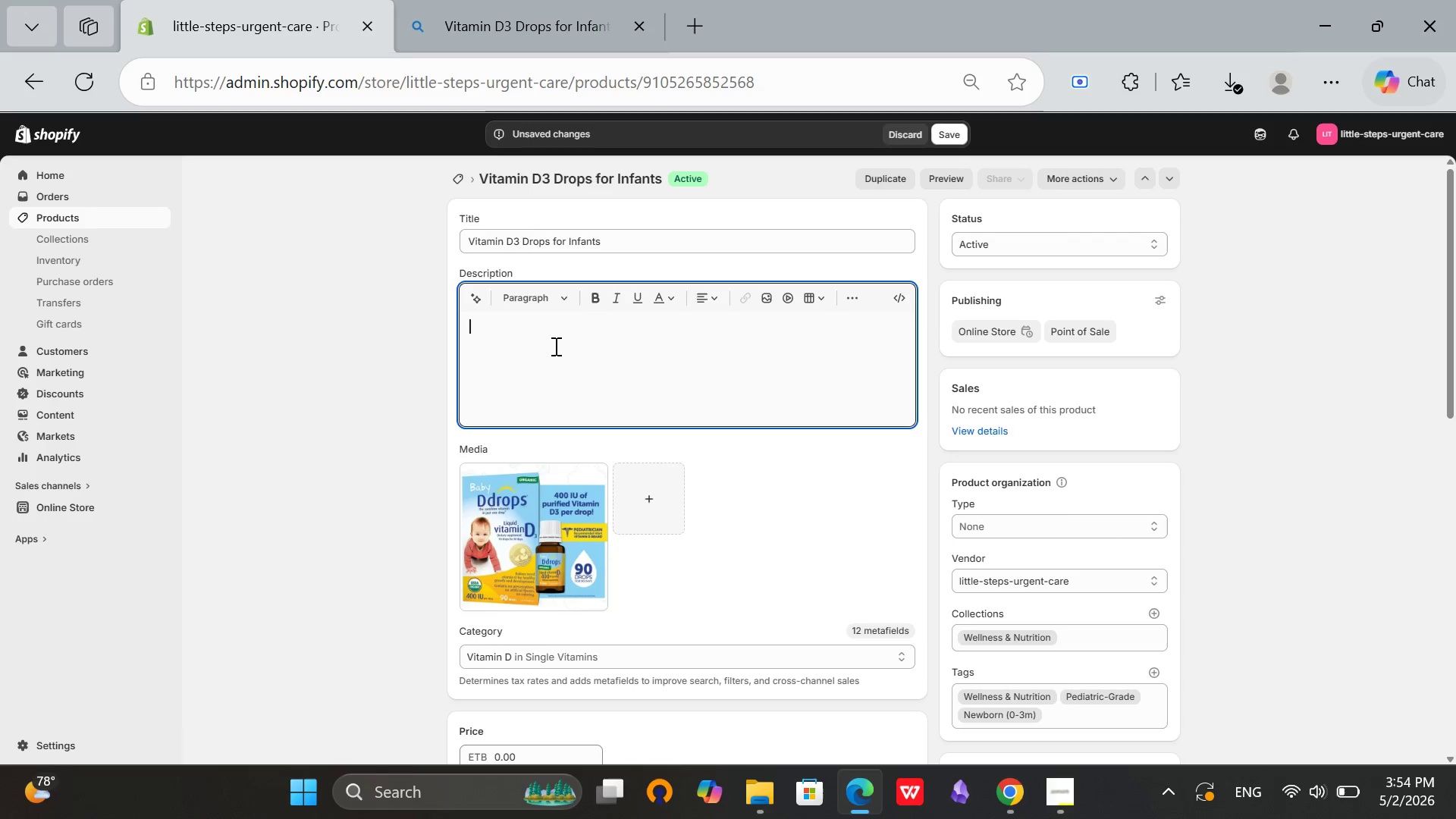 
scroll: coordinate [588, 443], scroll_direction: none, amount: 0.0
 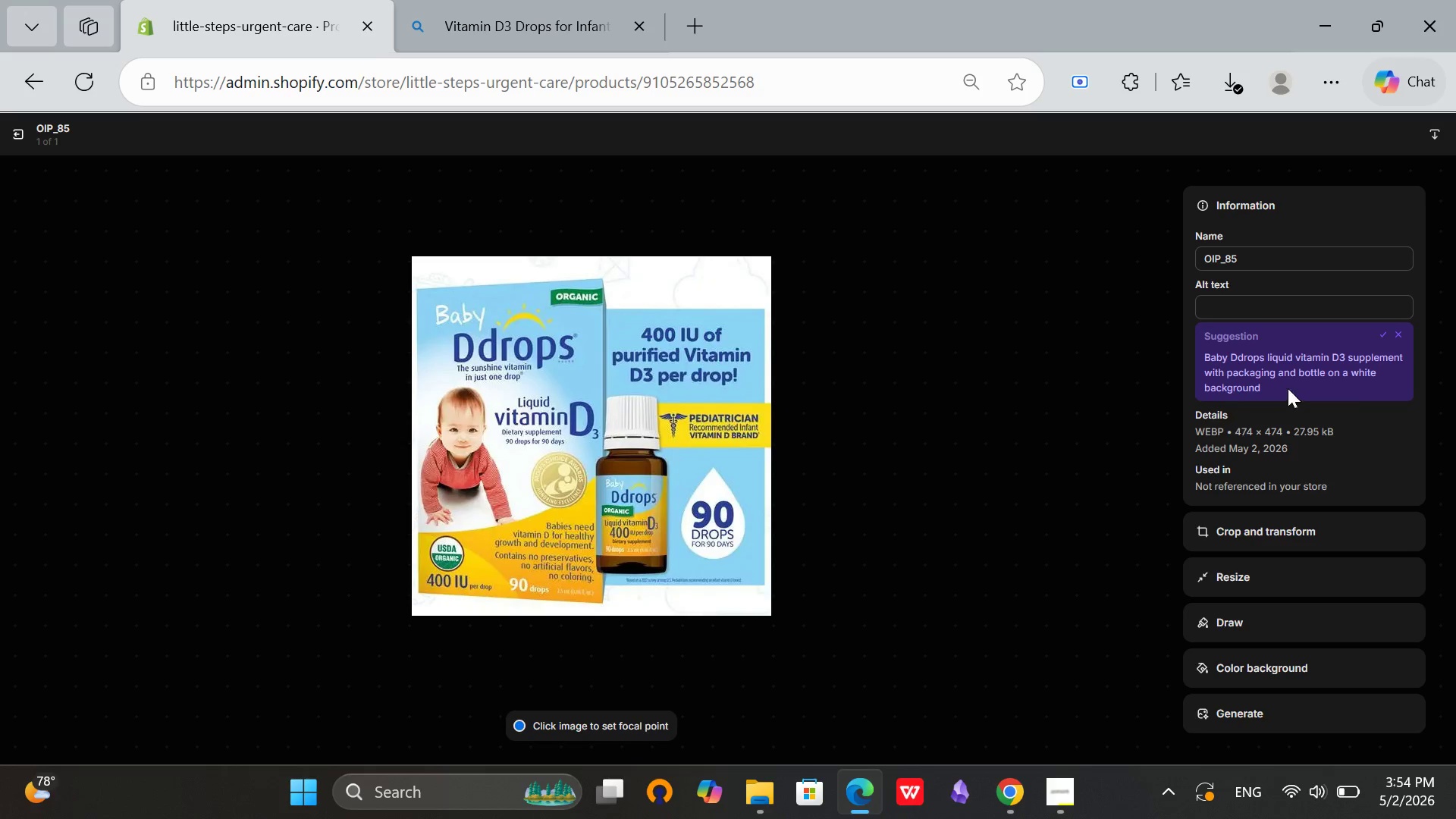 
left_click([1383, 334])
 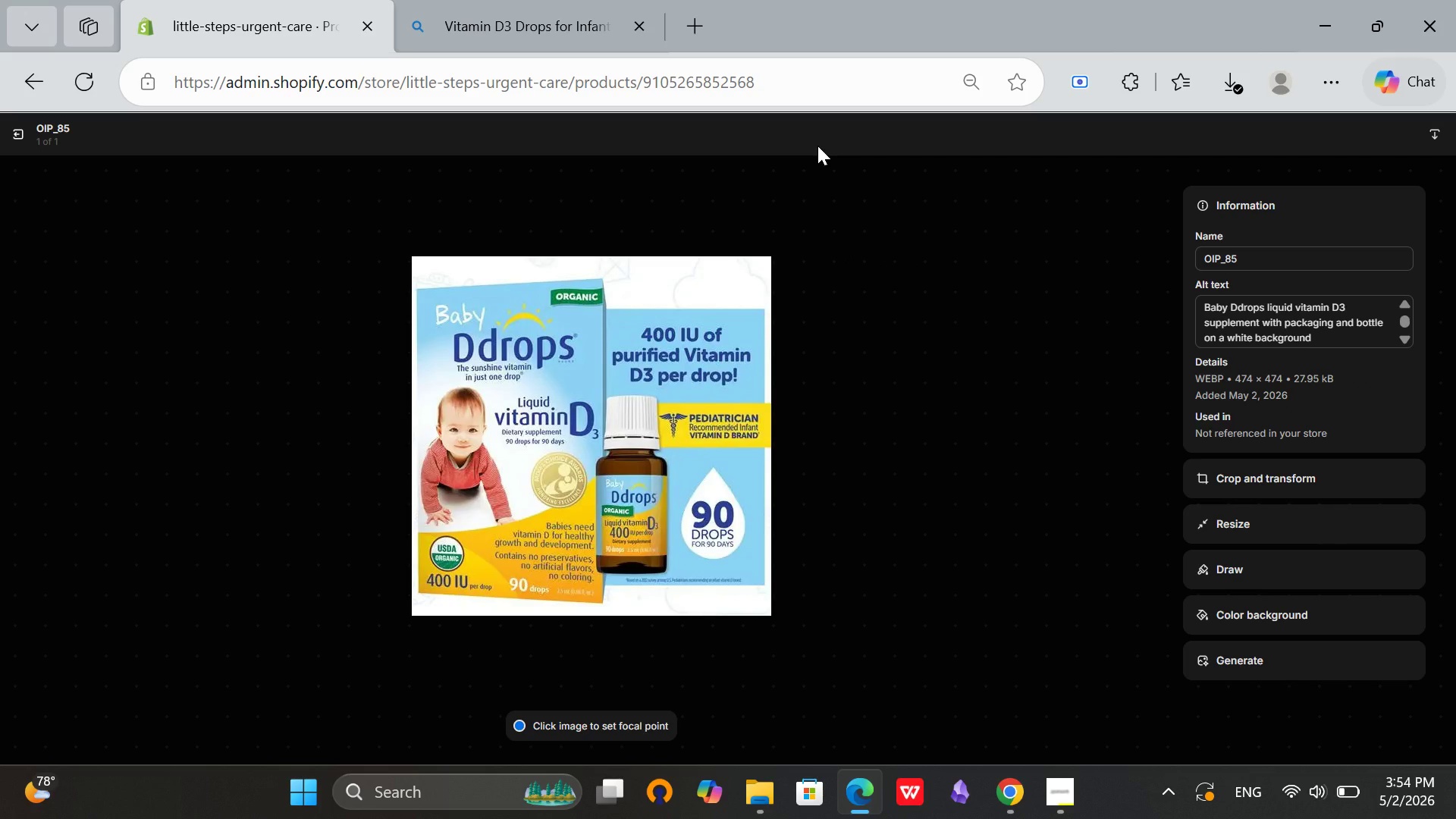 
wait(12.77)
 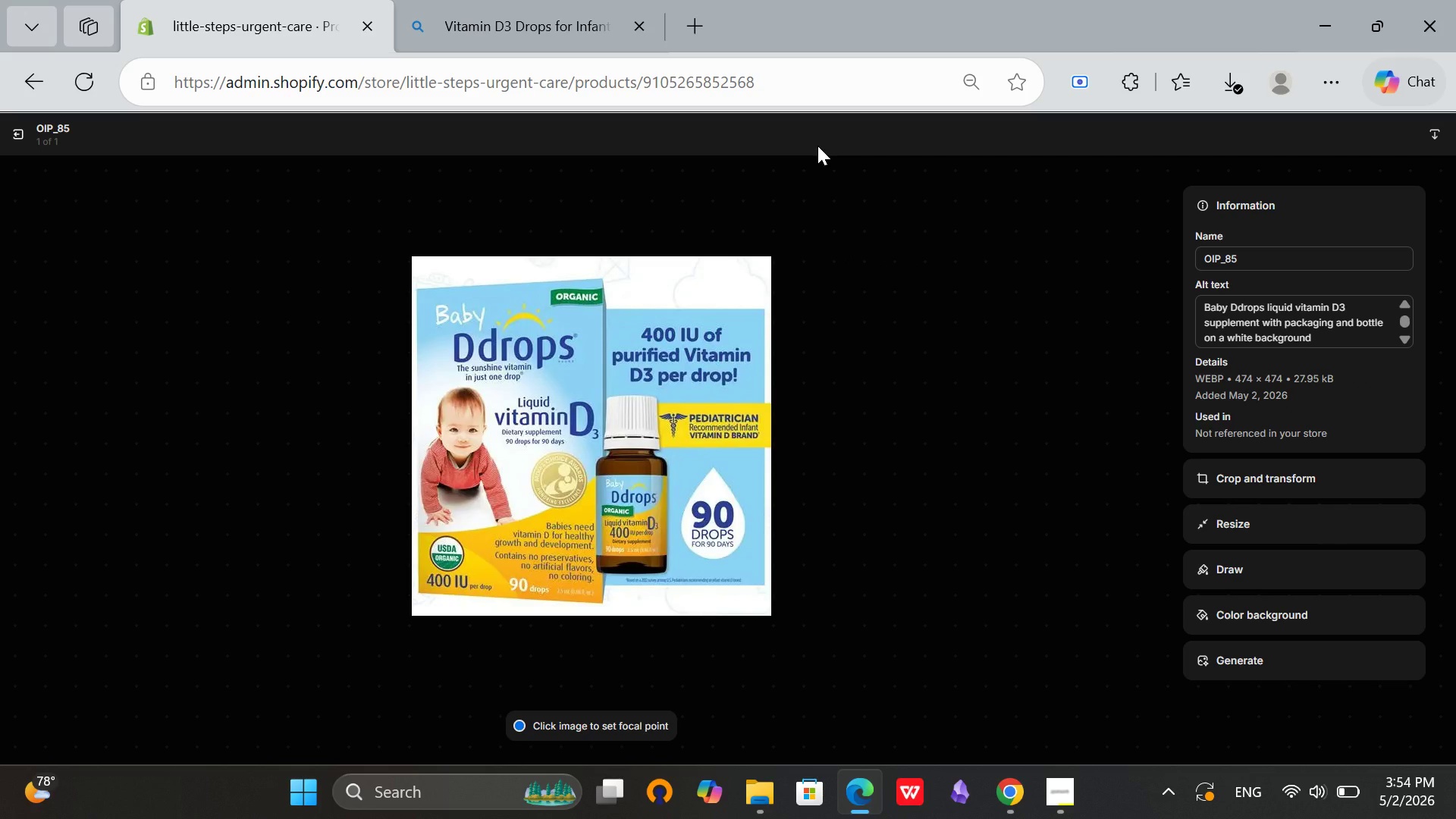 
left_click([13, 134])
 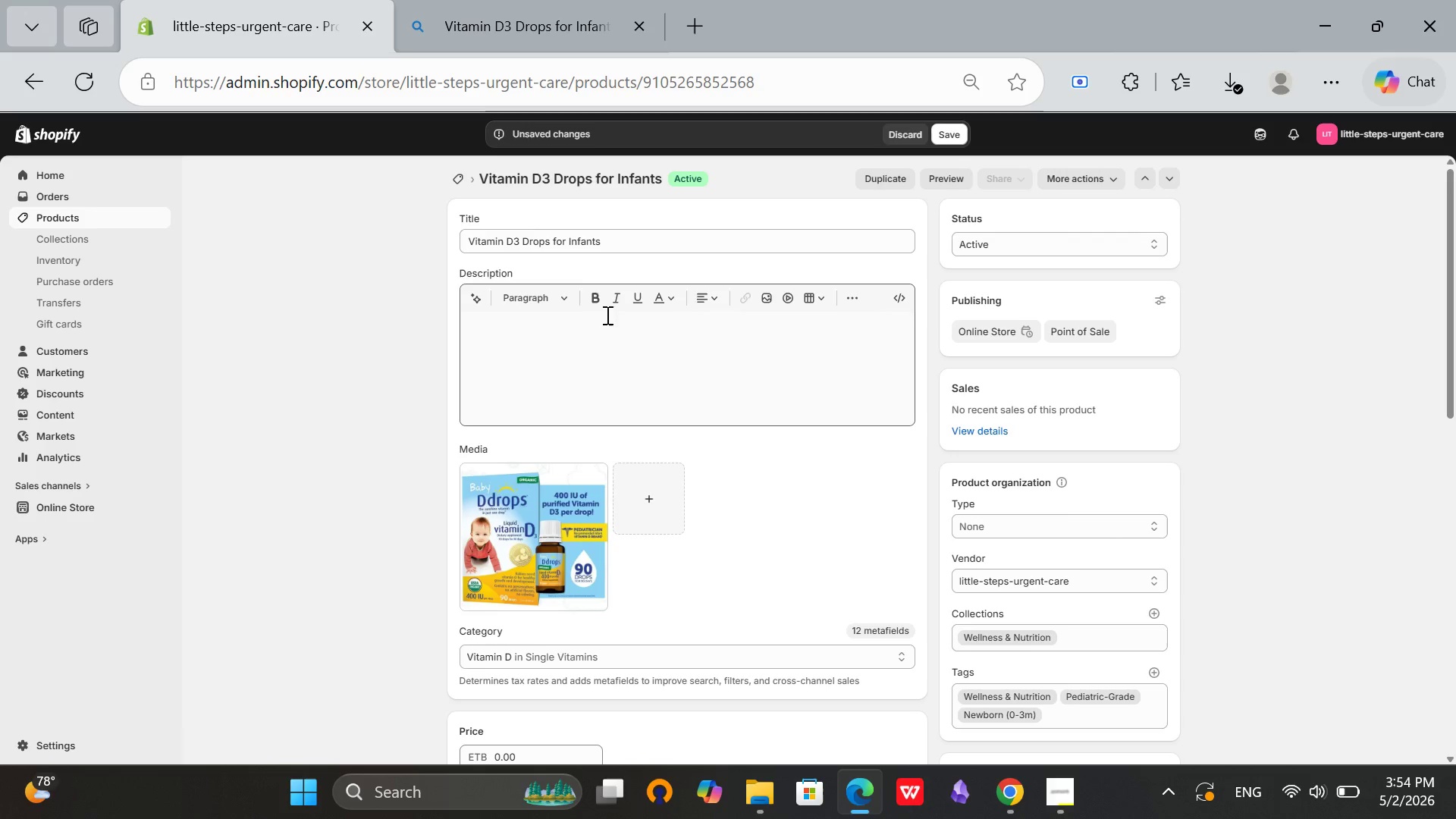 
scroll: coordinate [769, 362], scroll_direction: down, amount: 5.0
 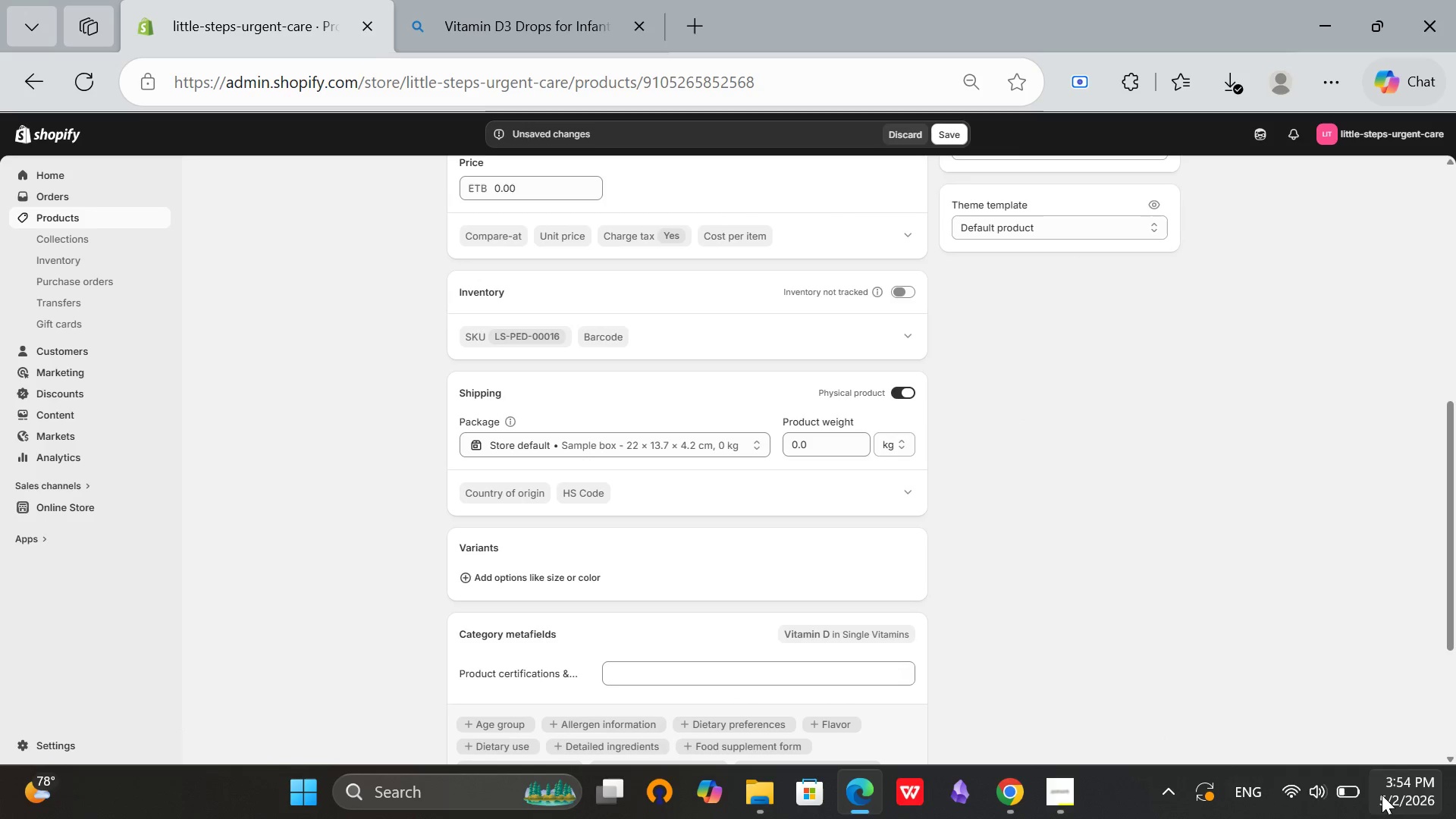 
left_click([1309, 783])
 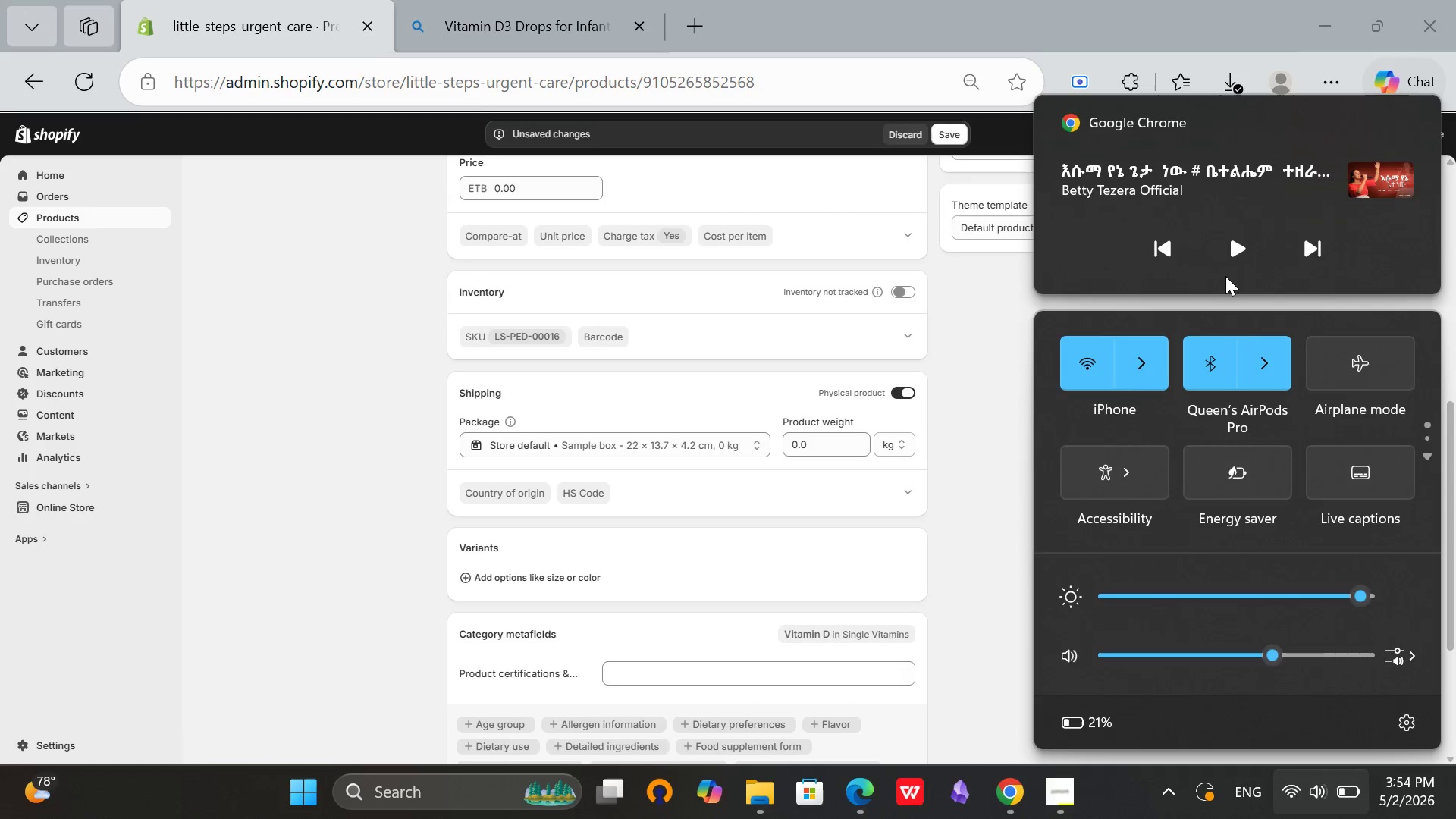 
left_click([1233, 244])
 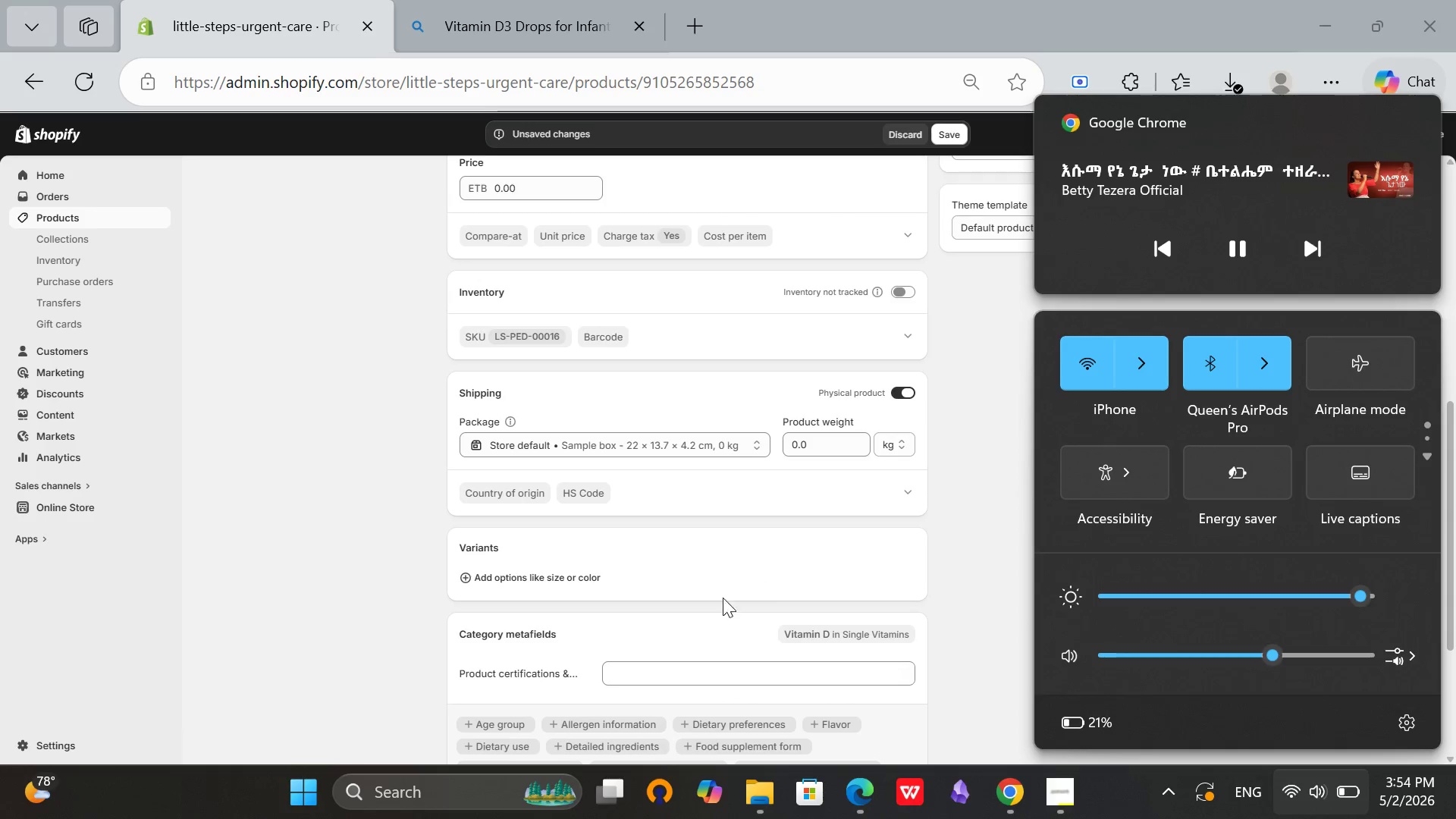 
scroll: coordinate [727, 590], scroll_direction: down, amount: 7.0
 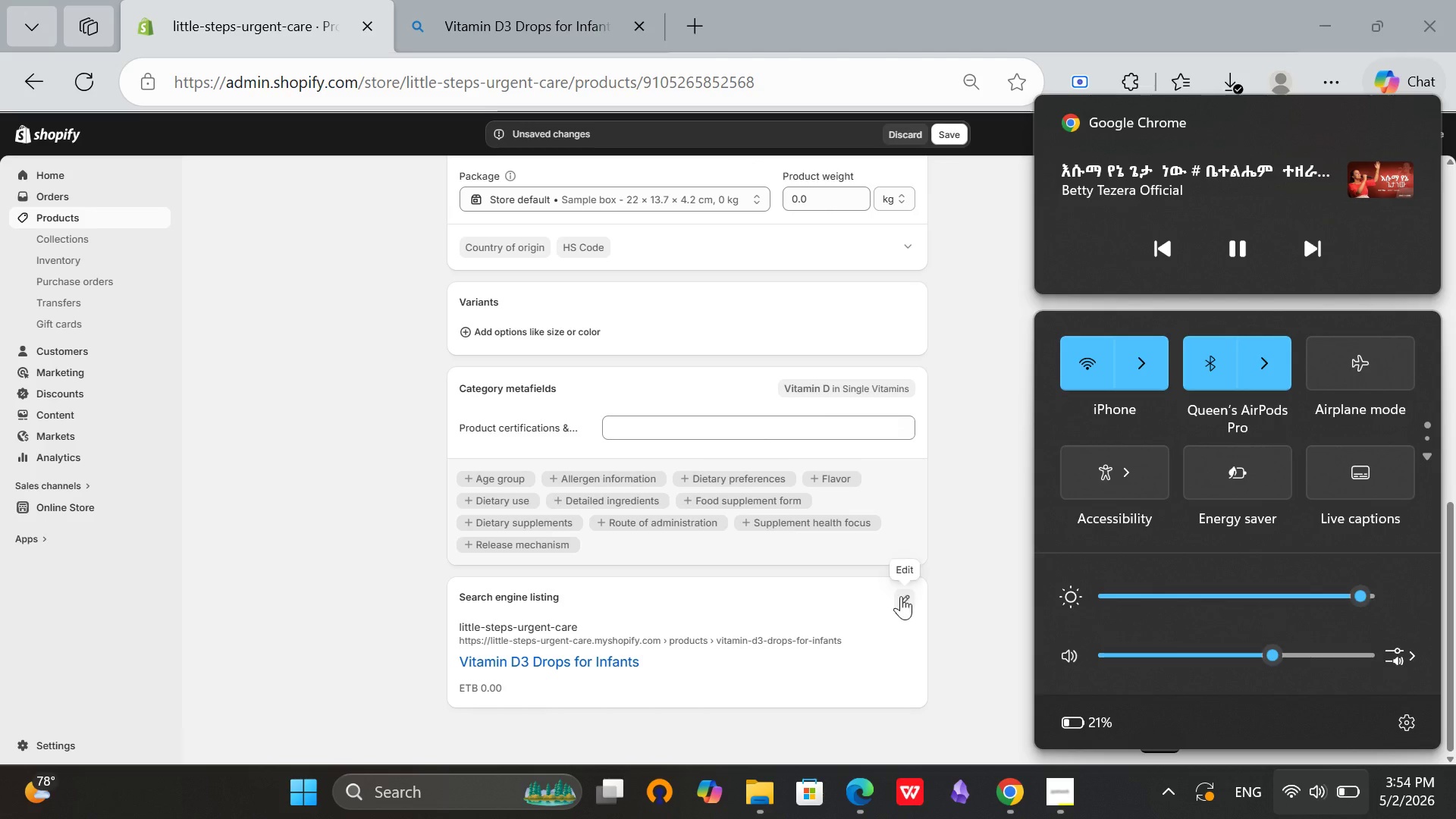 
left_click([903, 597])
 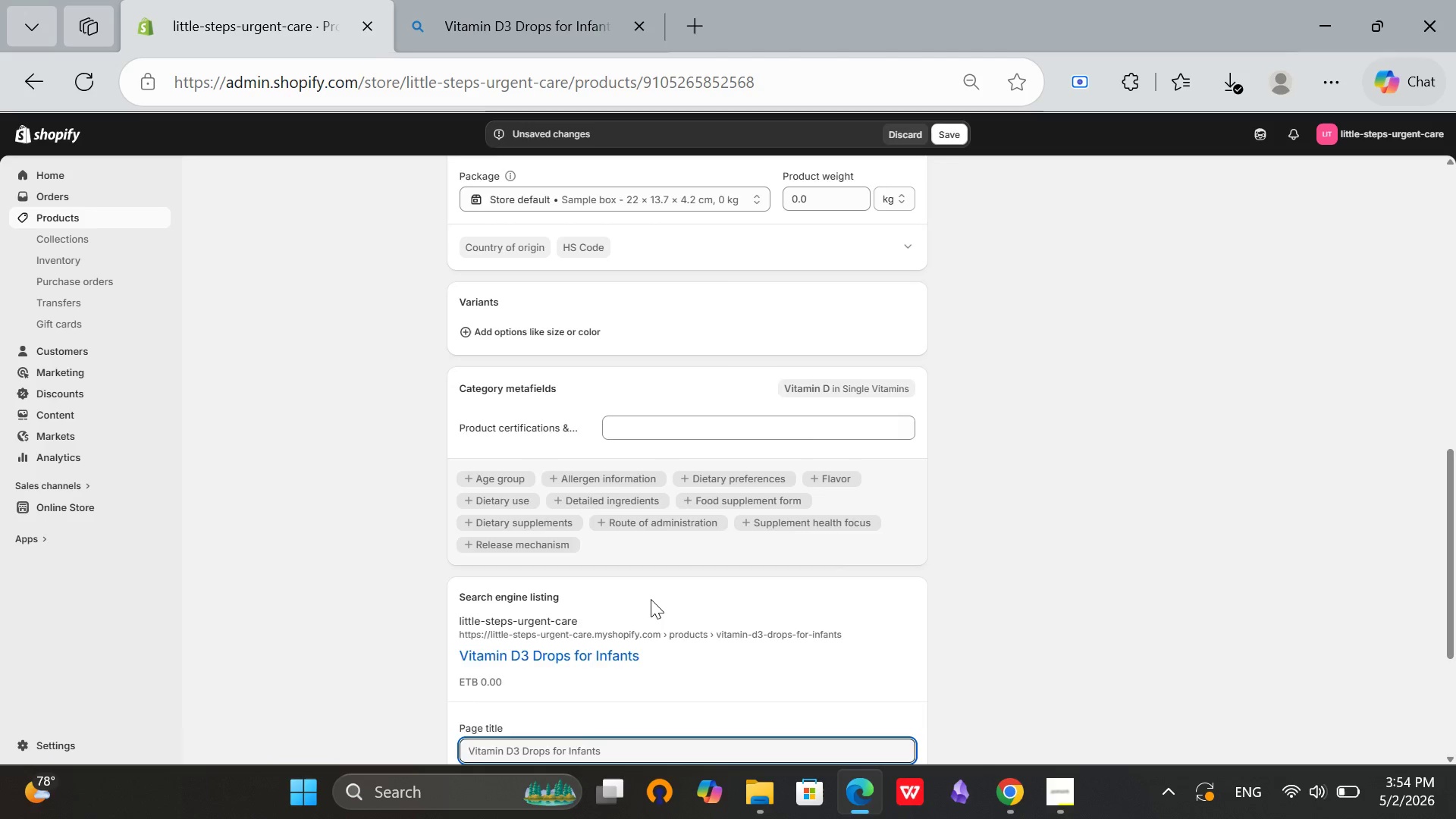 
scroll: coordinate [648, 599], scroll_direction: down, amount: 2.0
 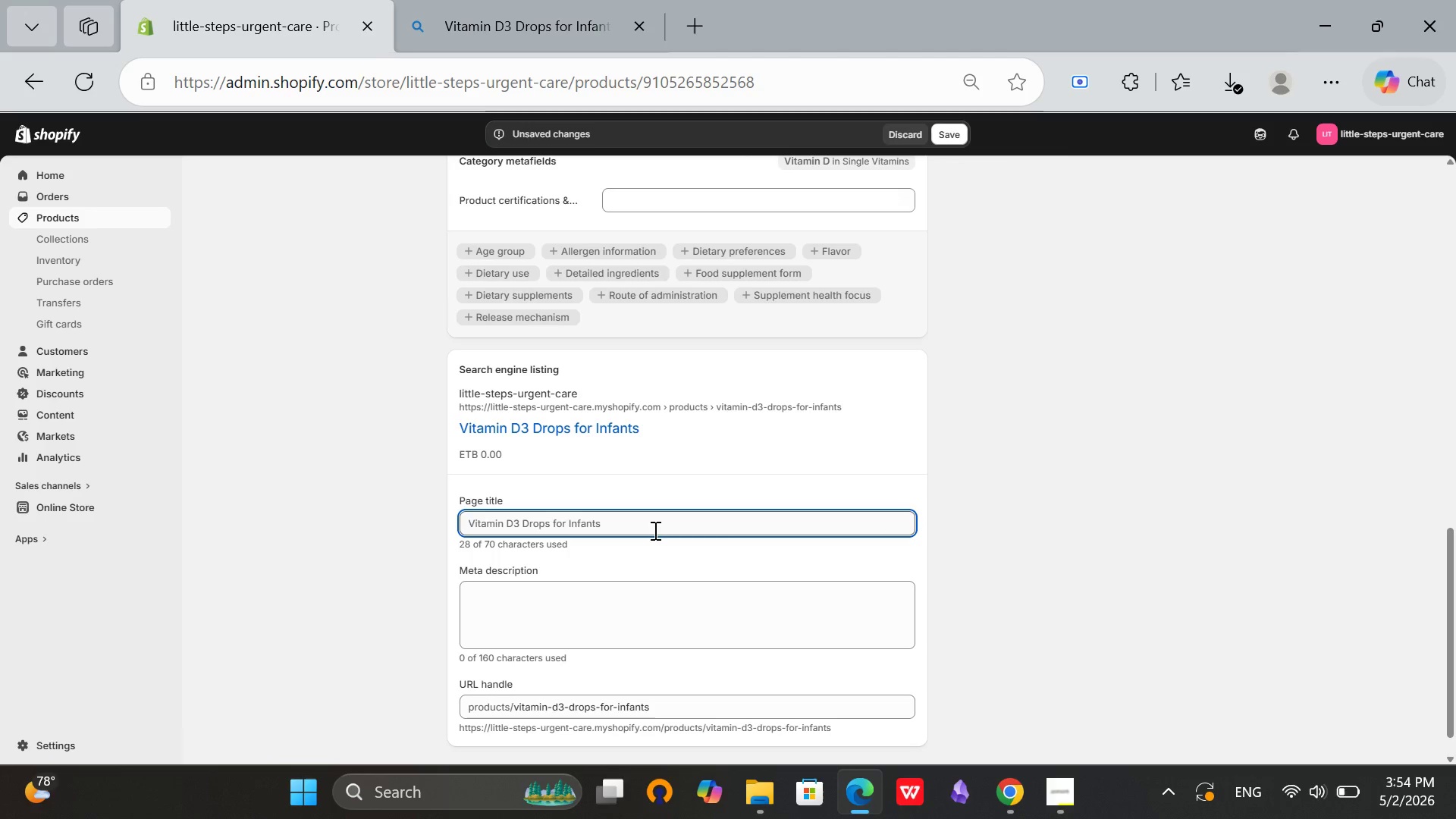 
left_click([657, 523])
 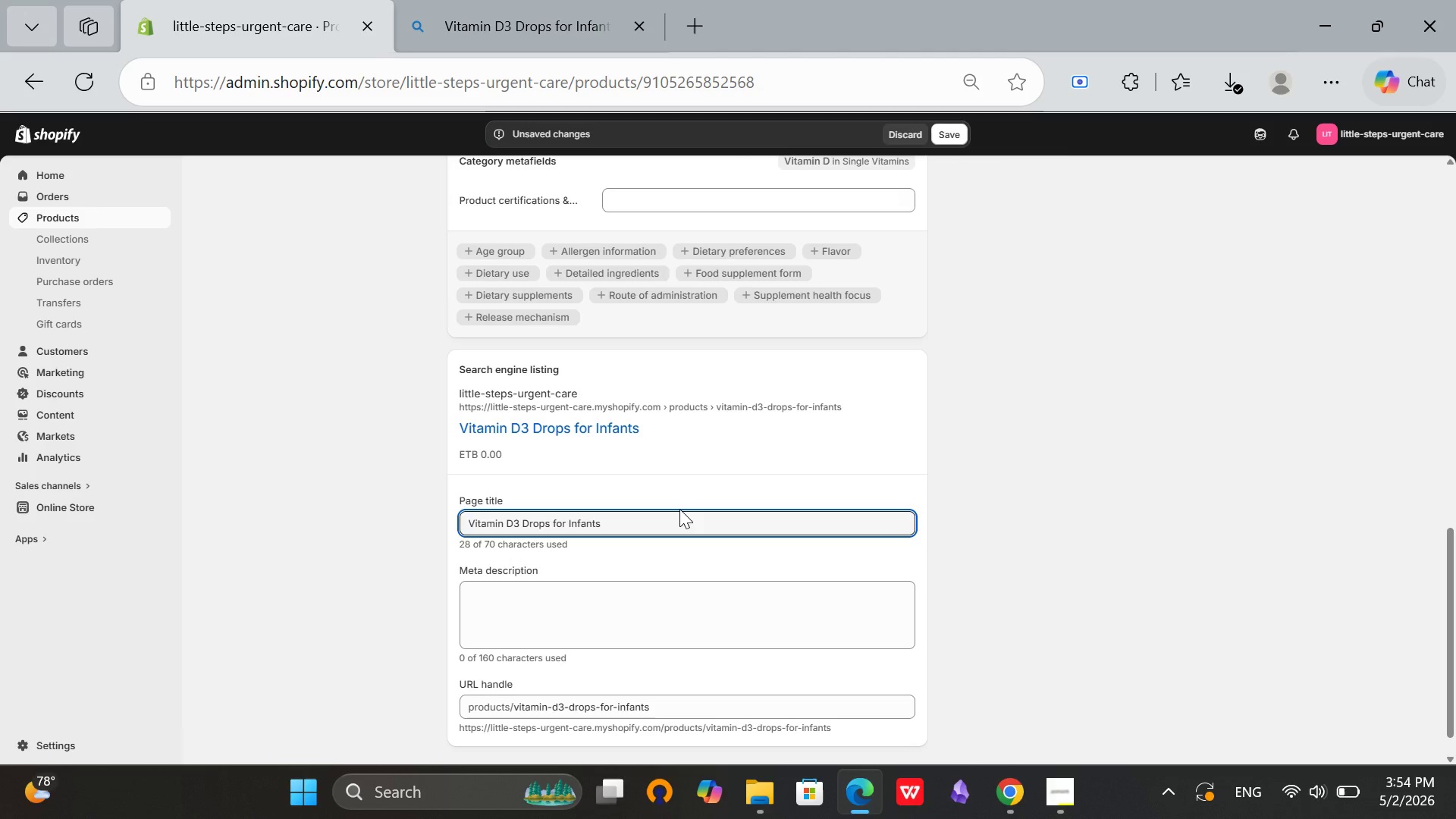 
type( - Immune 7)
key(Backspace)
type(& Bone)
 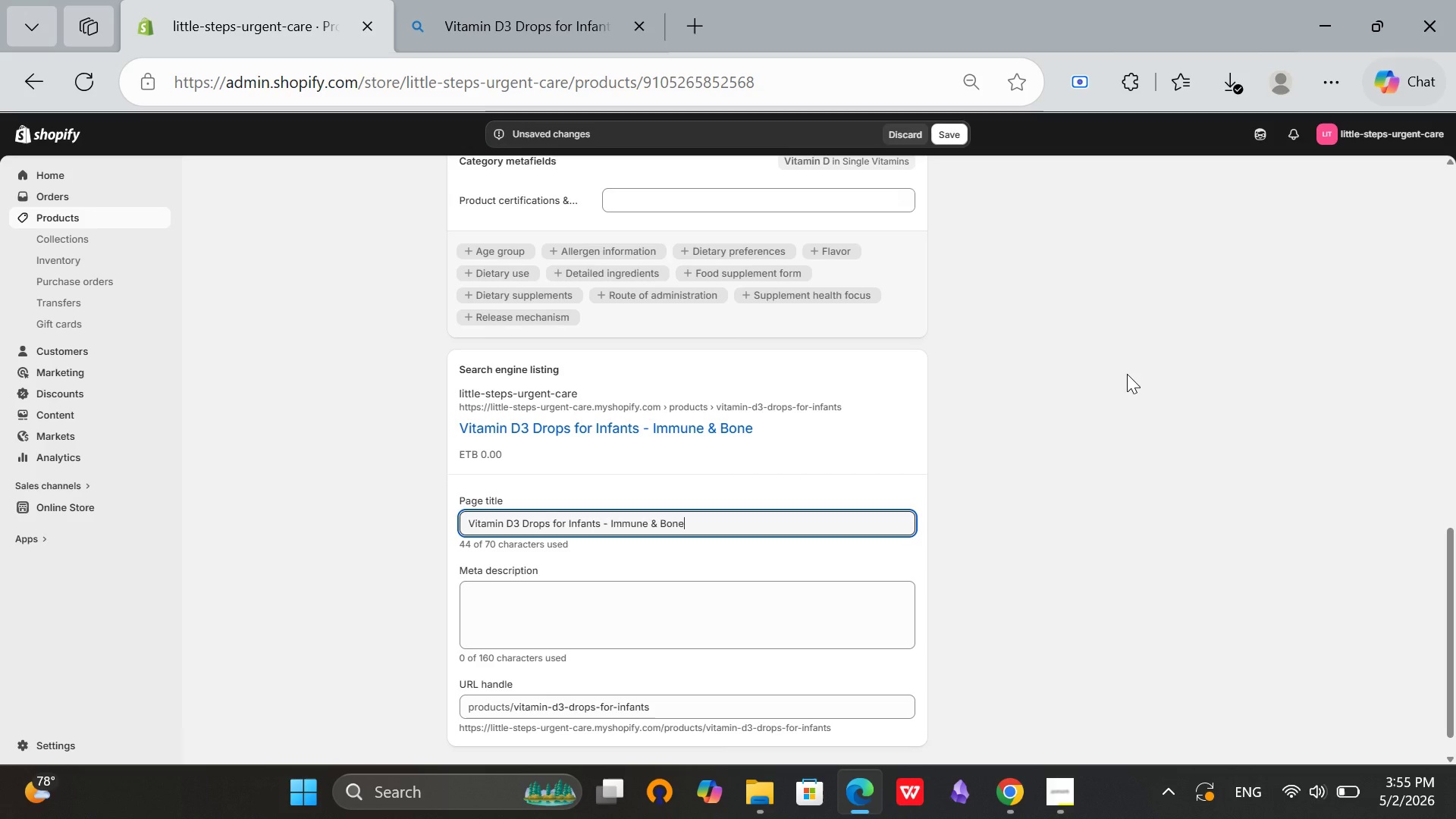 
type( Support Supplement)
 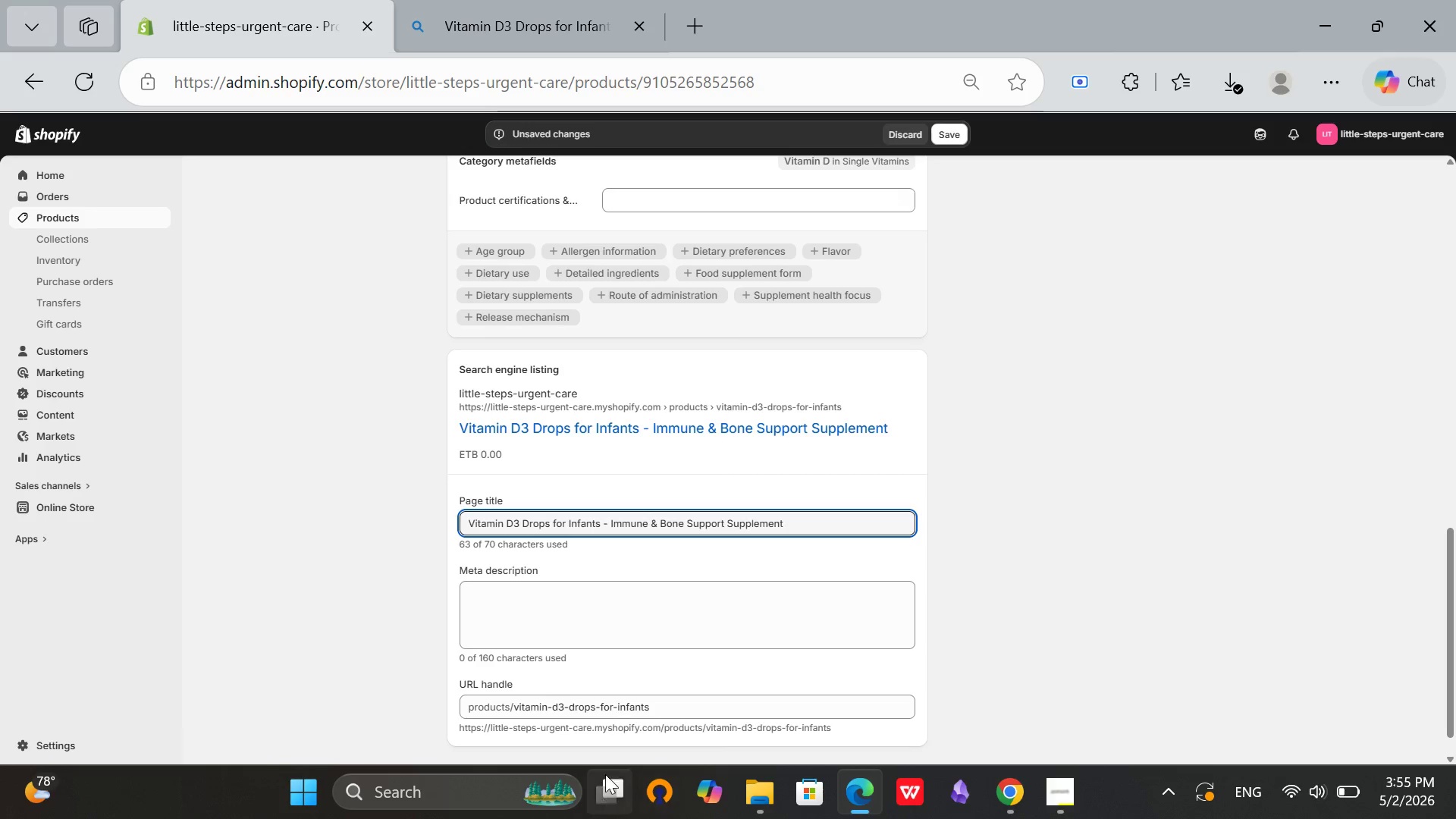 
left_click([664, 620])
 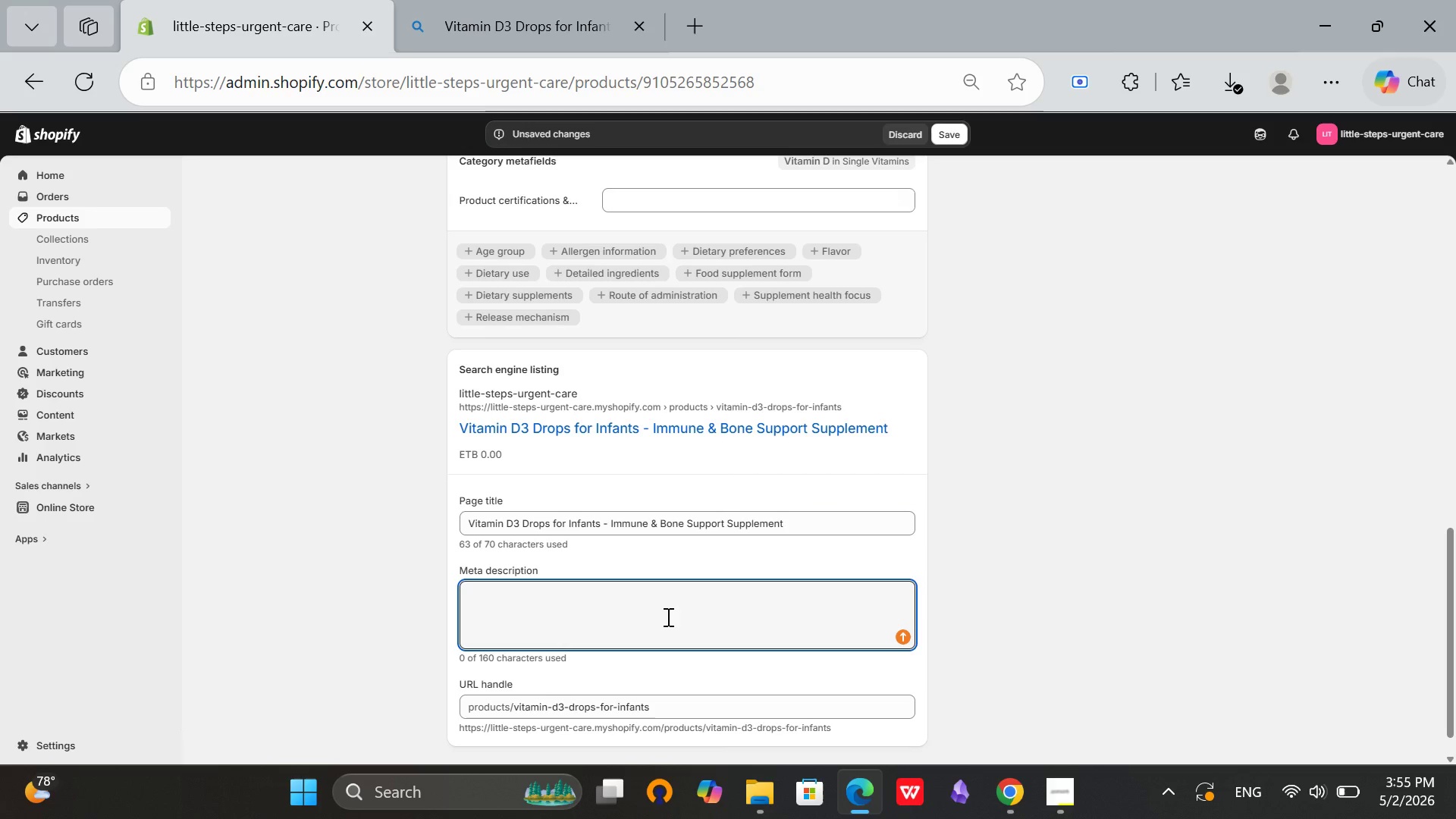 
type(Support)
 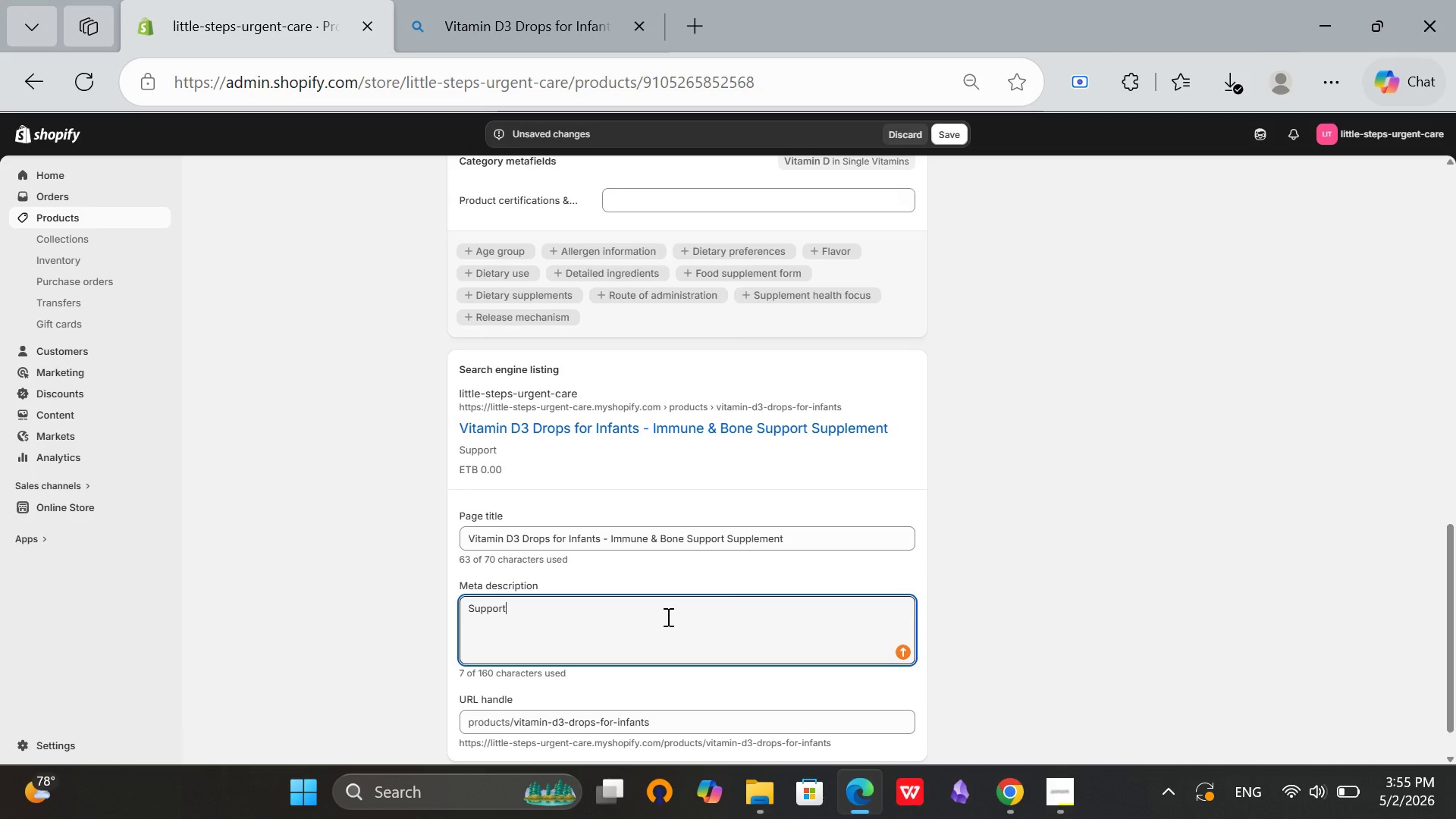 
type( your baby's growth)
 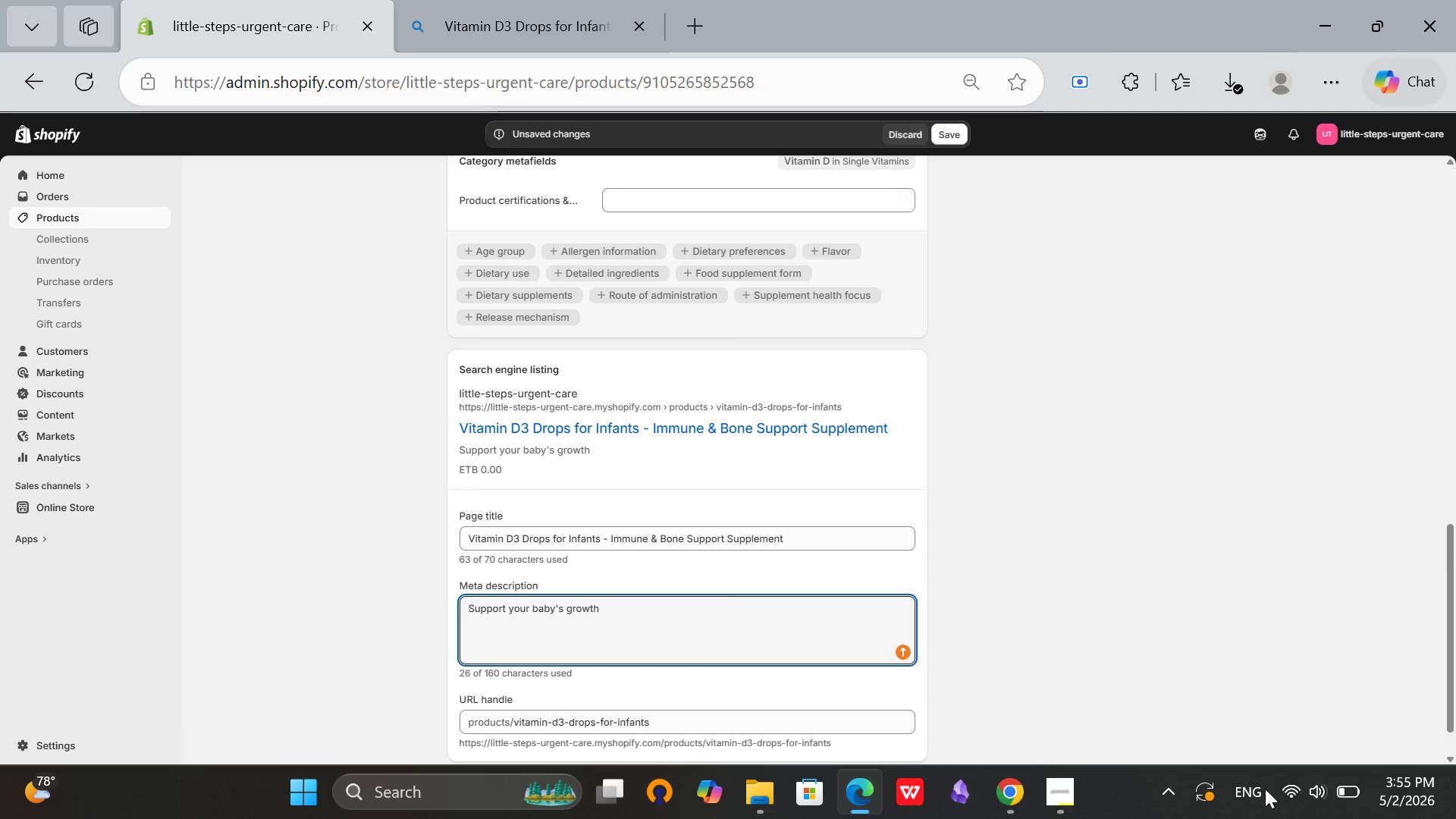 
left_click([1307, 811])
 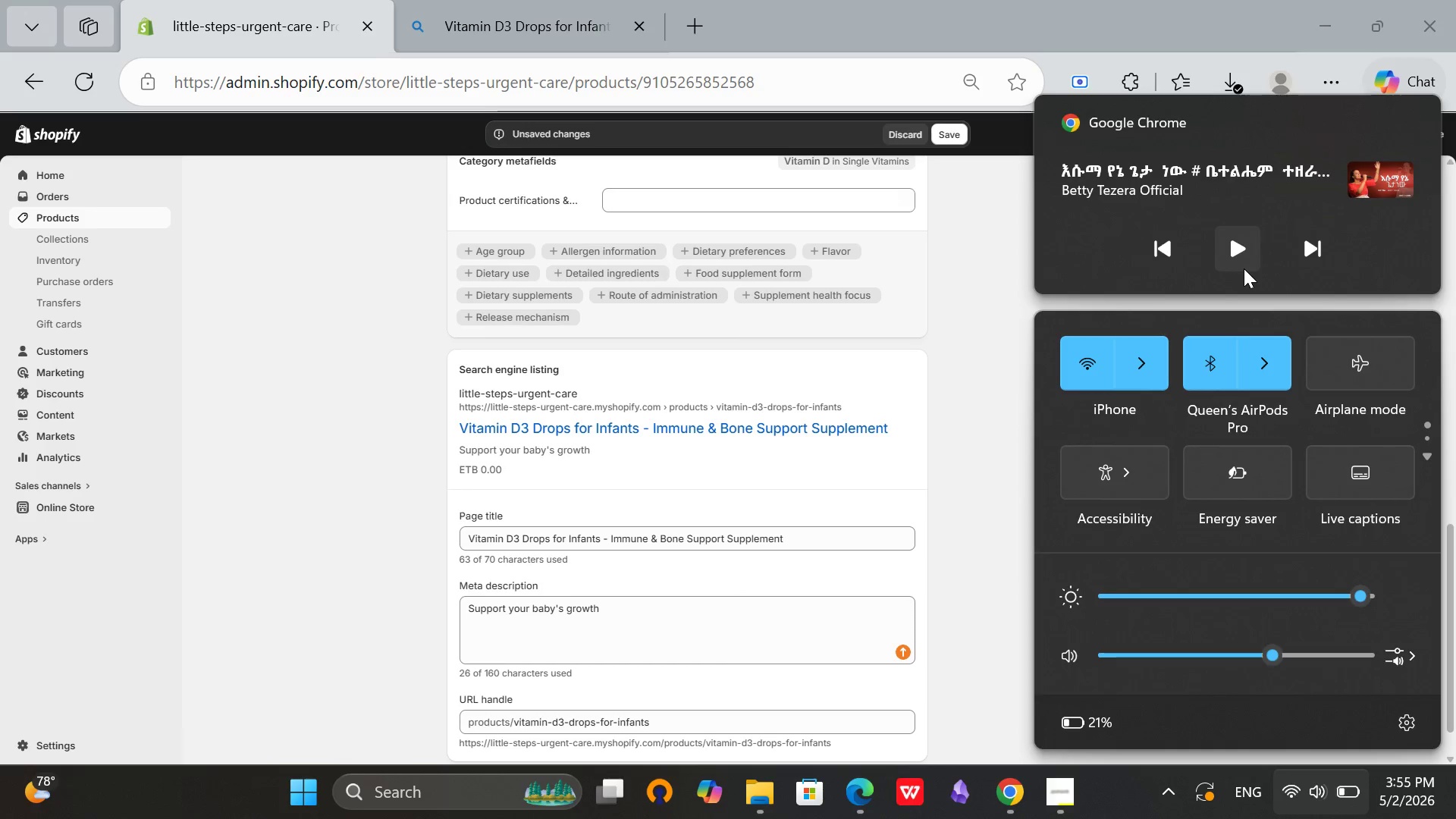 
left_click([1244, 258])
 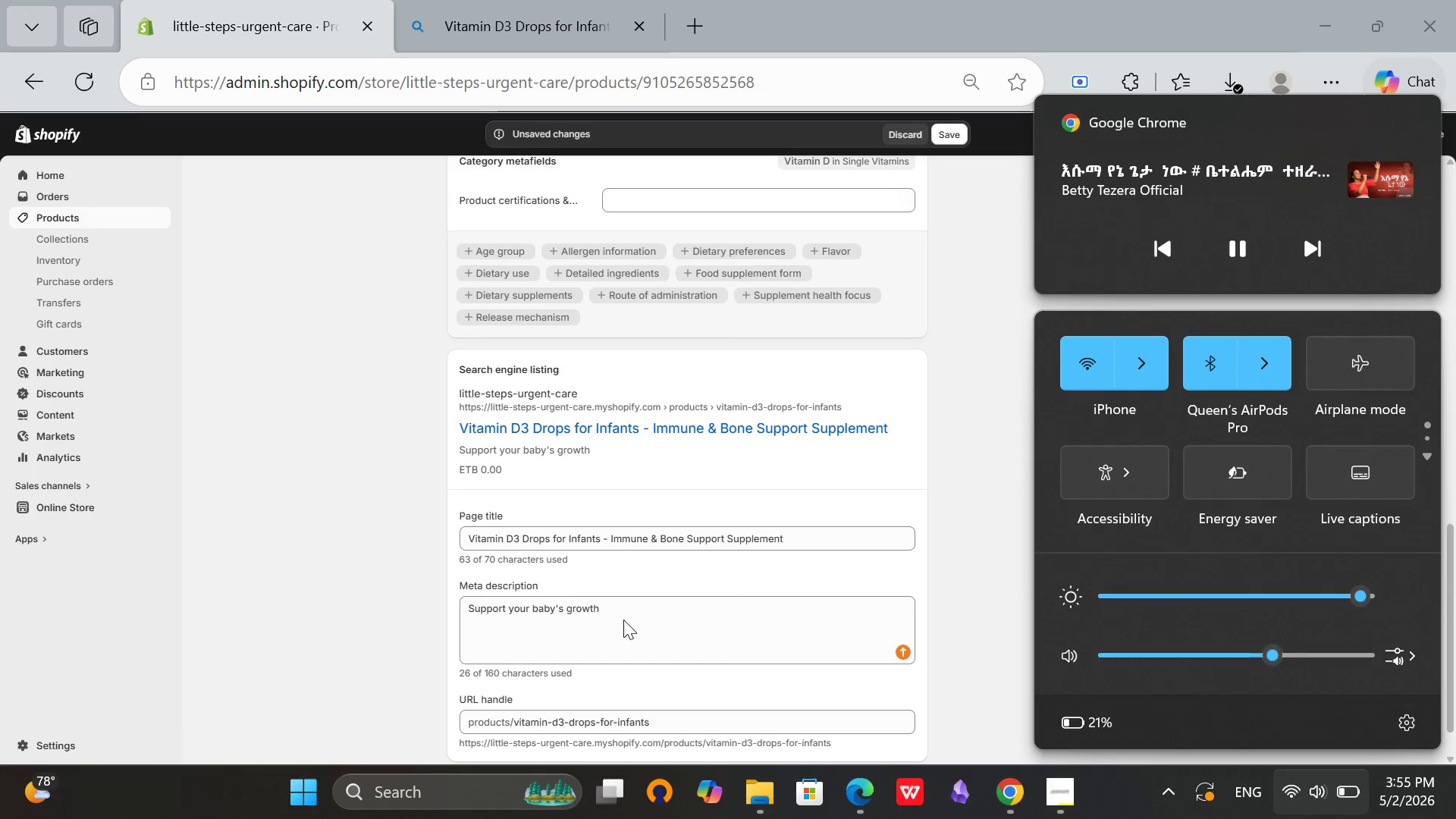 
left_click([626, 618])
 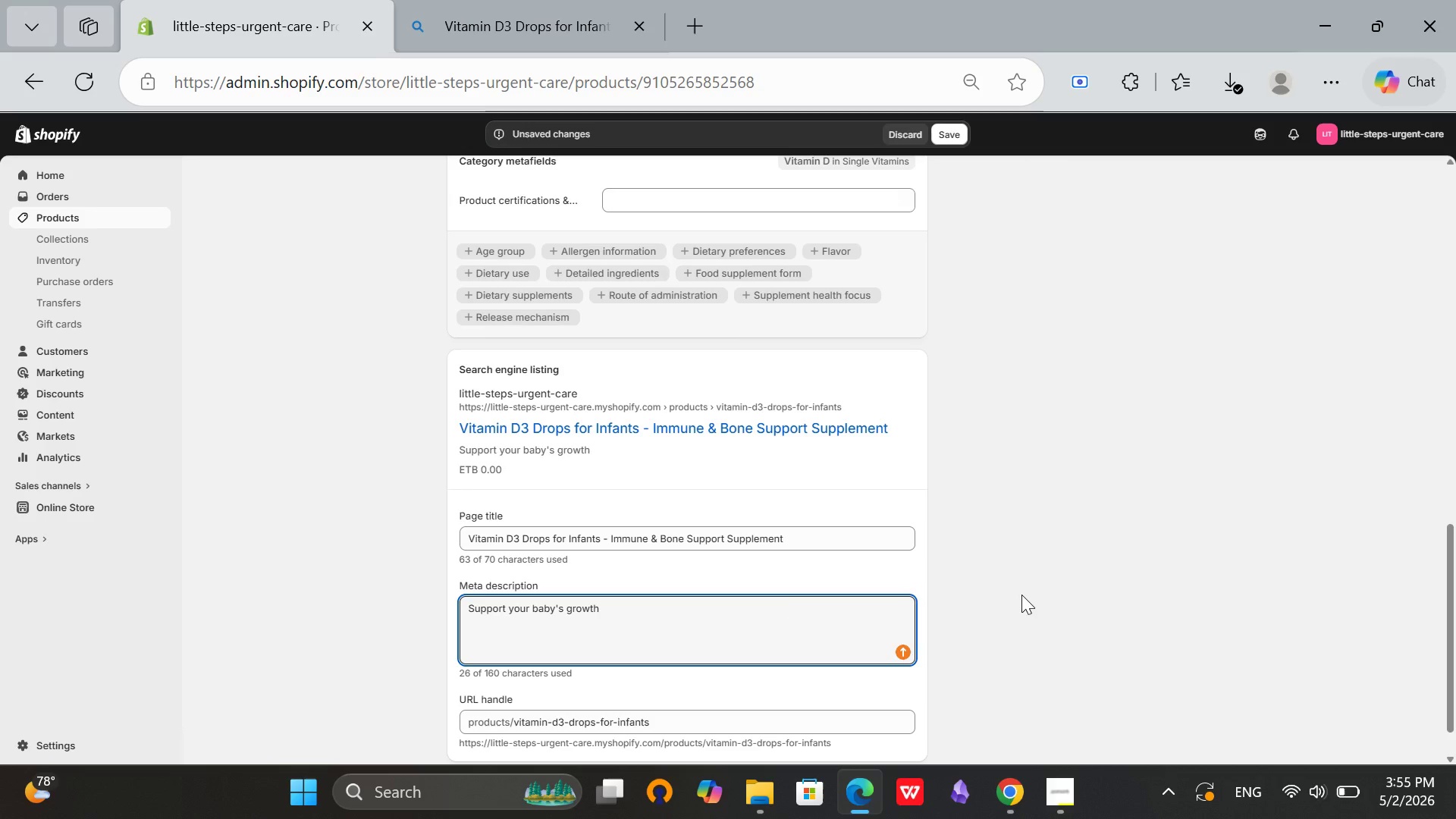 
type( with Vitamin D3)
 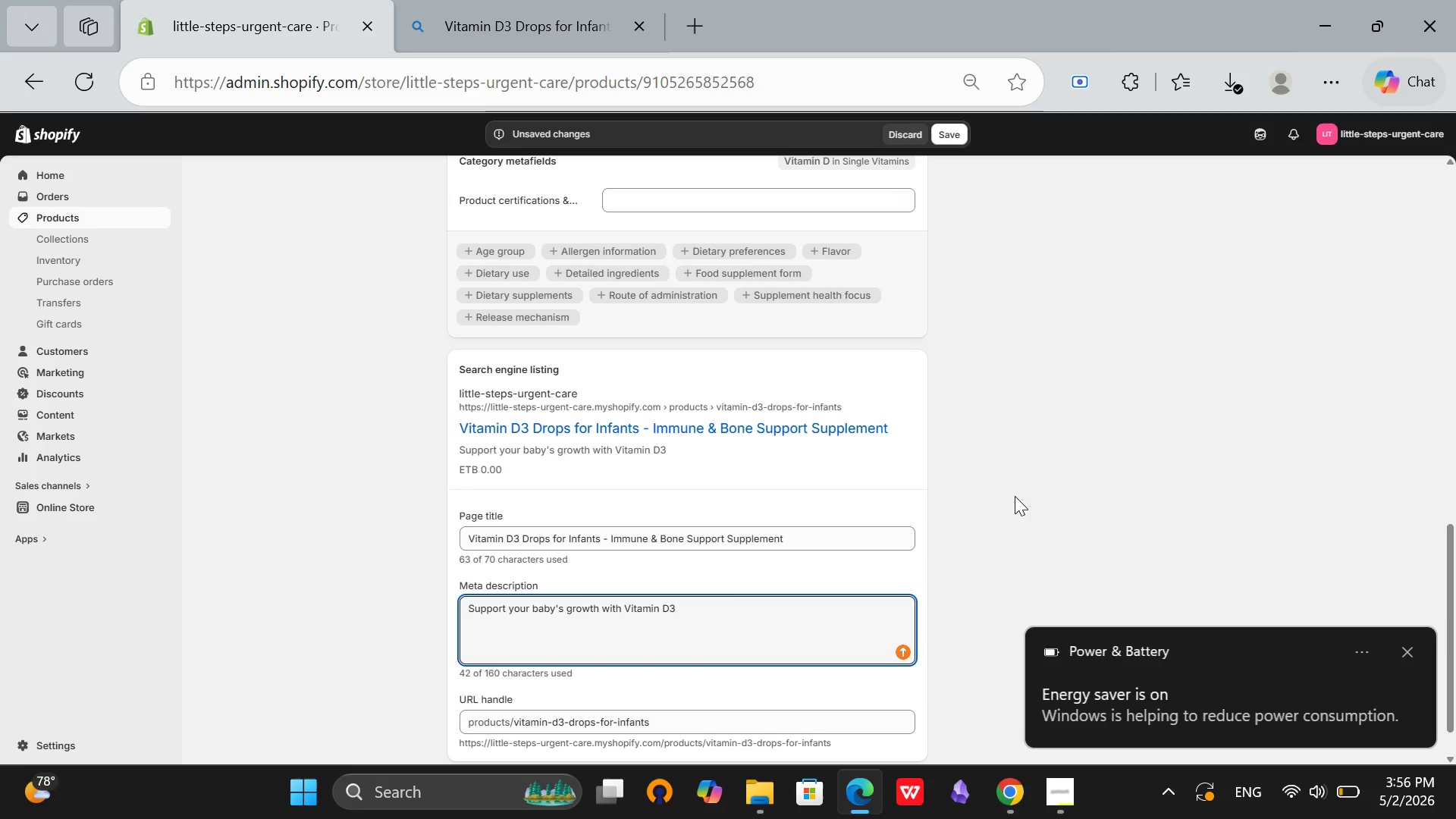 
wait(30.03)
 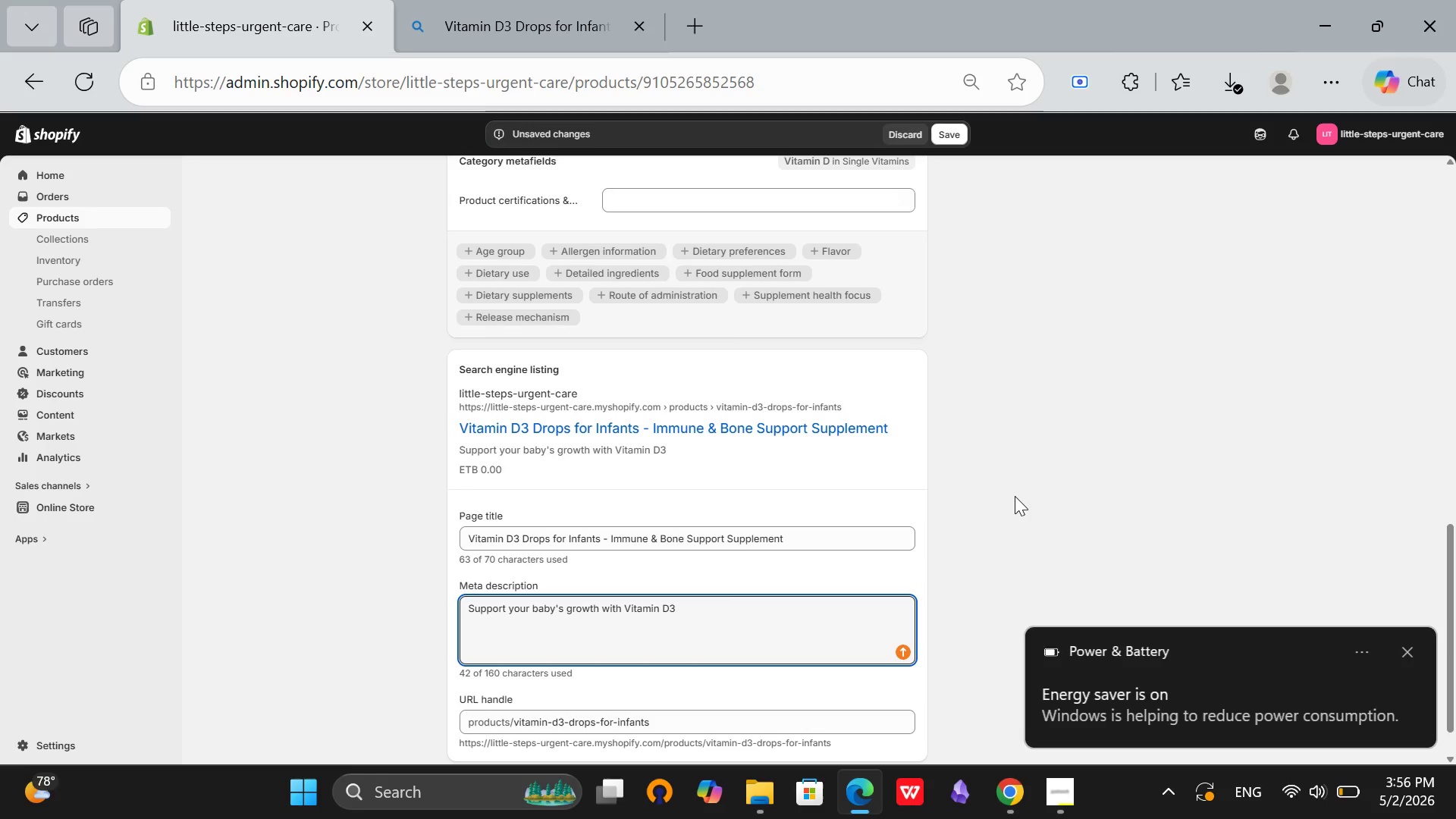 
type( drops)
 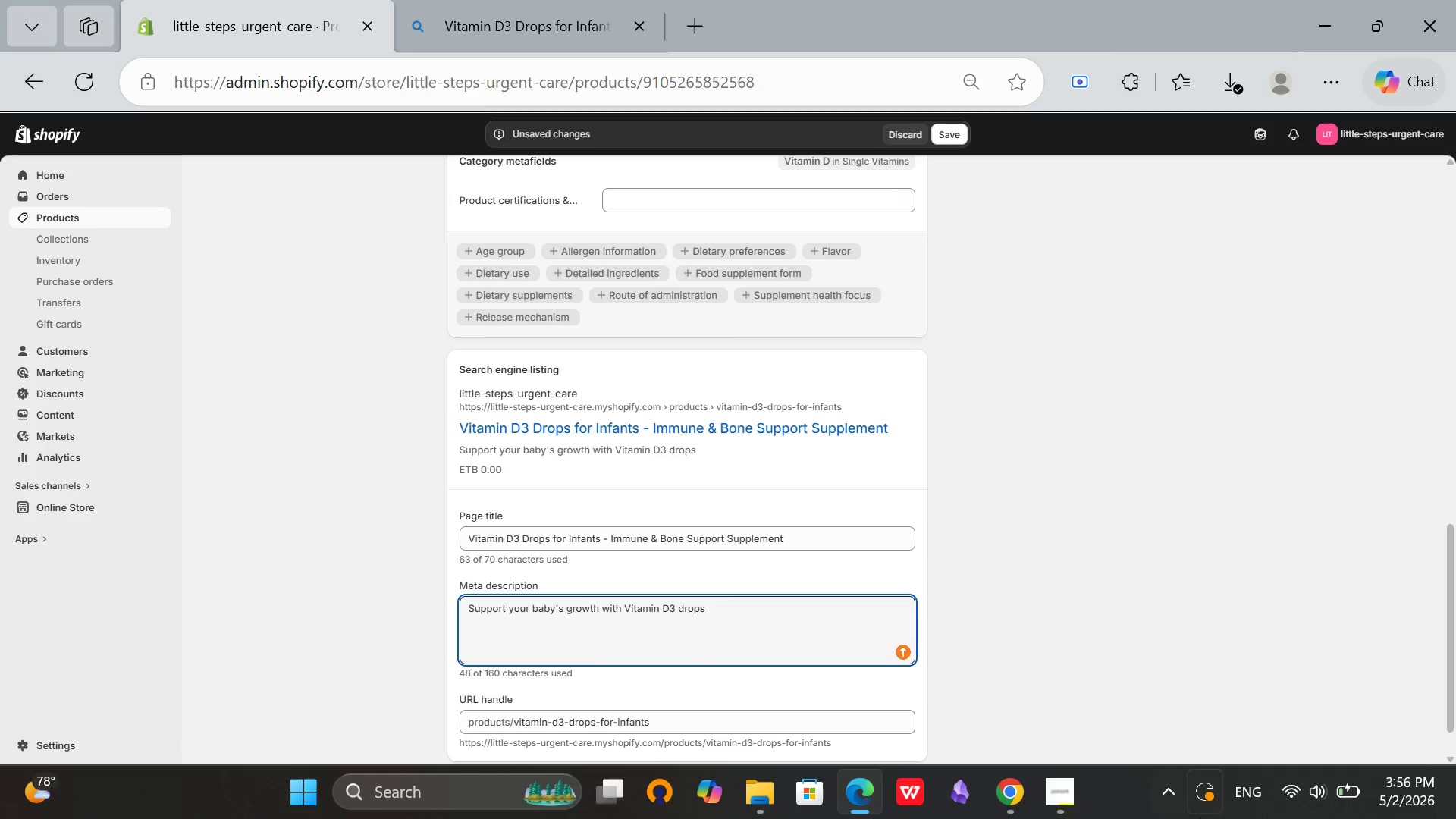 
type( for infants)
 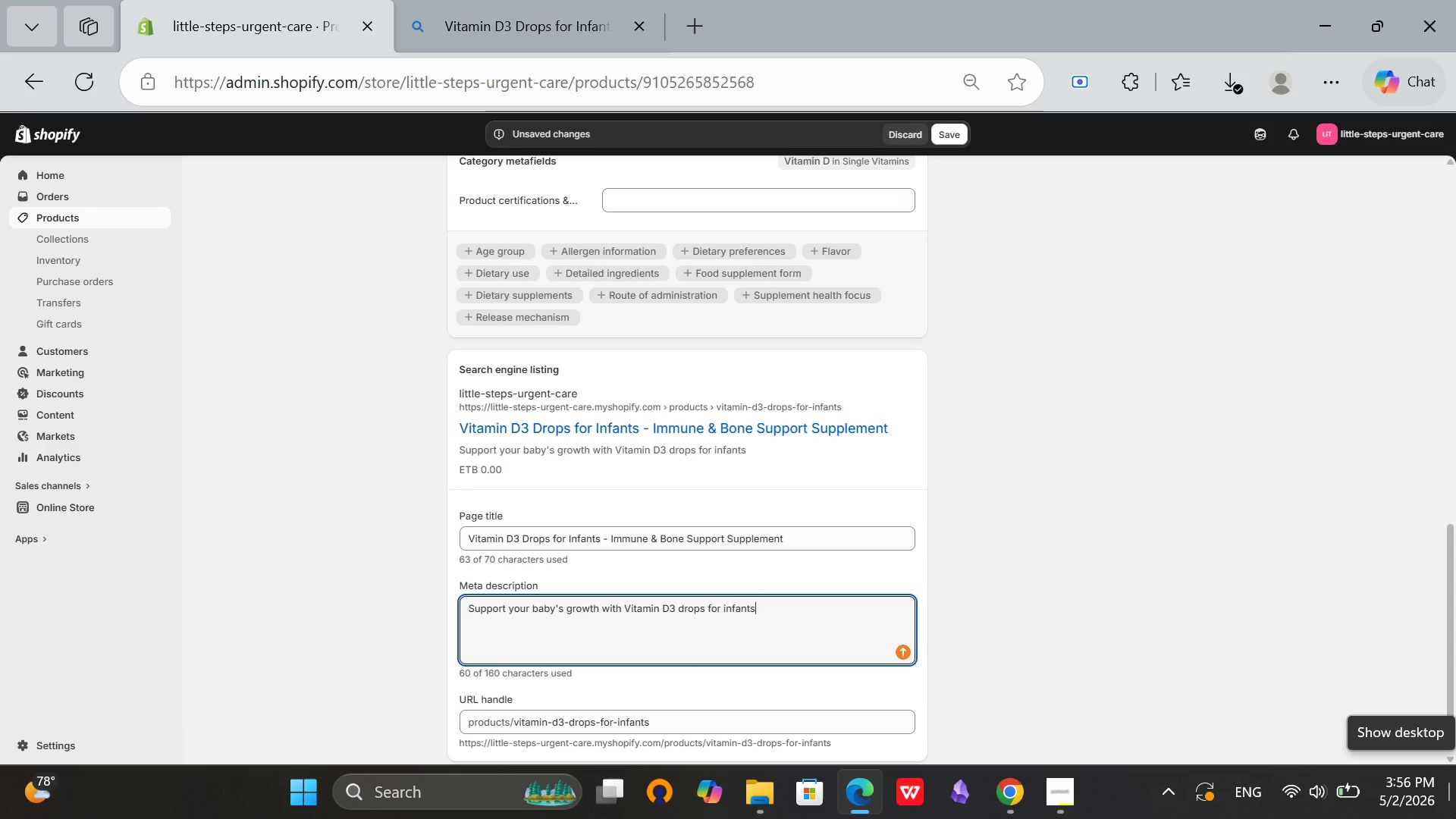 
wait(7.59)
 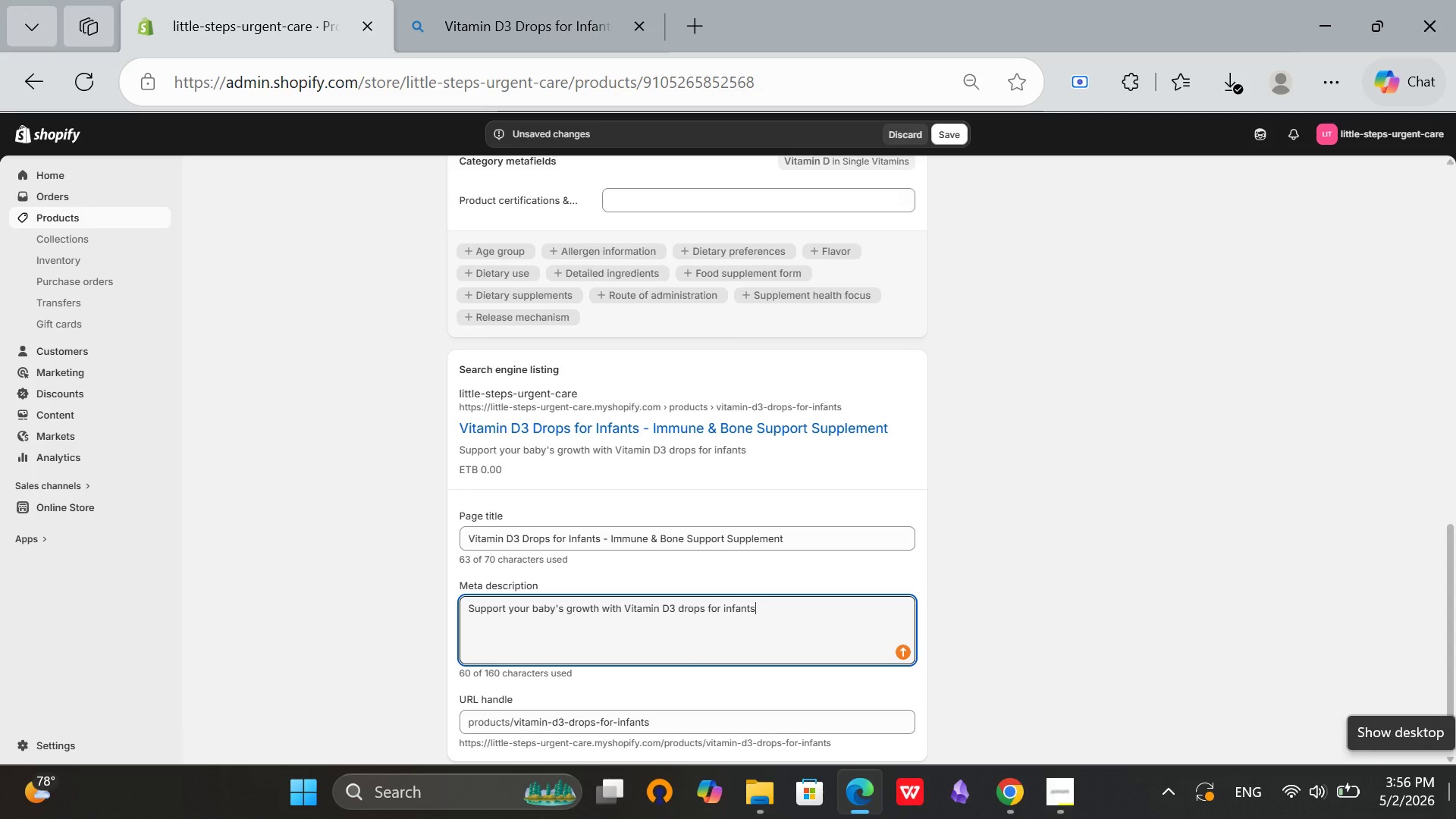 
key(Backspace)
key(Backspace)
key(Backspace)
key(Backspace)
key(Backspace)
key(Backspace)
key(Backspace)
key(Backspace)
key(Backspace)
key(Backspace)
key(Backspace)
key(Backspace)
type(. Essential)
 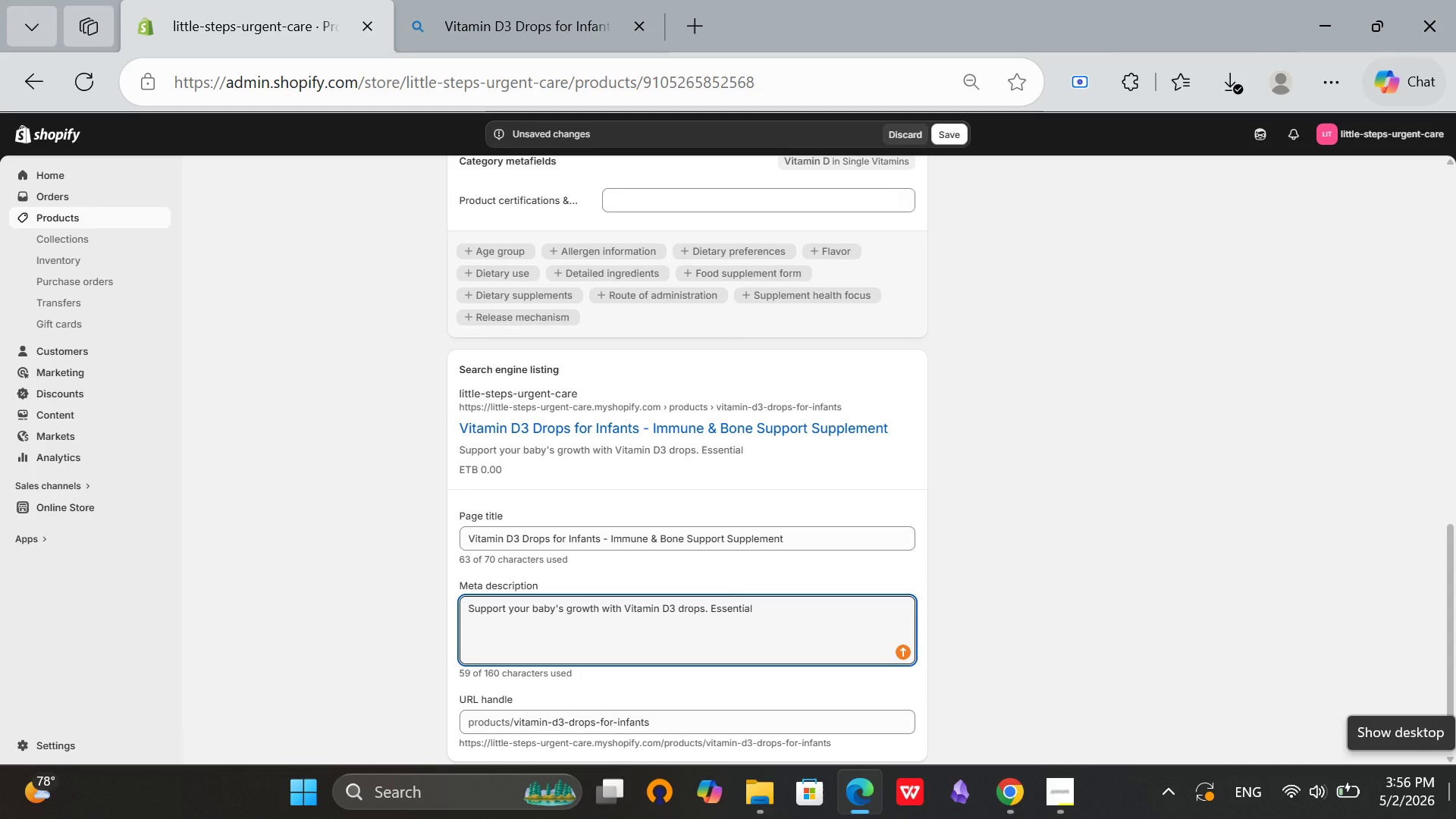 
wait(6.69)
 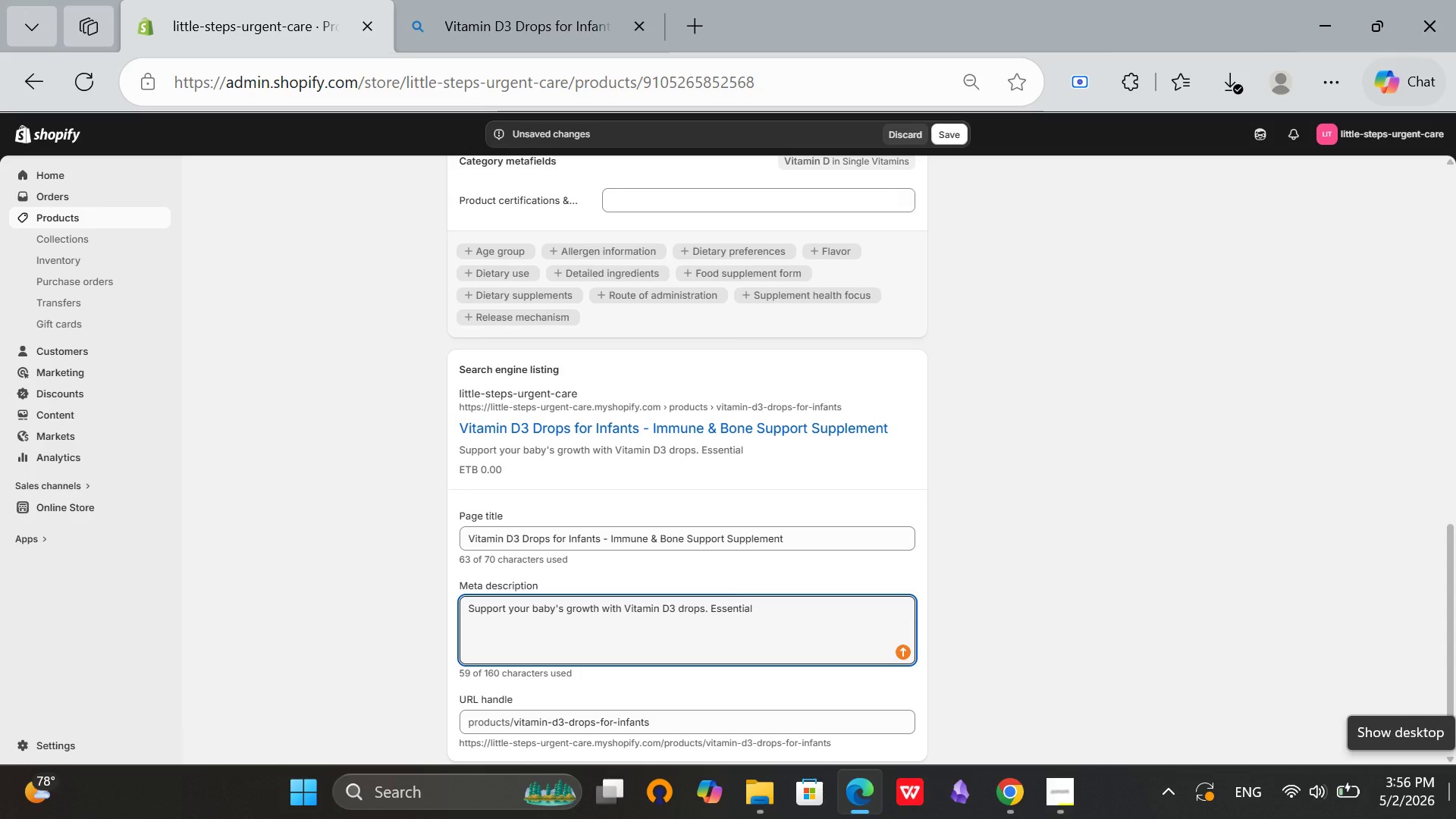 
type( for bine)
 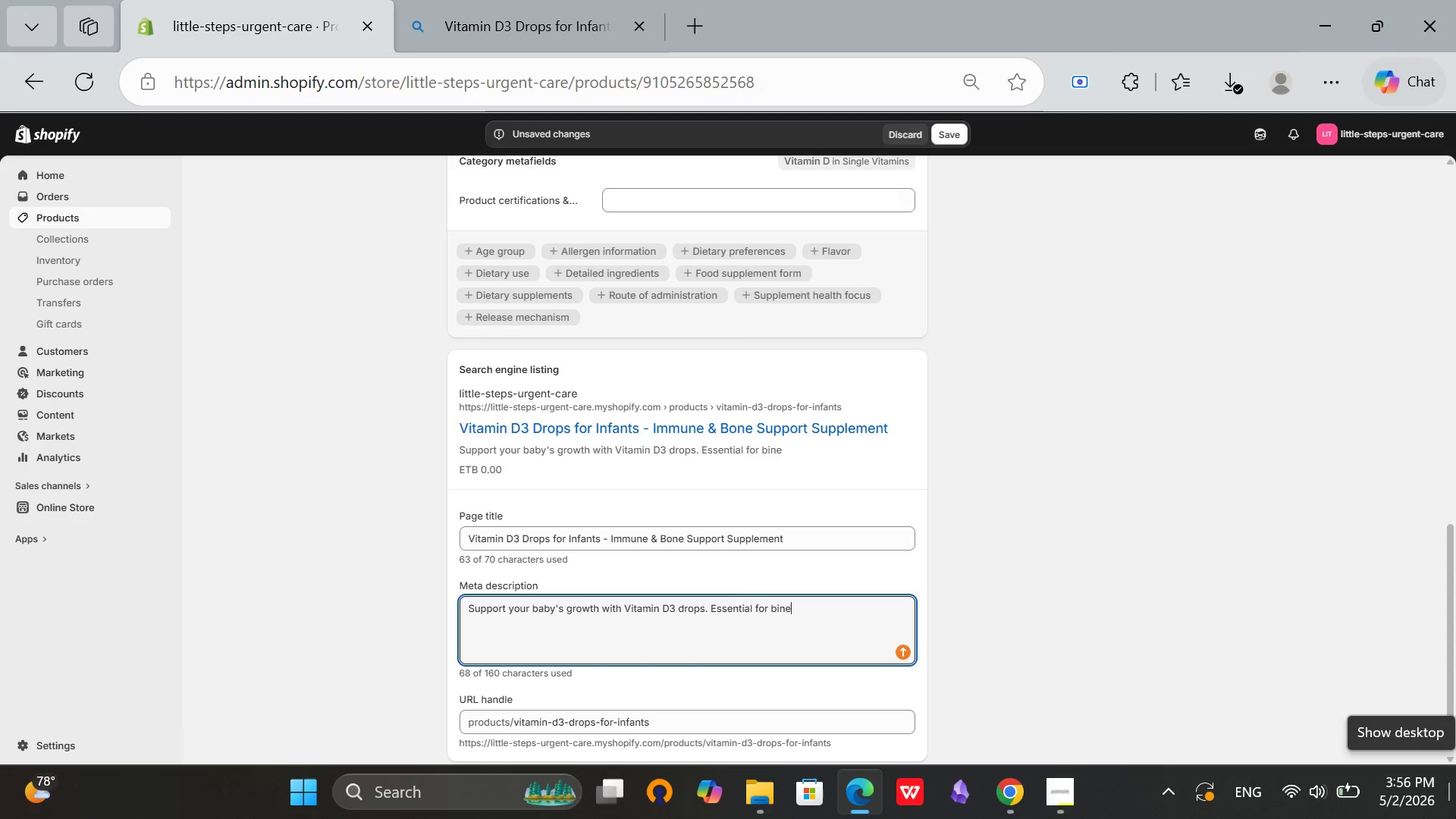 
key(Backspace)
key(Backspace)
key(Backspace)
type(one)
 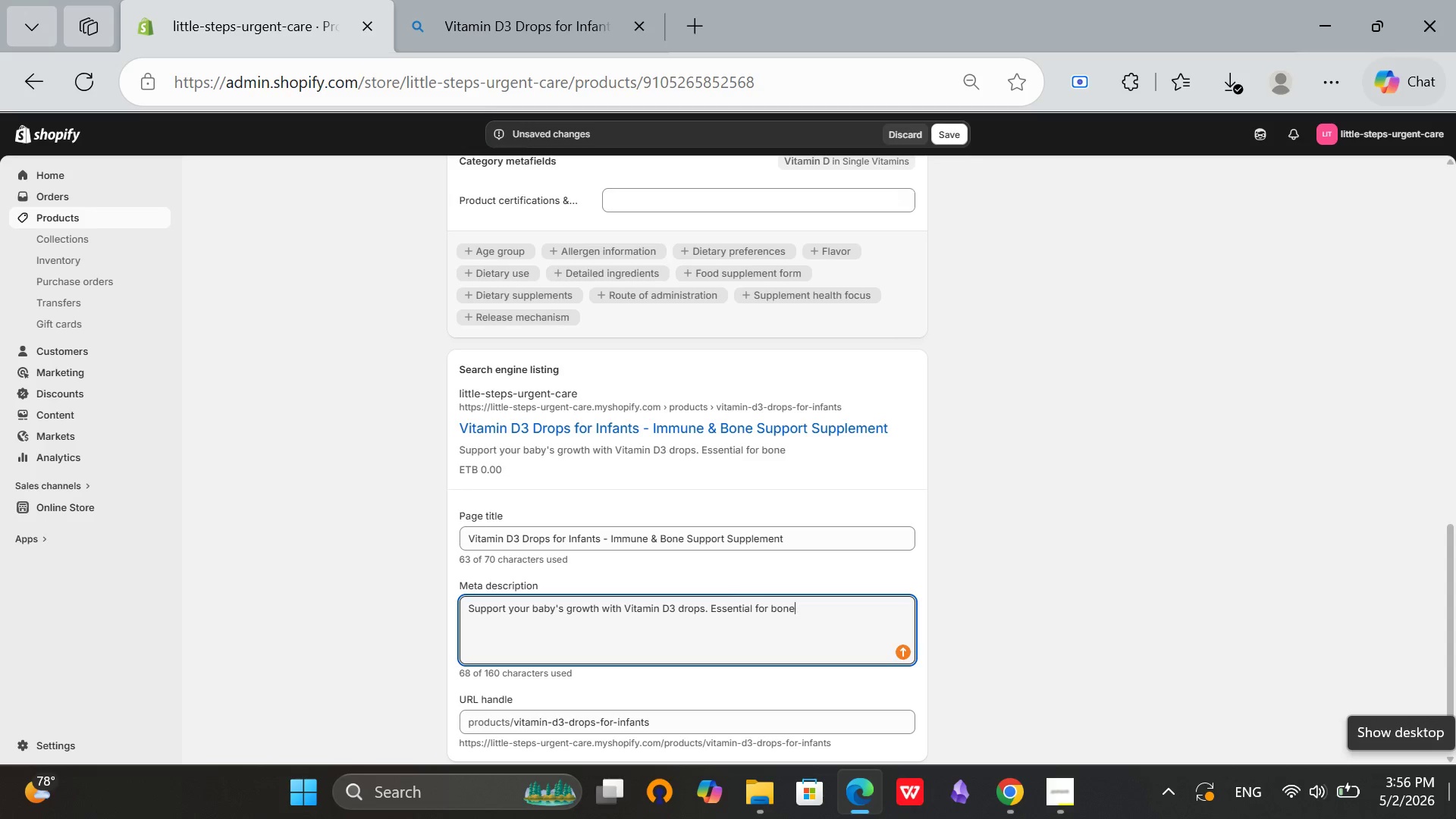 
type( health and immune system development.)
 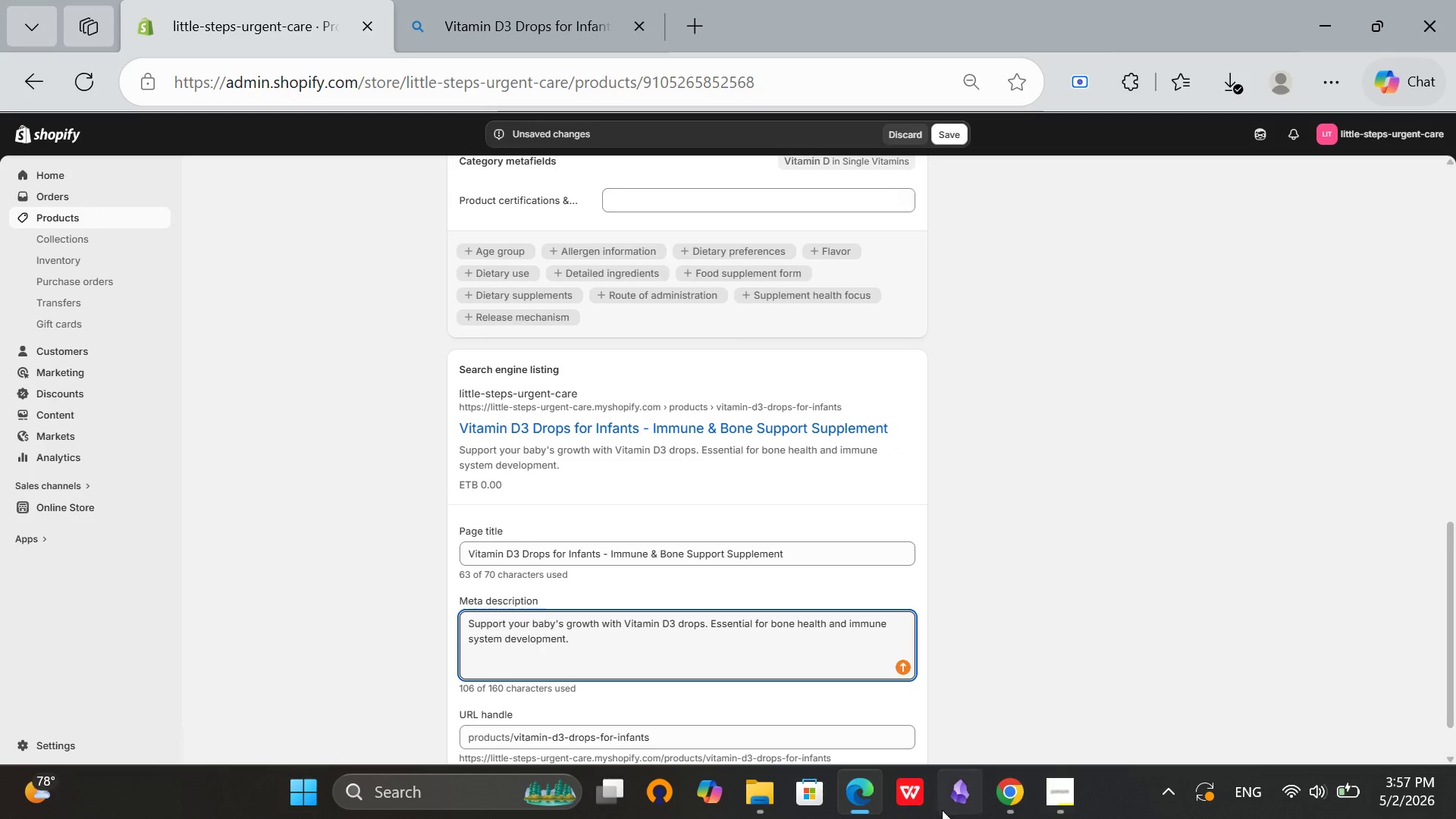 
scroll: coordinate [787, 533], scroll_direction: up, amount: 9.0
 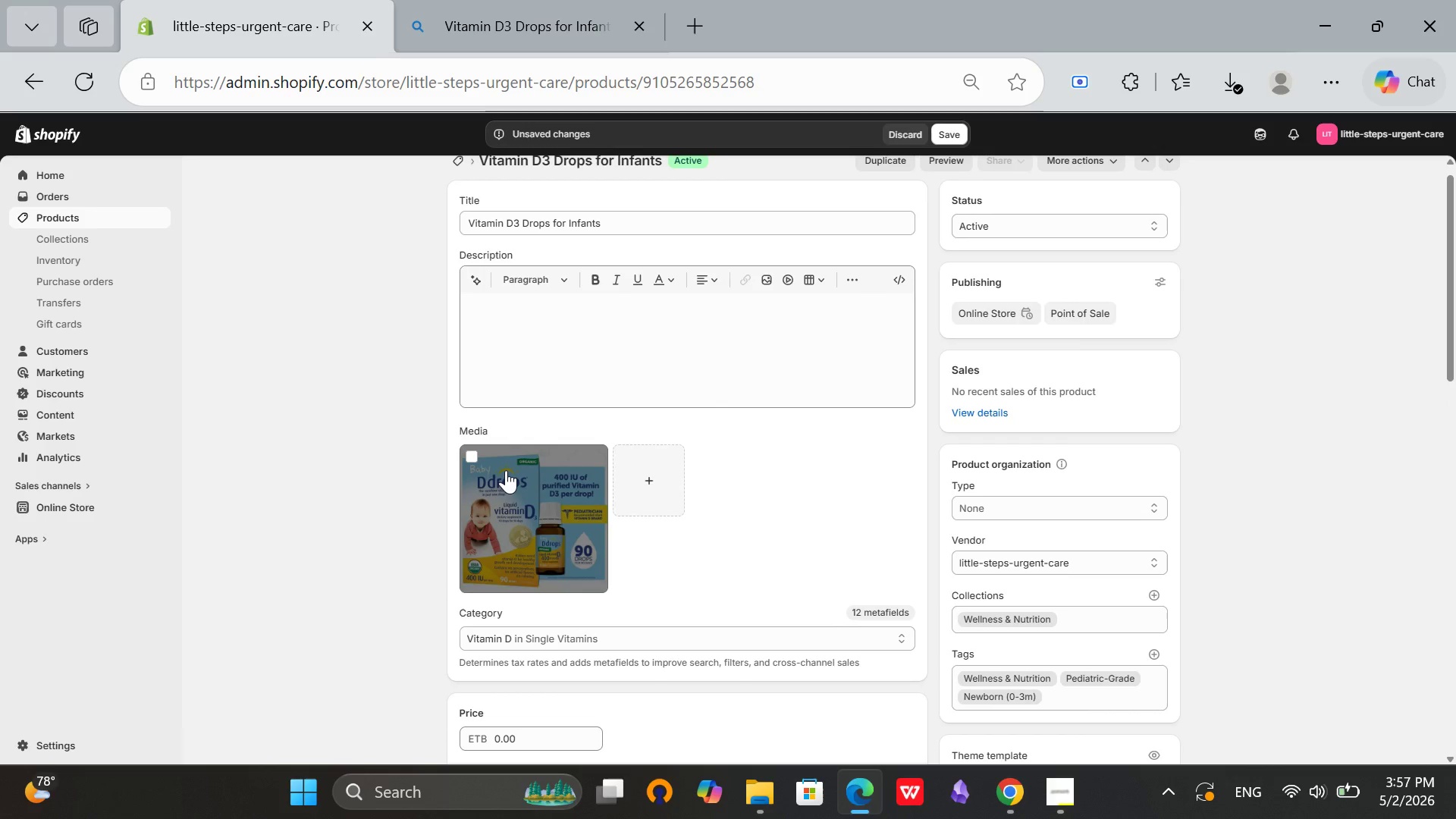 
left_click([506, 470])
 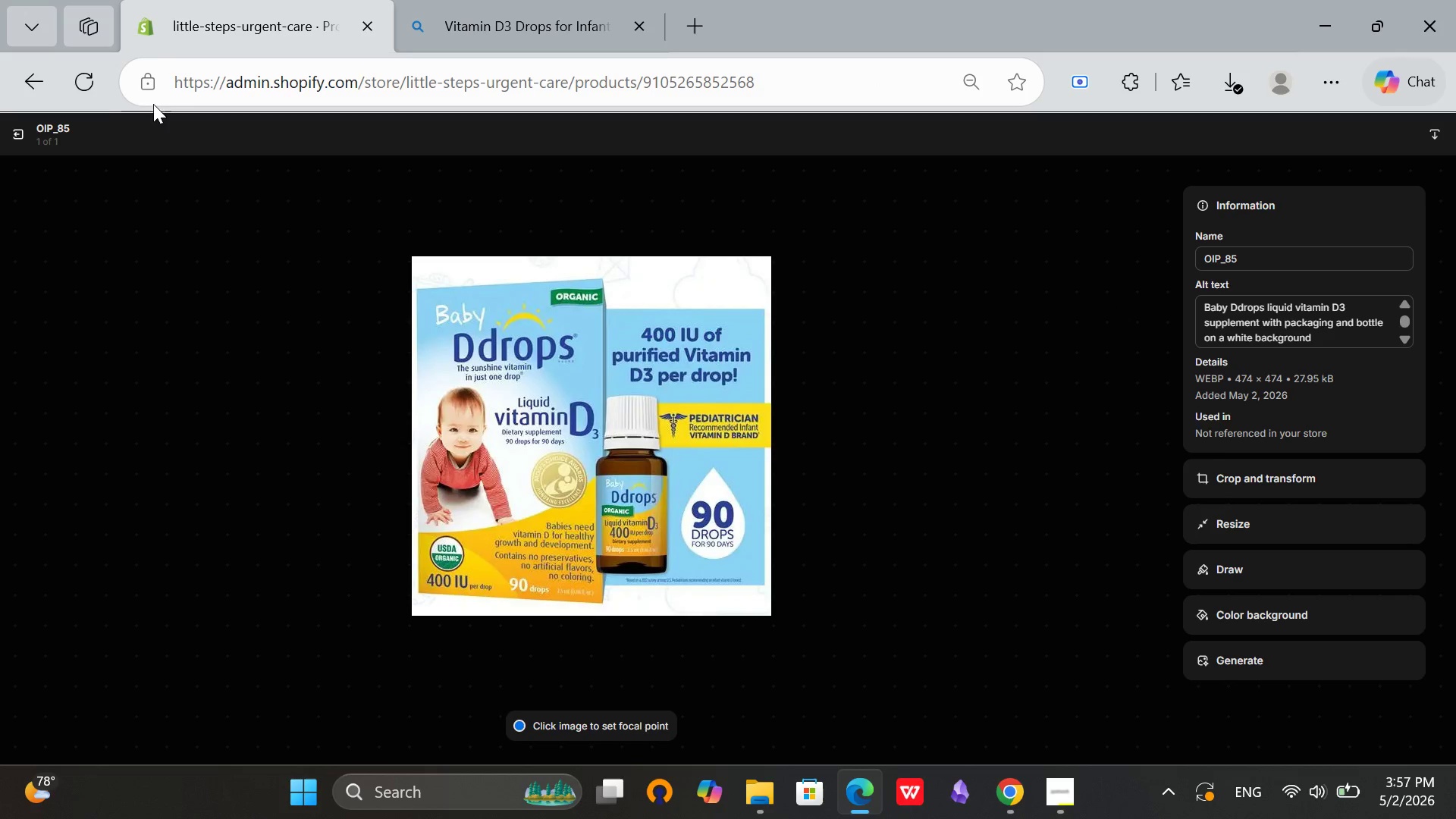 
left_click([21, 127])
 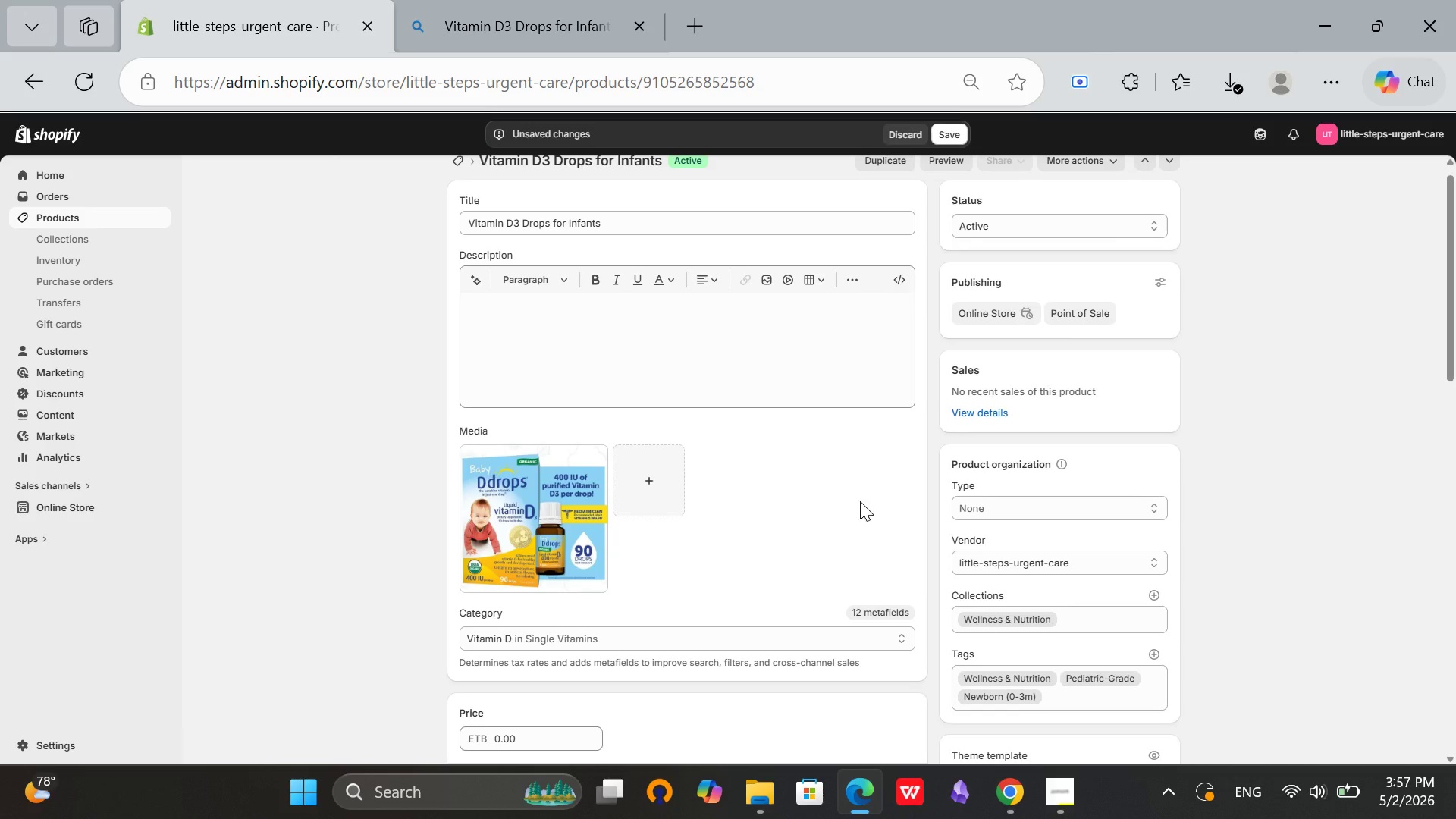 
left_click([495, 310])
 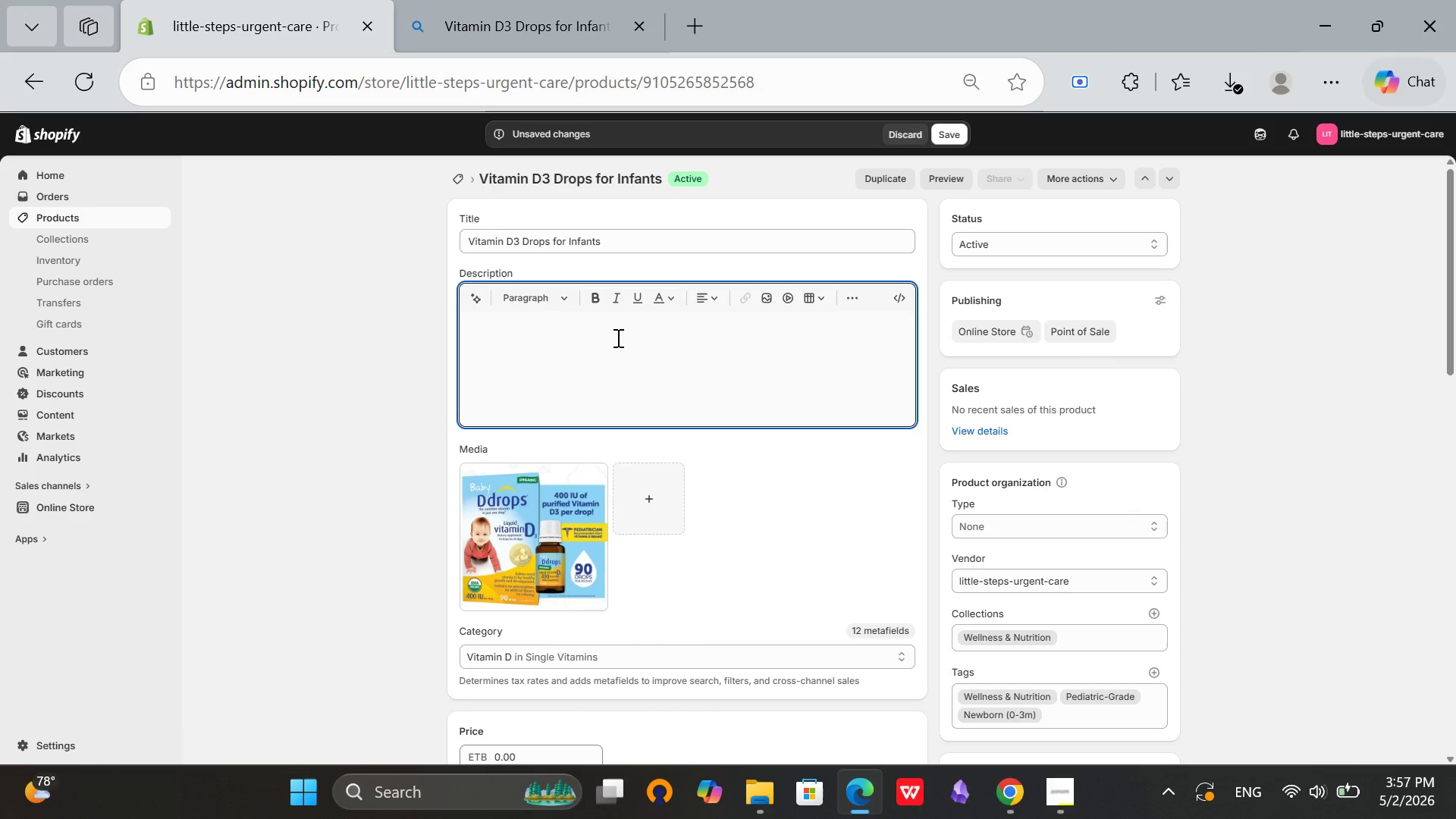 
scroll: coordinate [761, 435], scroll_direction: up, amount: 3.0
 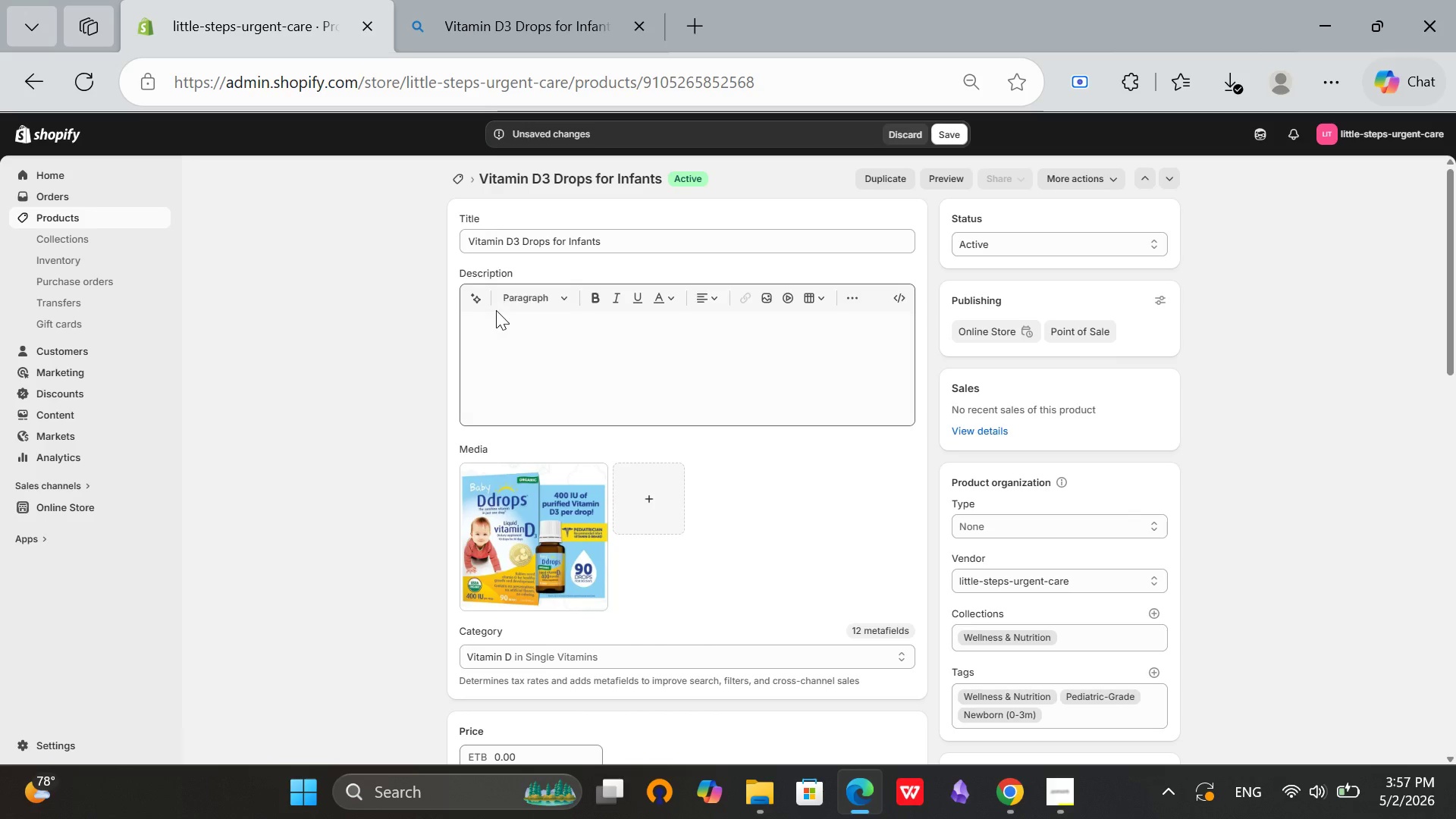 
type(Promote healthhy)
key(Backspace)
key(Backspace)
type(h)
key(Backspace)
type(y grow)
 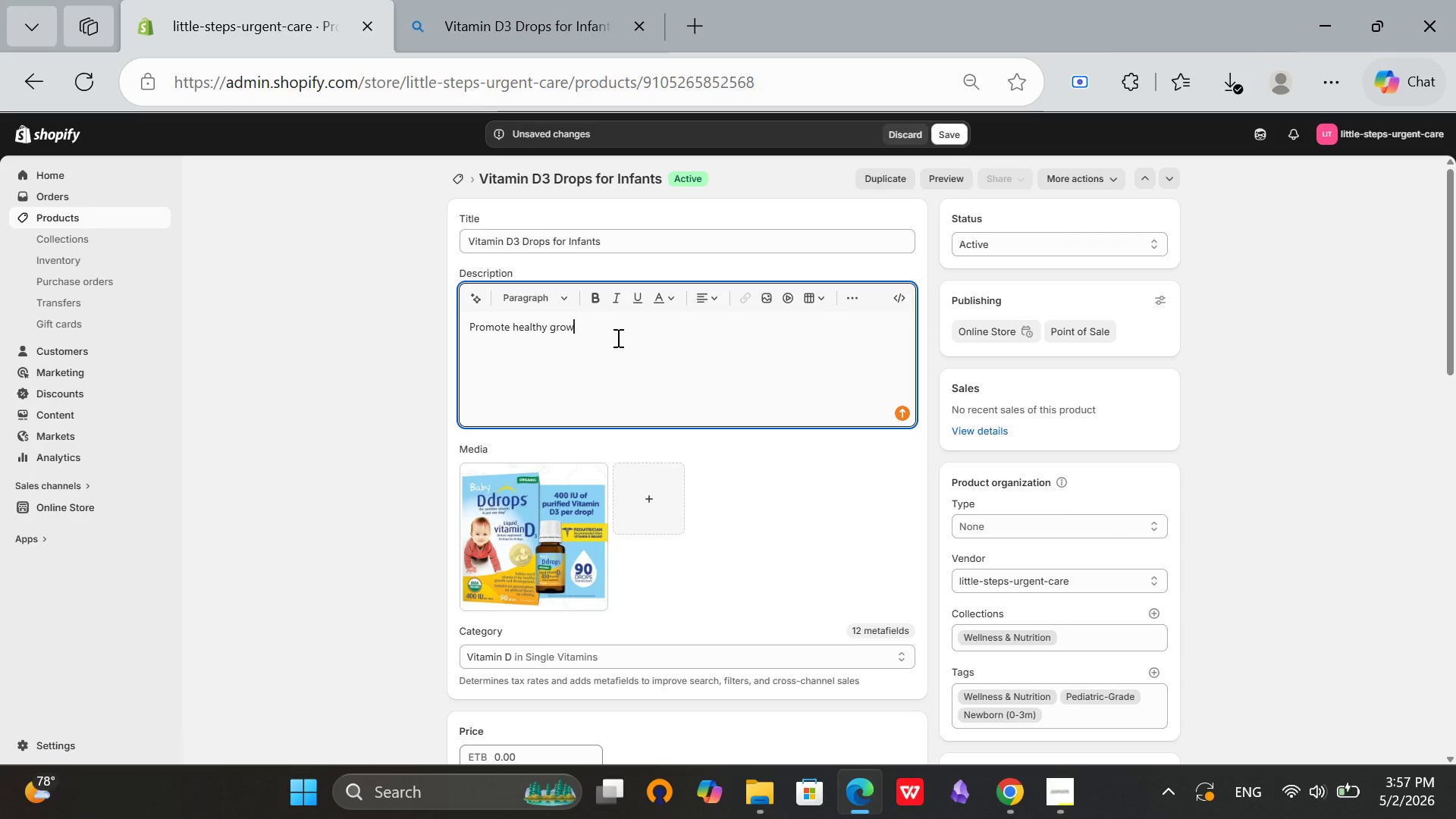 
type(th with Vitamin D3 drops for infants. Essential for strong bones and immune support, these easy-to-)
 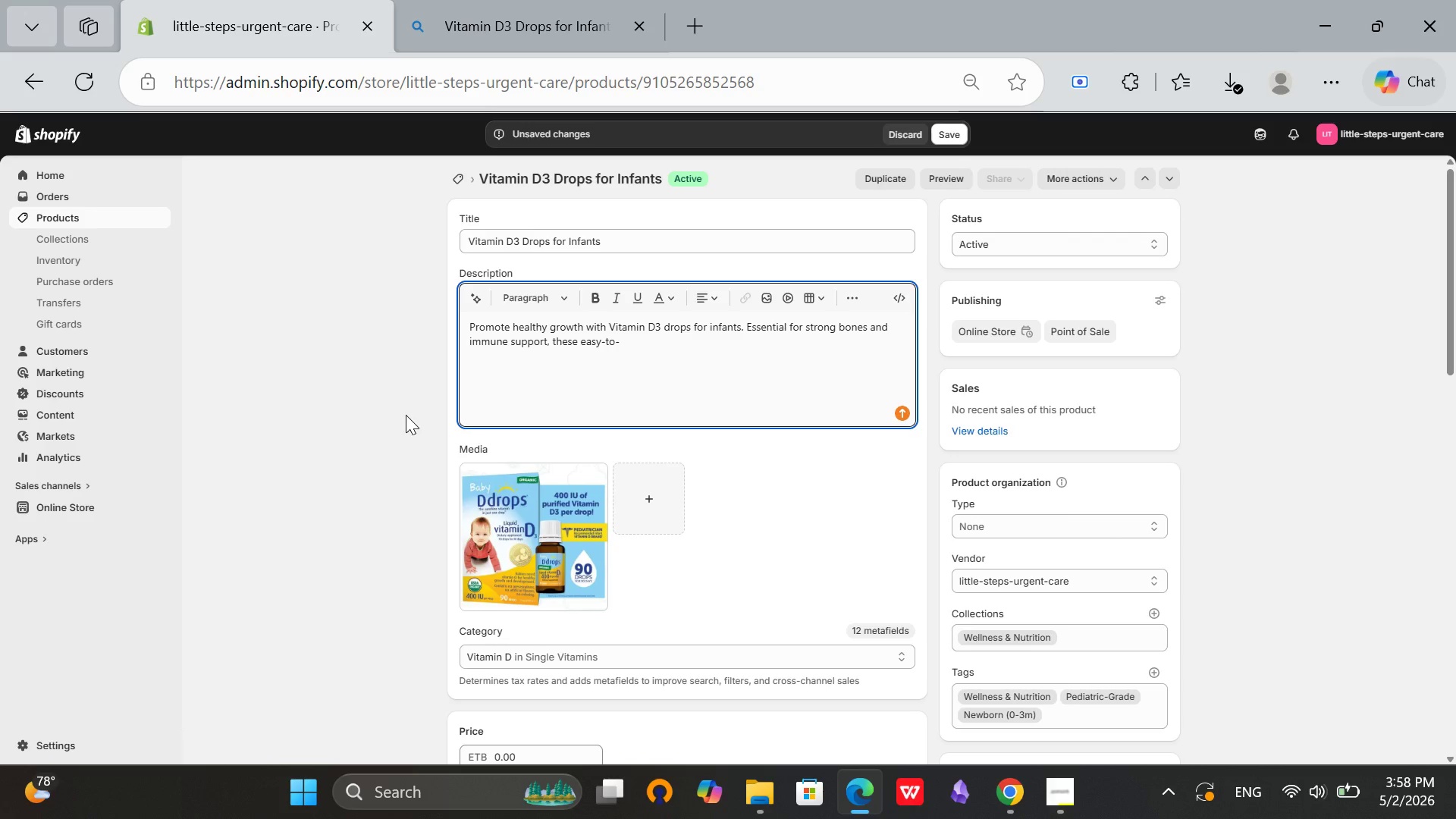 
type(administer drops are)
 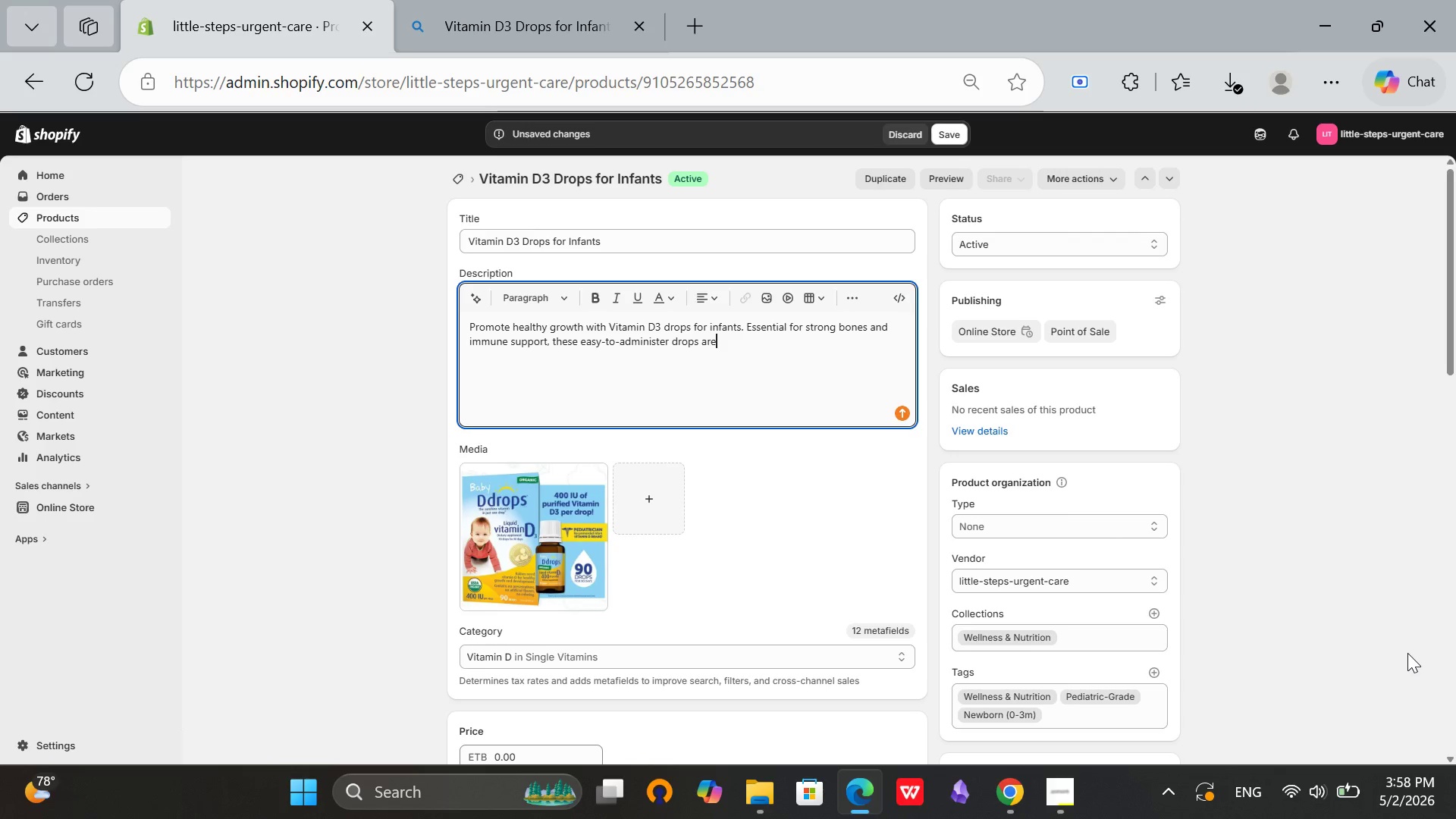 
wait(50.62)
 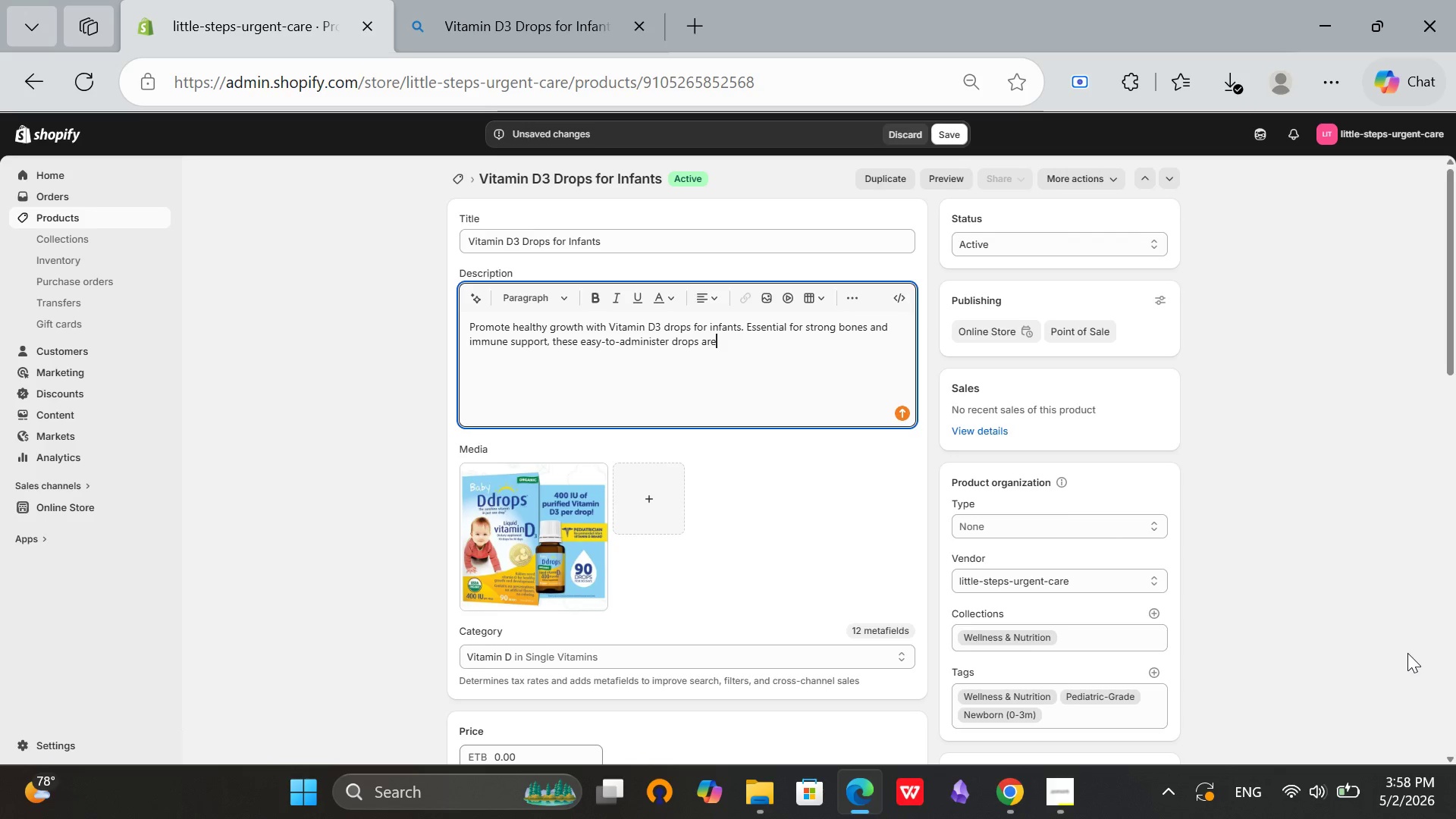 
type( perfect fpt)
key(Backspace)
key(Backspace)
type(or newborns)
 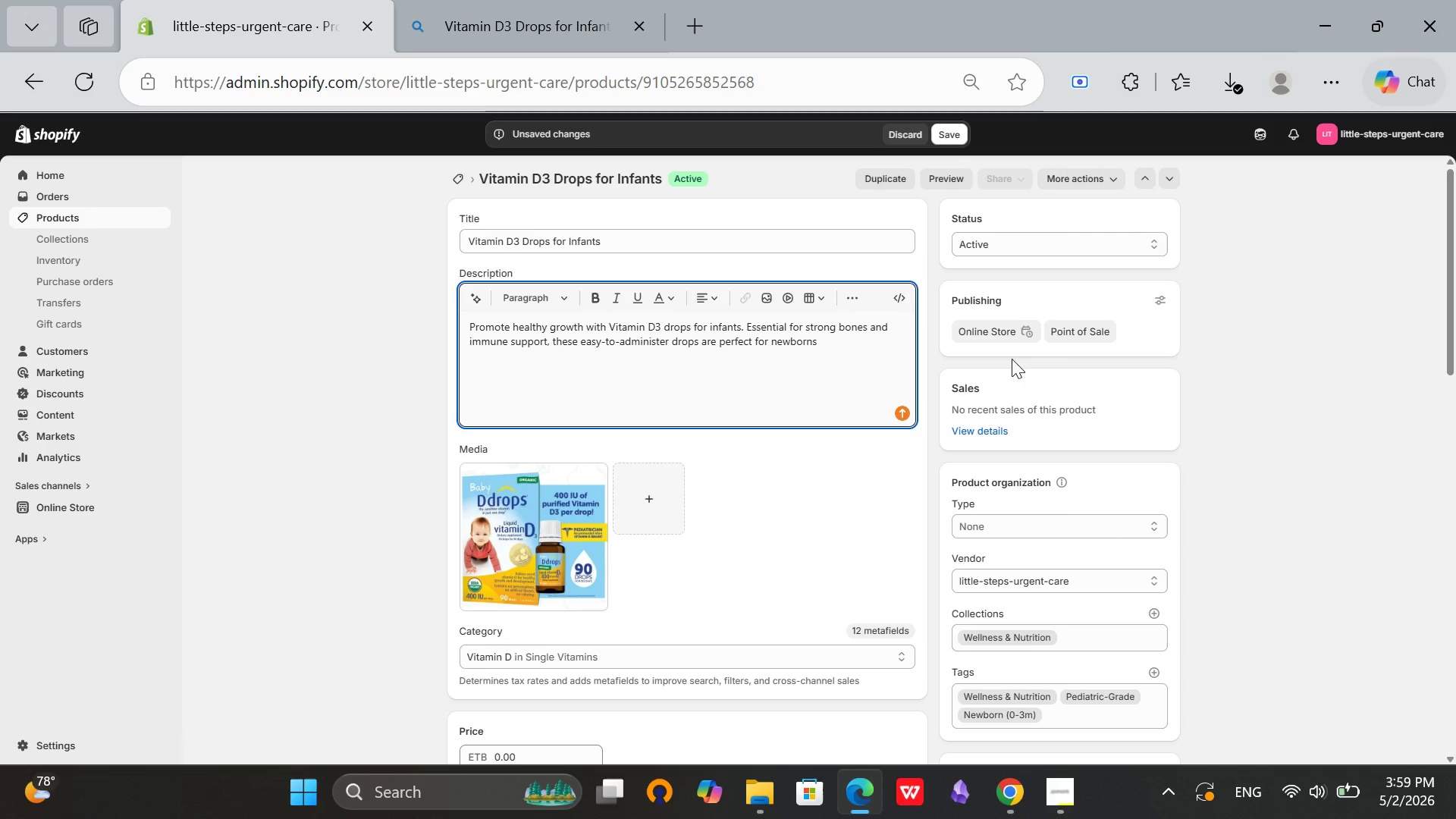 
type( and babies)
 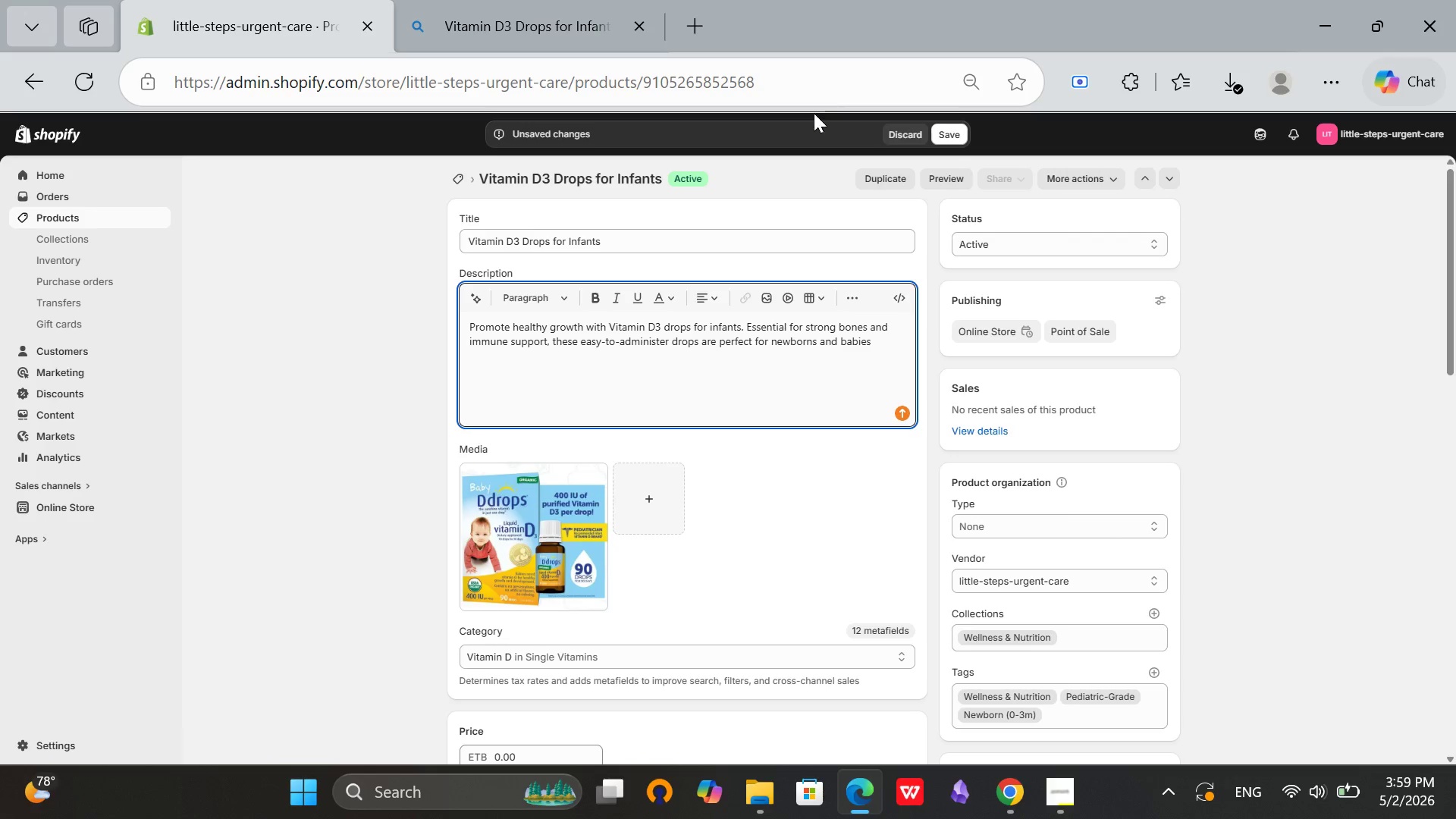 
key(Period)
 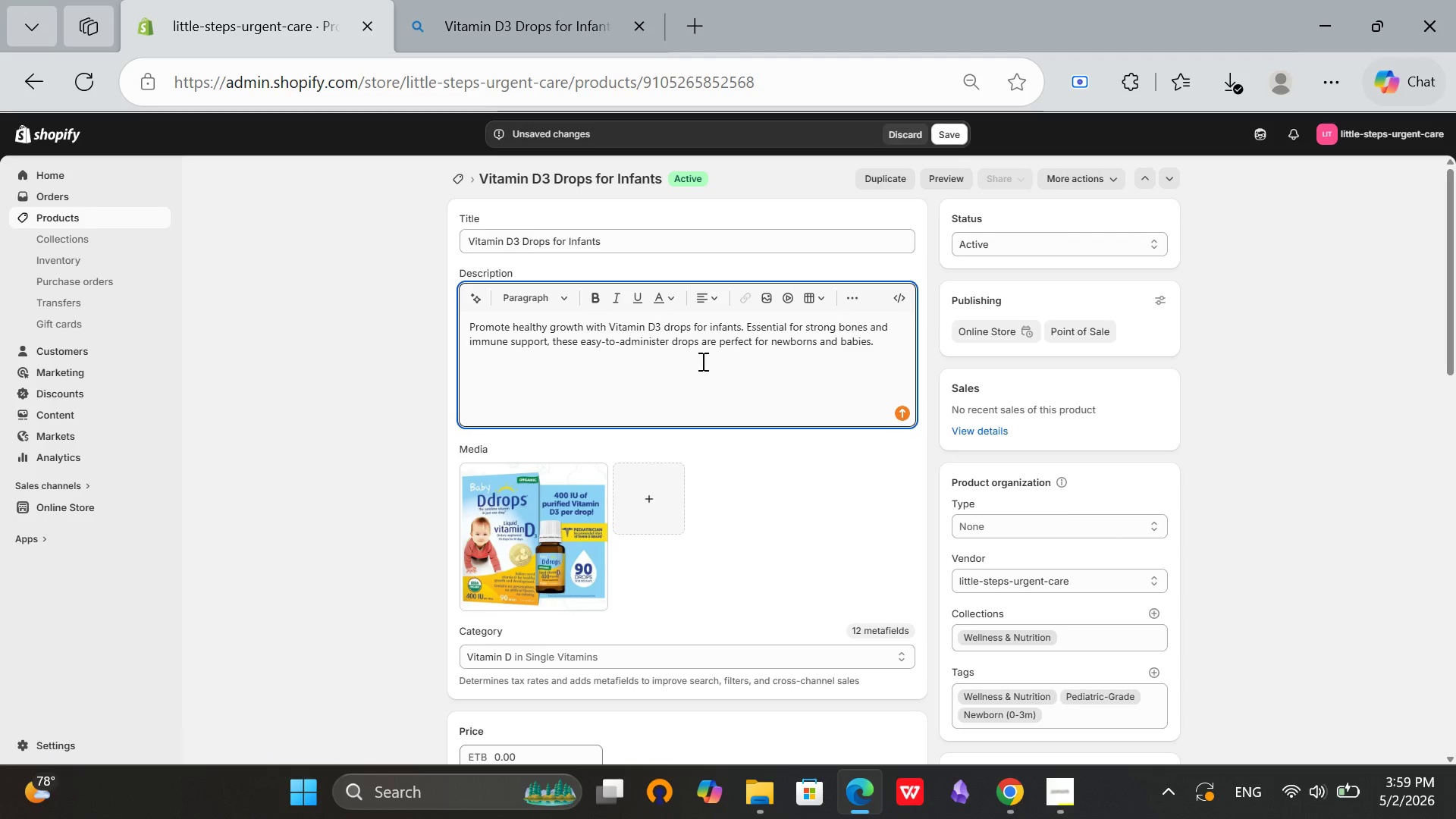 
scroll: coordinate [742, 568], scroll_direction: down, amount: 14.0
 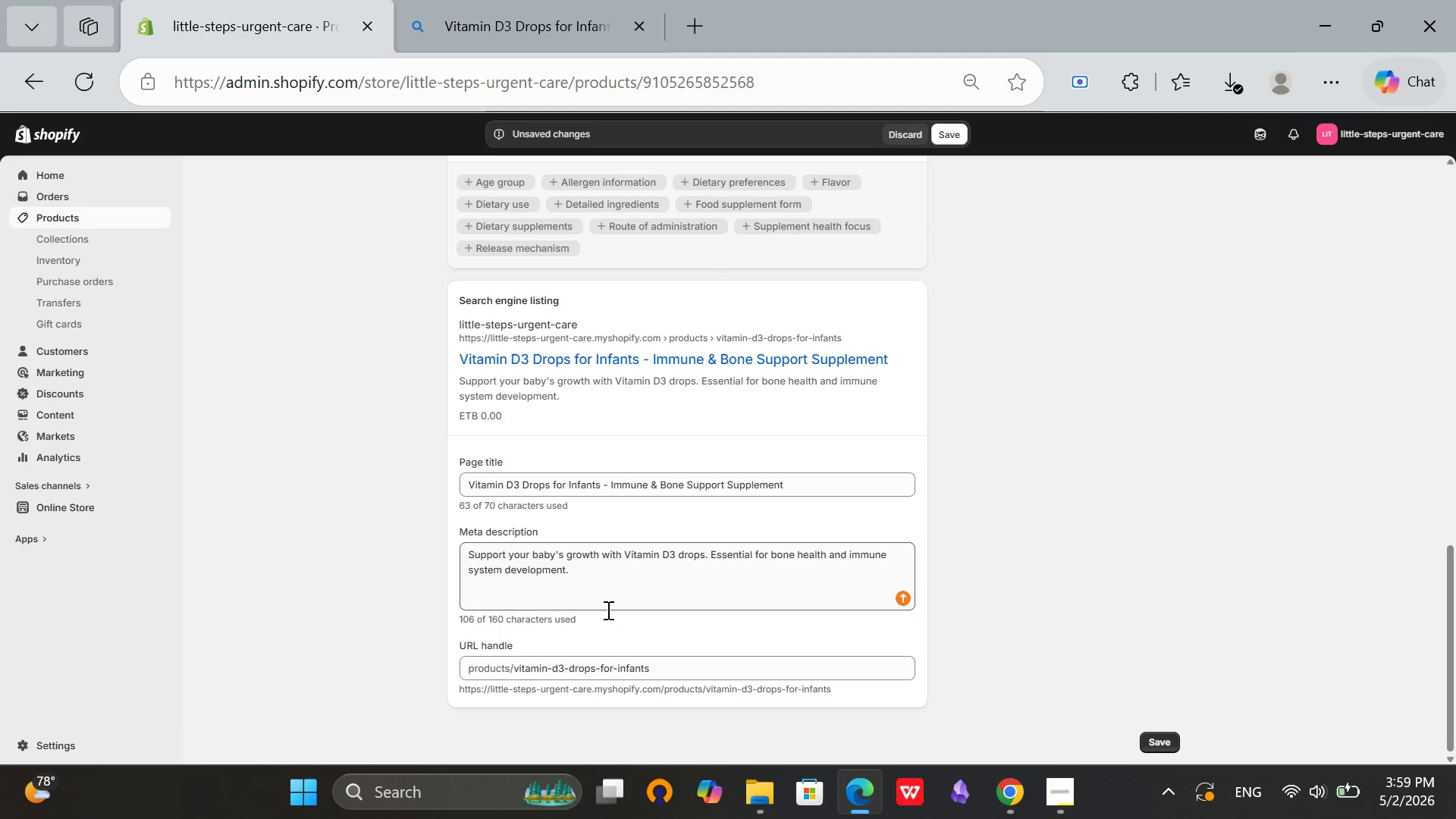 
scroll: coordinate [613, 434], scroll_direction: up, amount: 15.0
 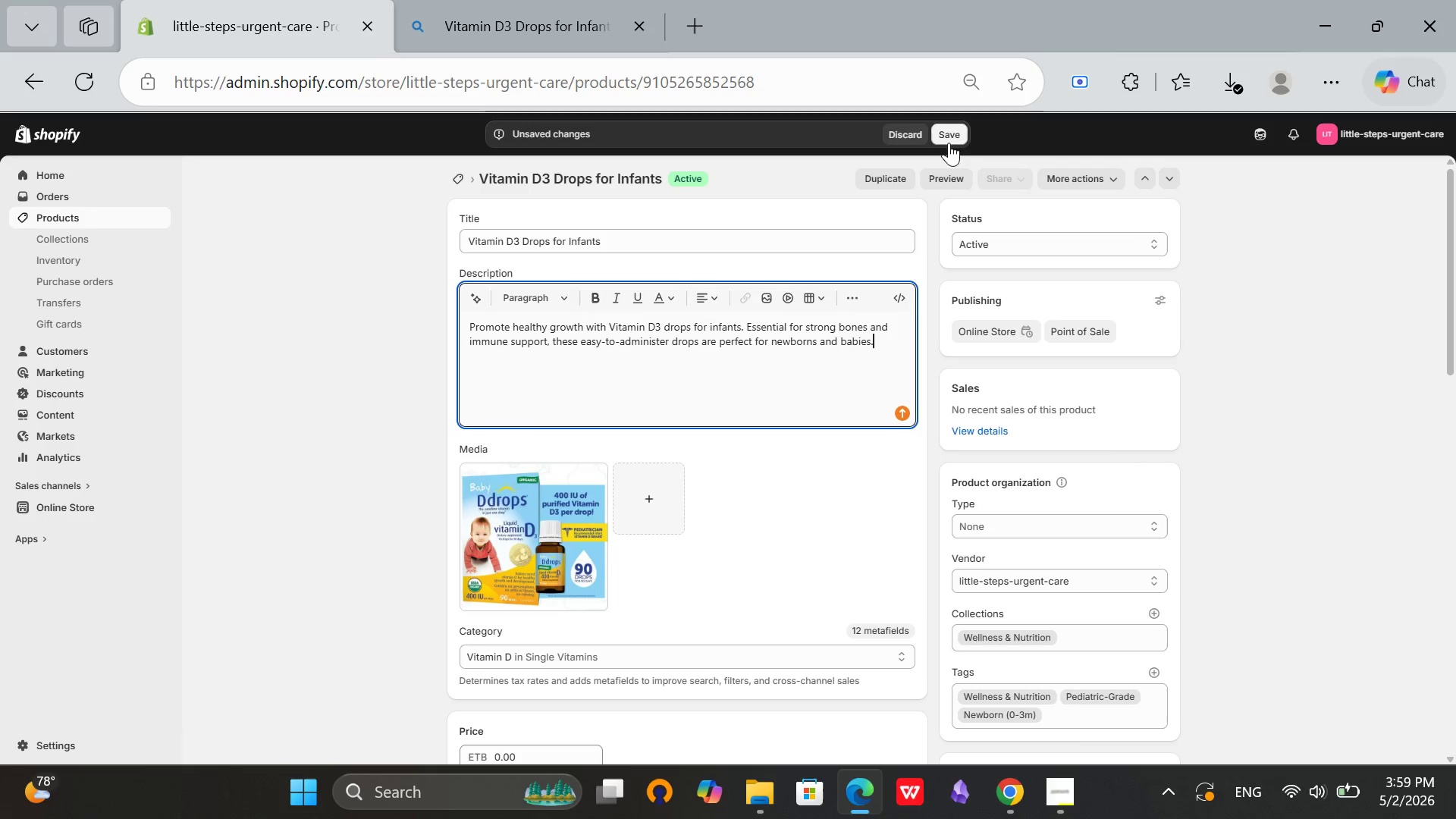 
left_click([952, 130])
 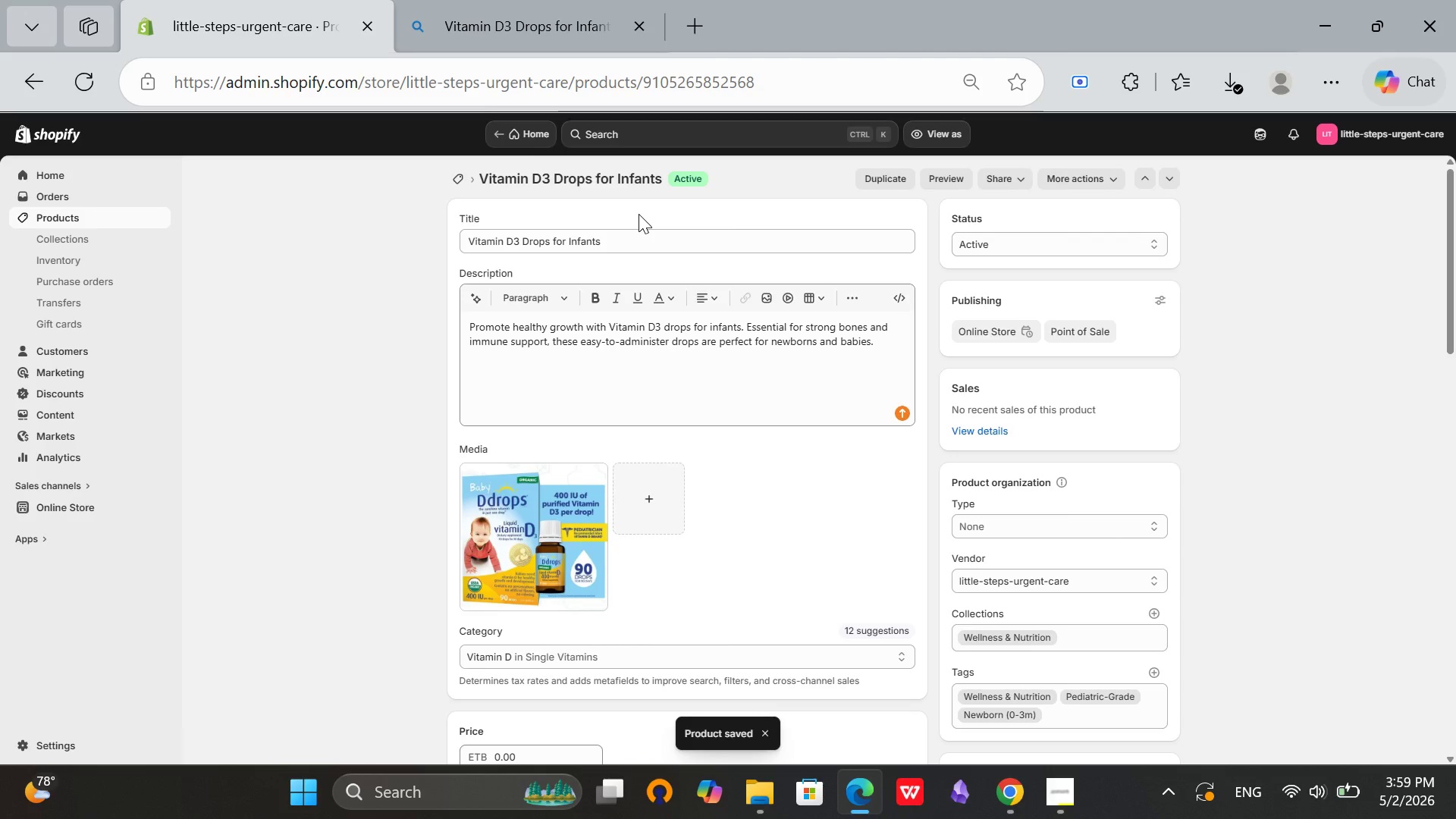 
wait(7.5)
 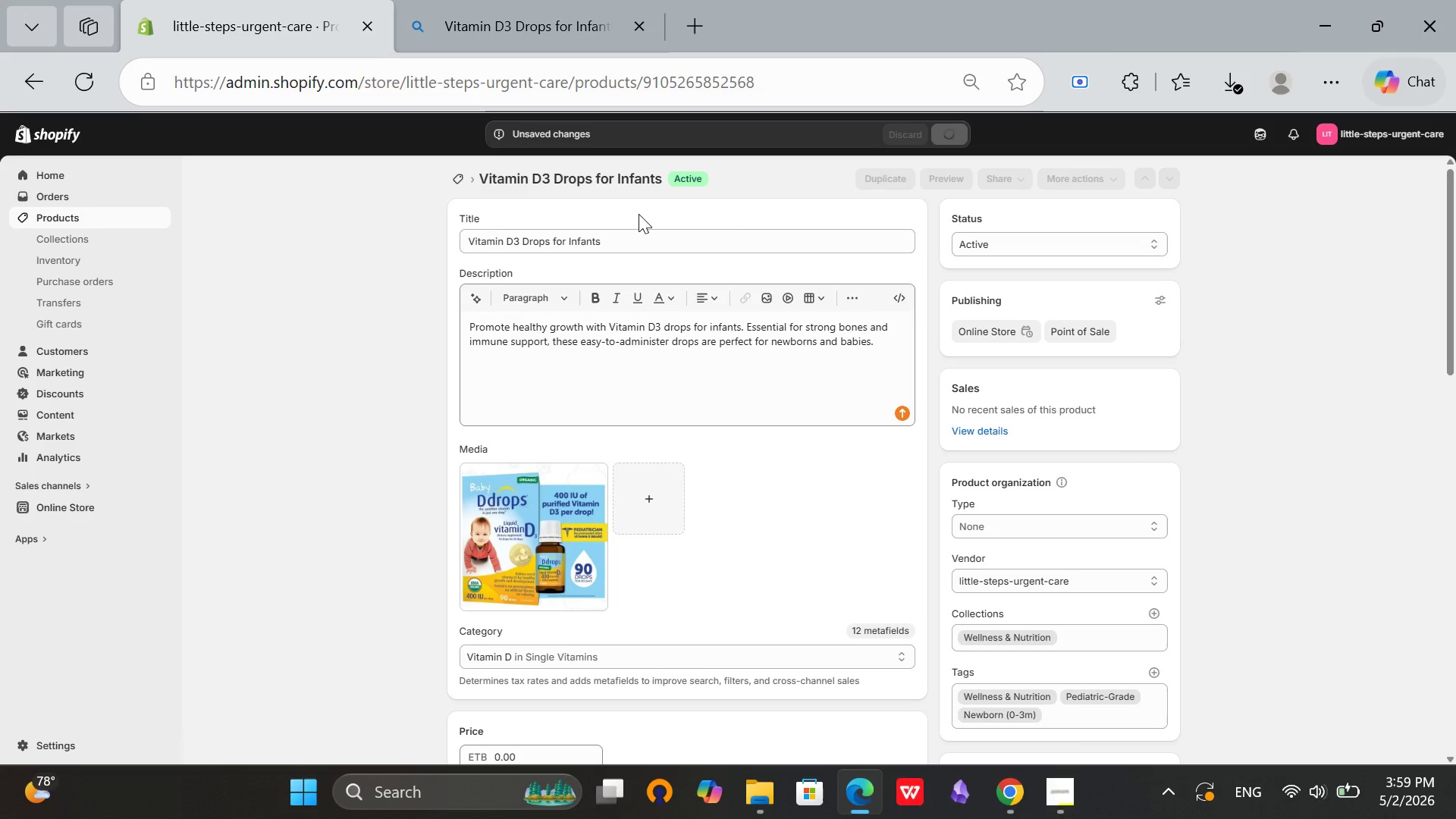 
left_click([460, 171])
 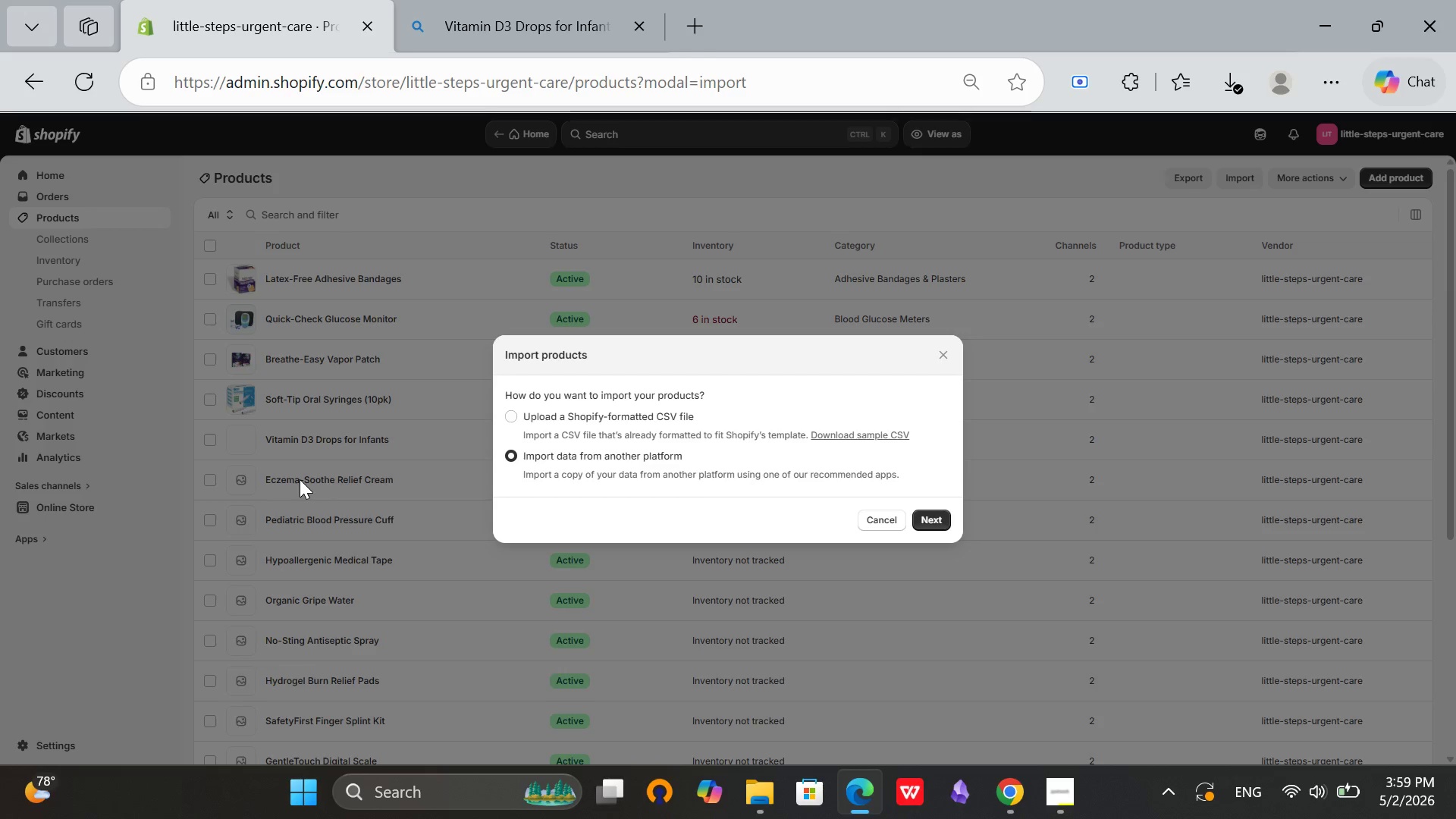 
left_click([877, 519])
 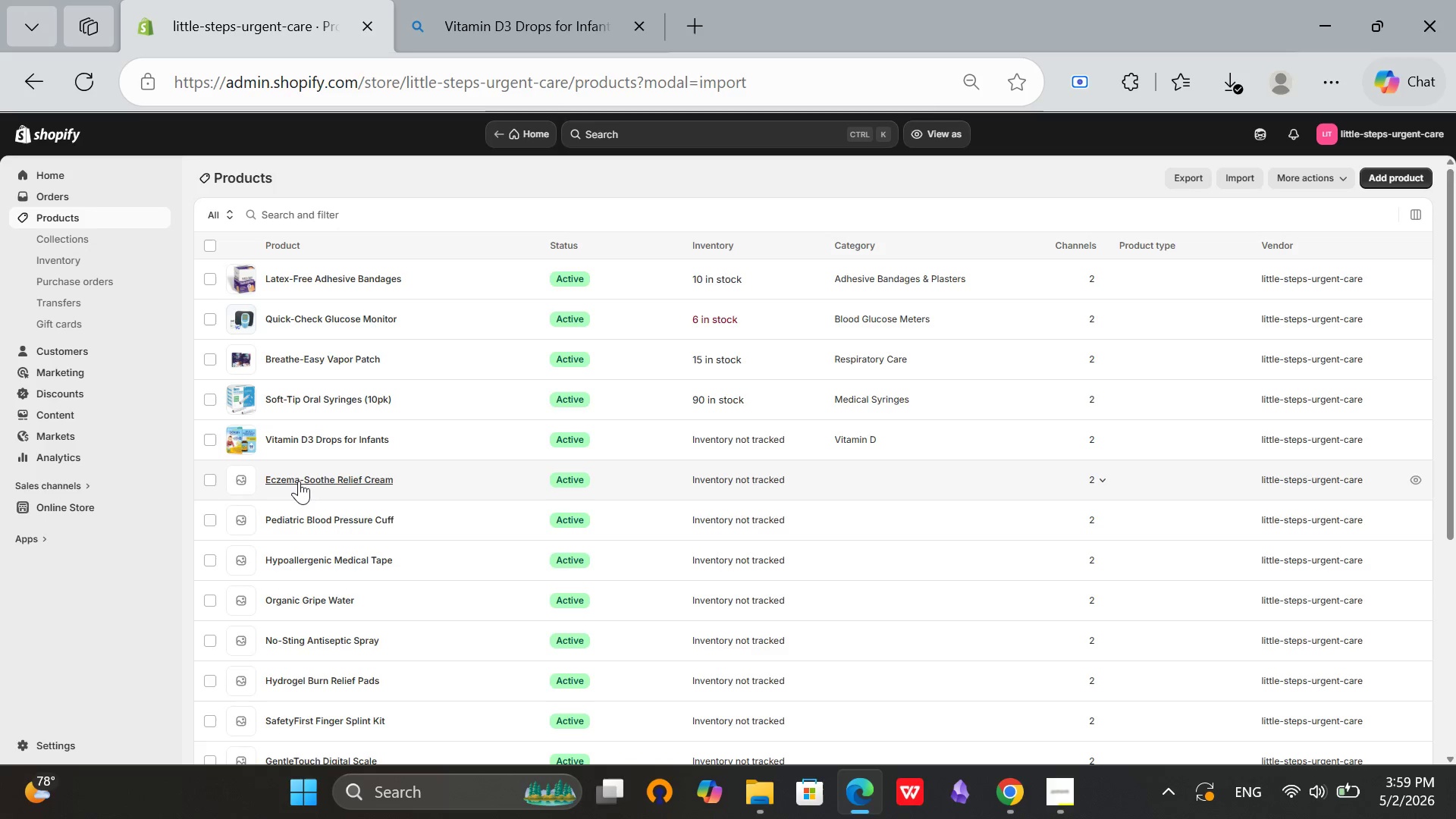 
left_click([297, 479])
 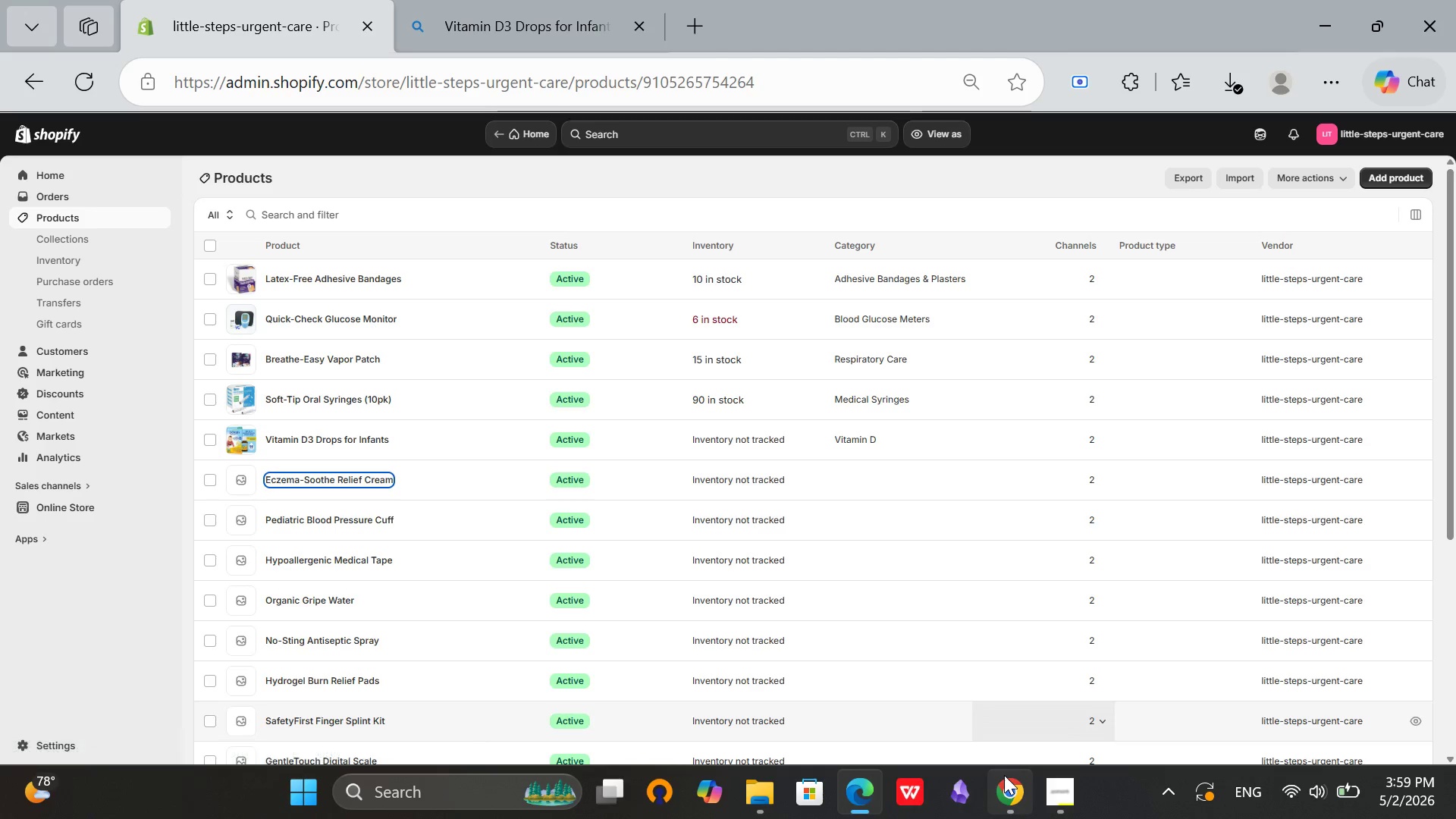 
left_click([1004, 783])
 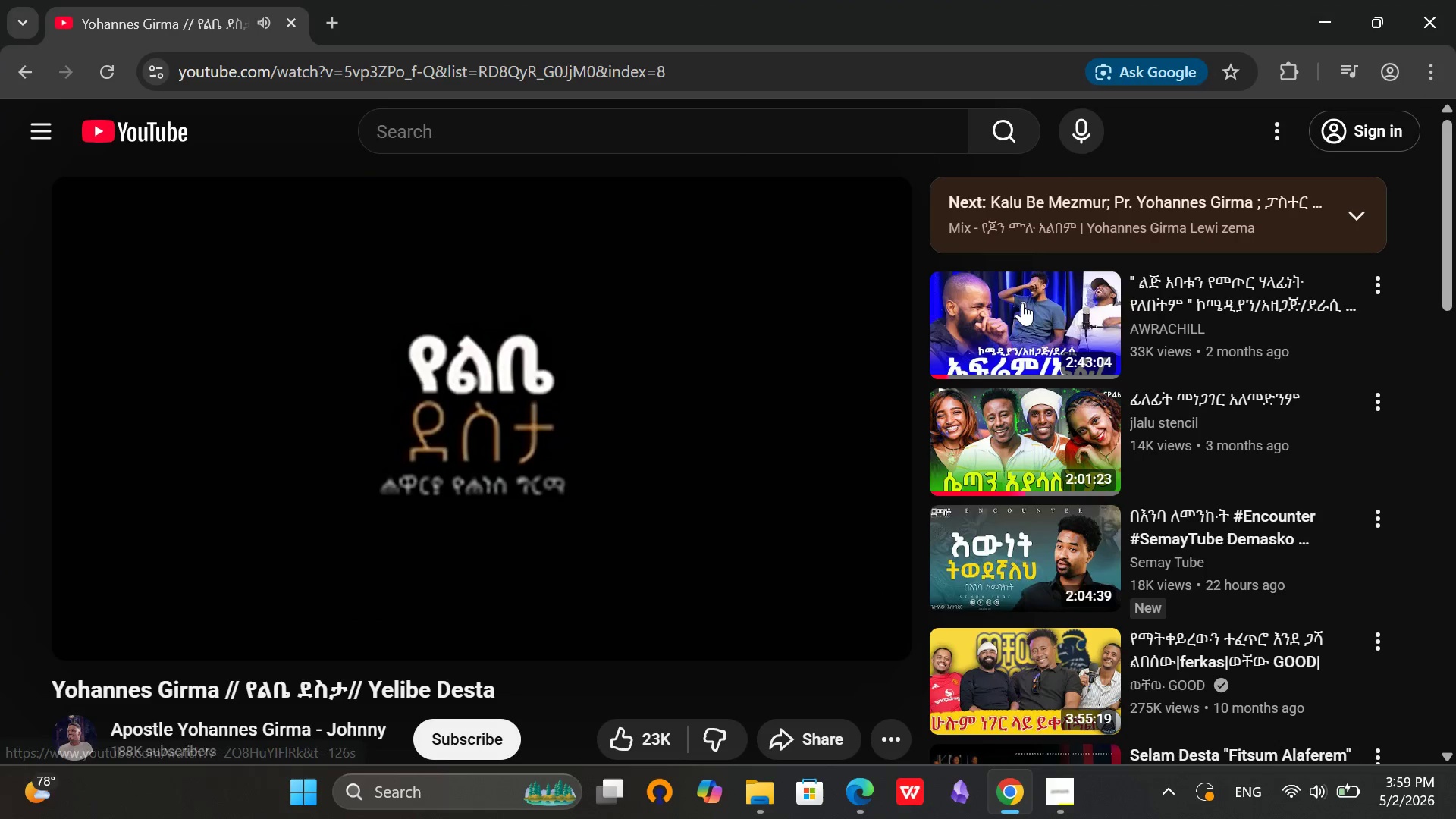 
left_click([1012, 306])
 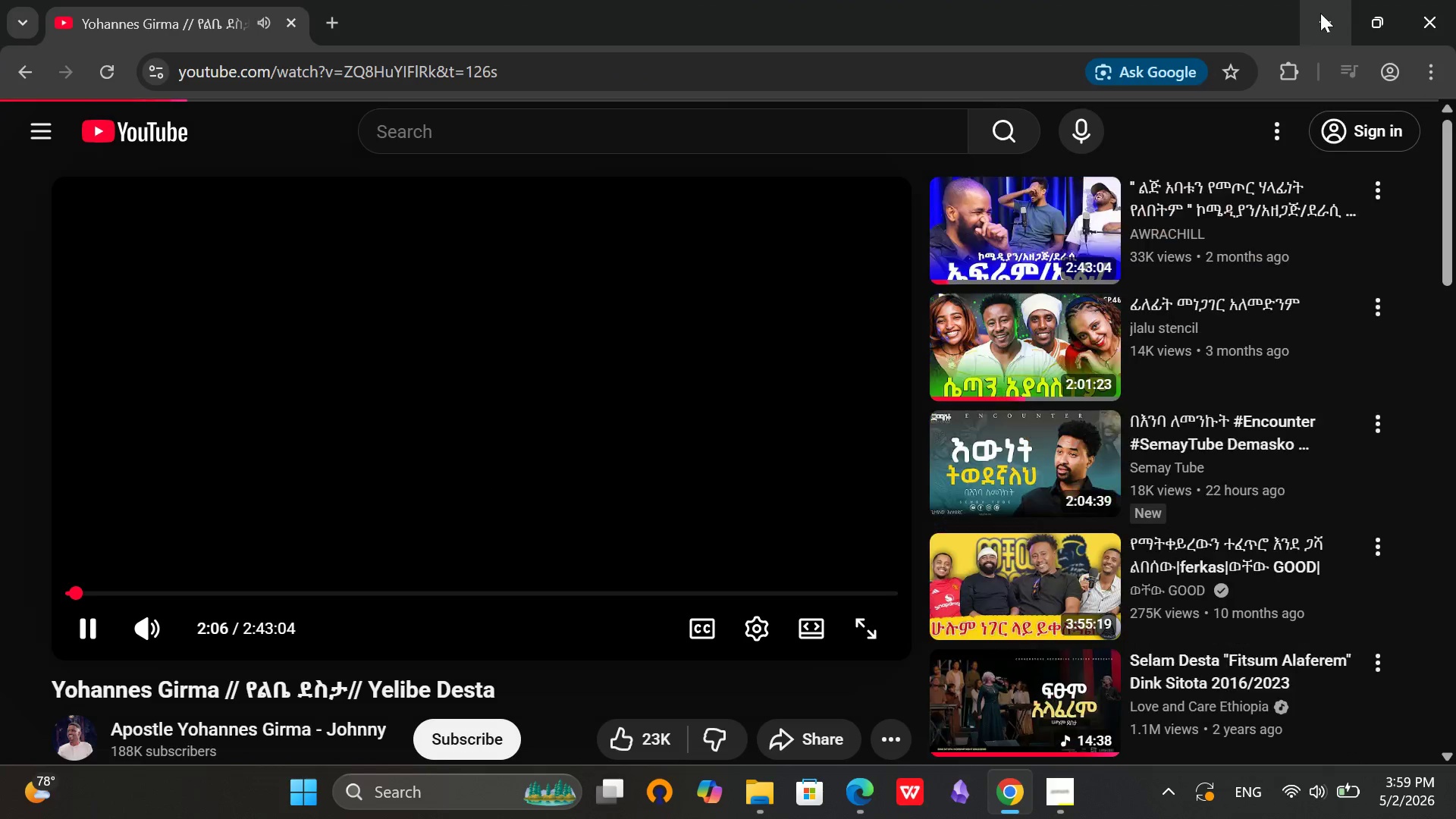 
left_click([1320, 13])
 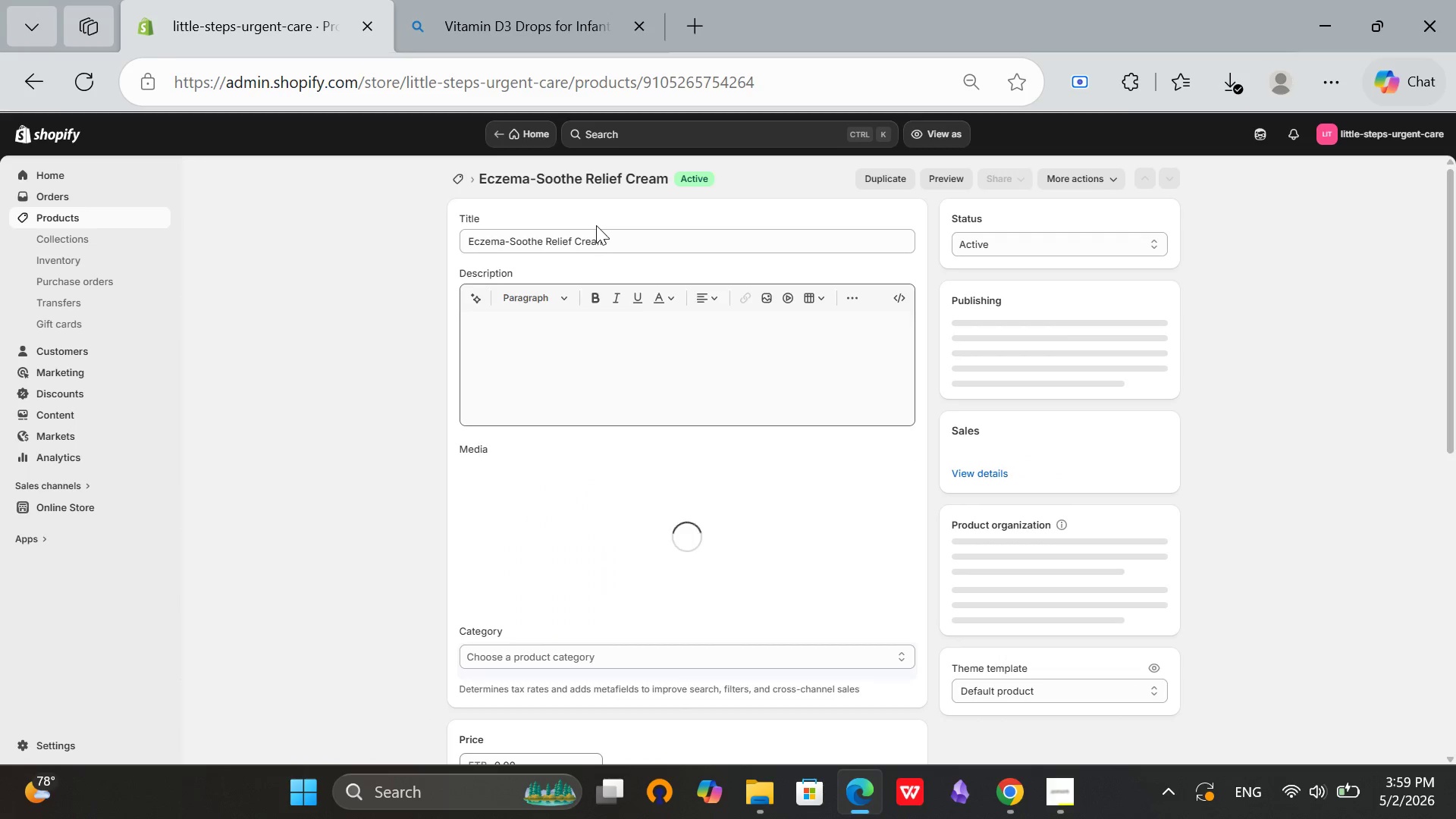 
left_click([611, 240])
 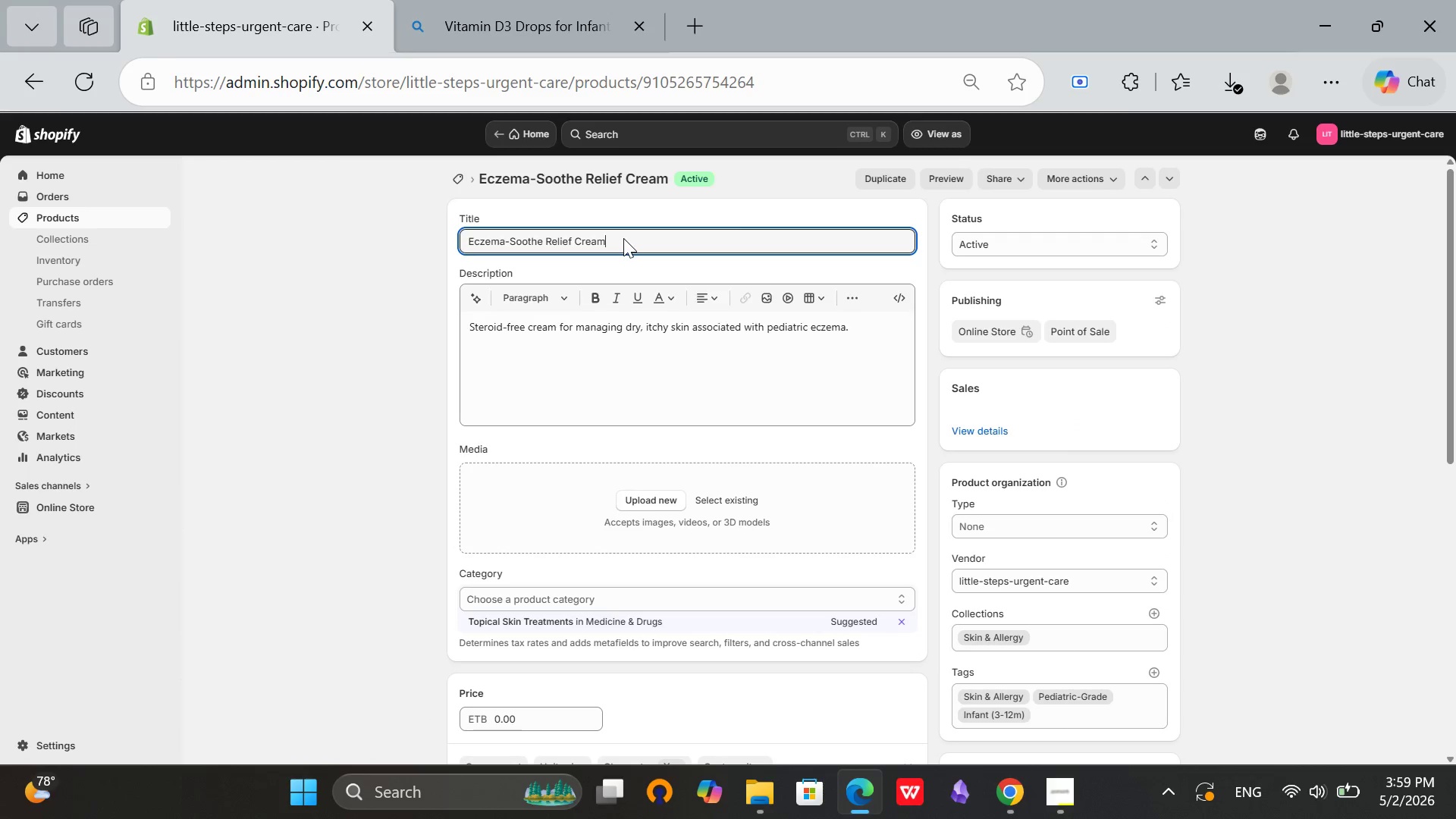 
key(Control+ControlLeft)
 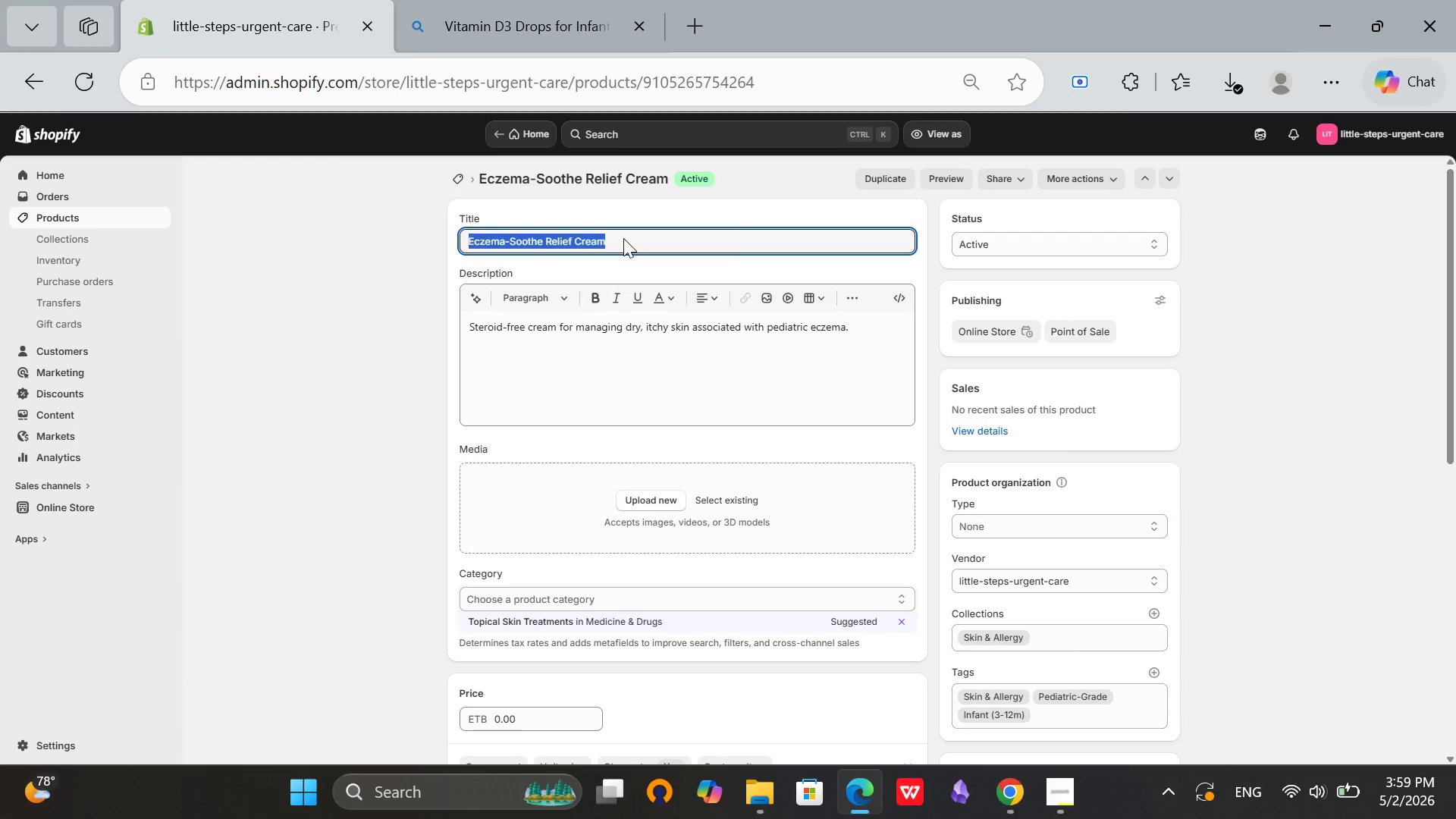 
key(Control+A)
 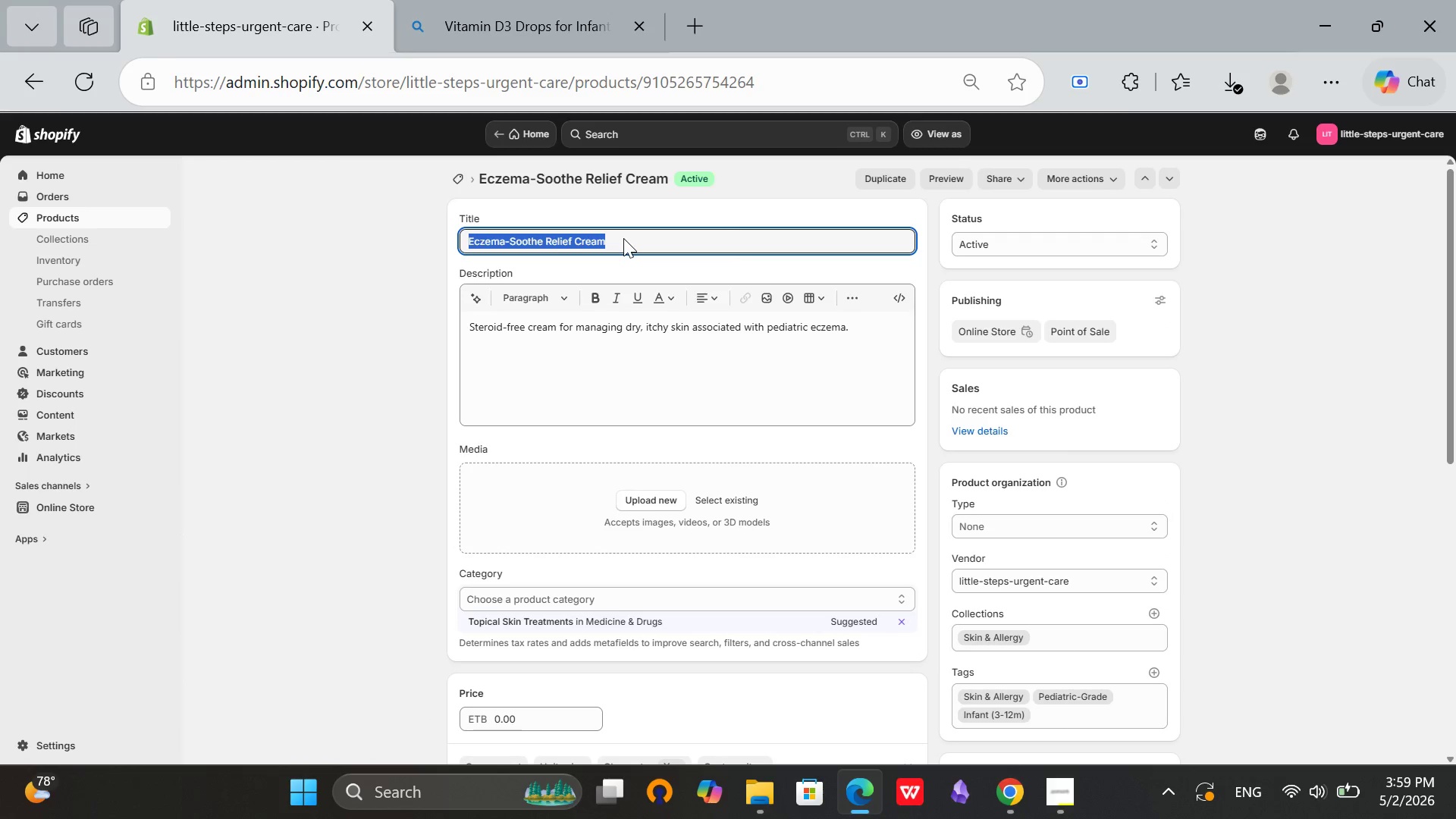 
key(Control+C)
 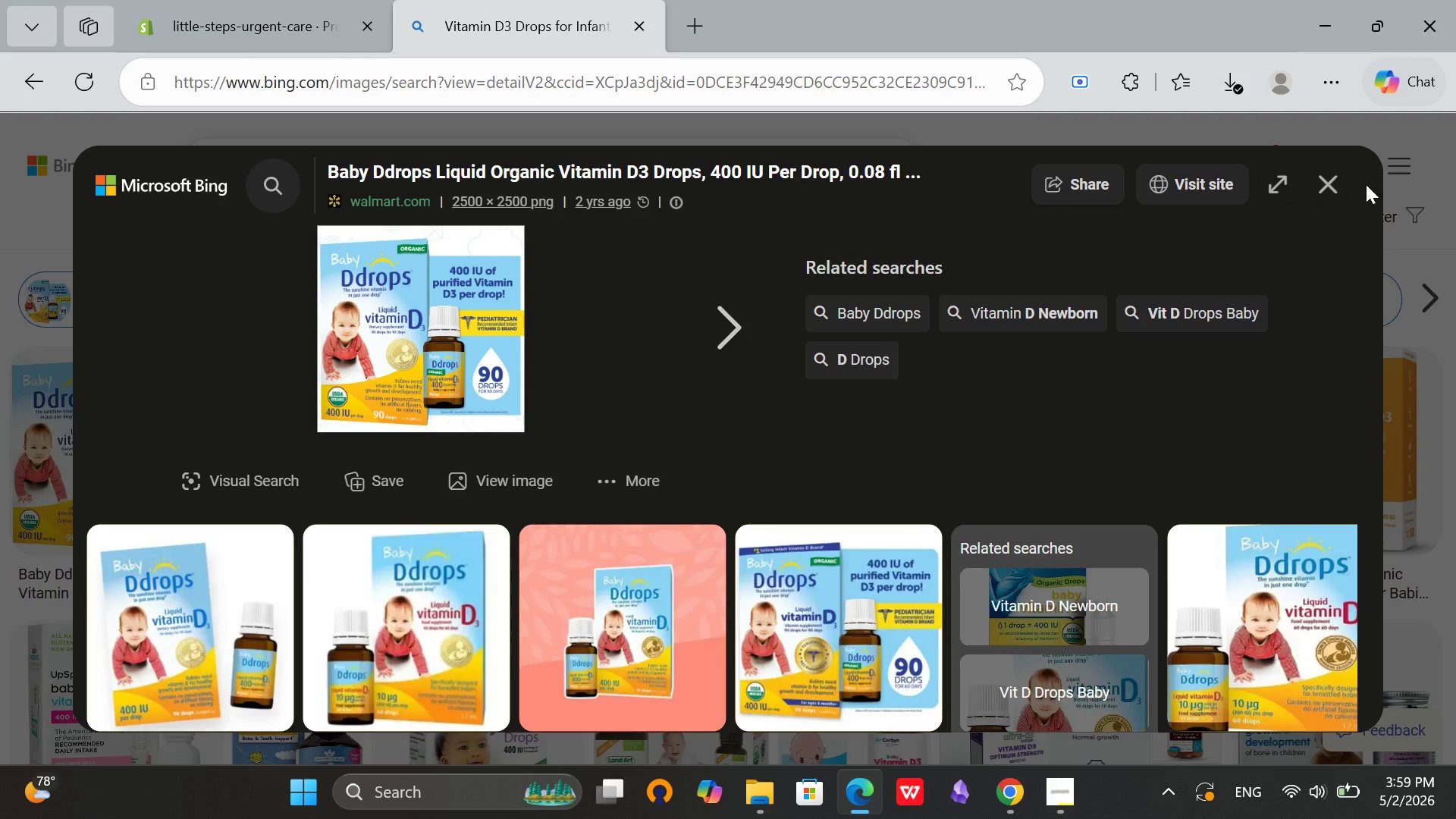 
left_click([1331, 190])
 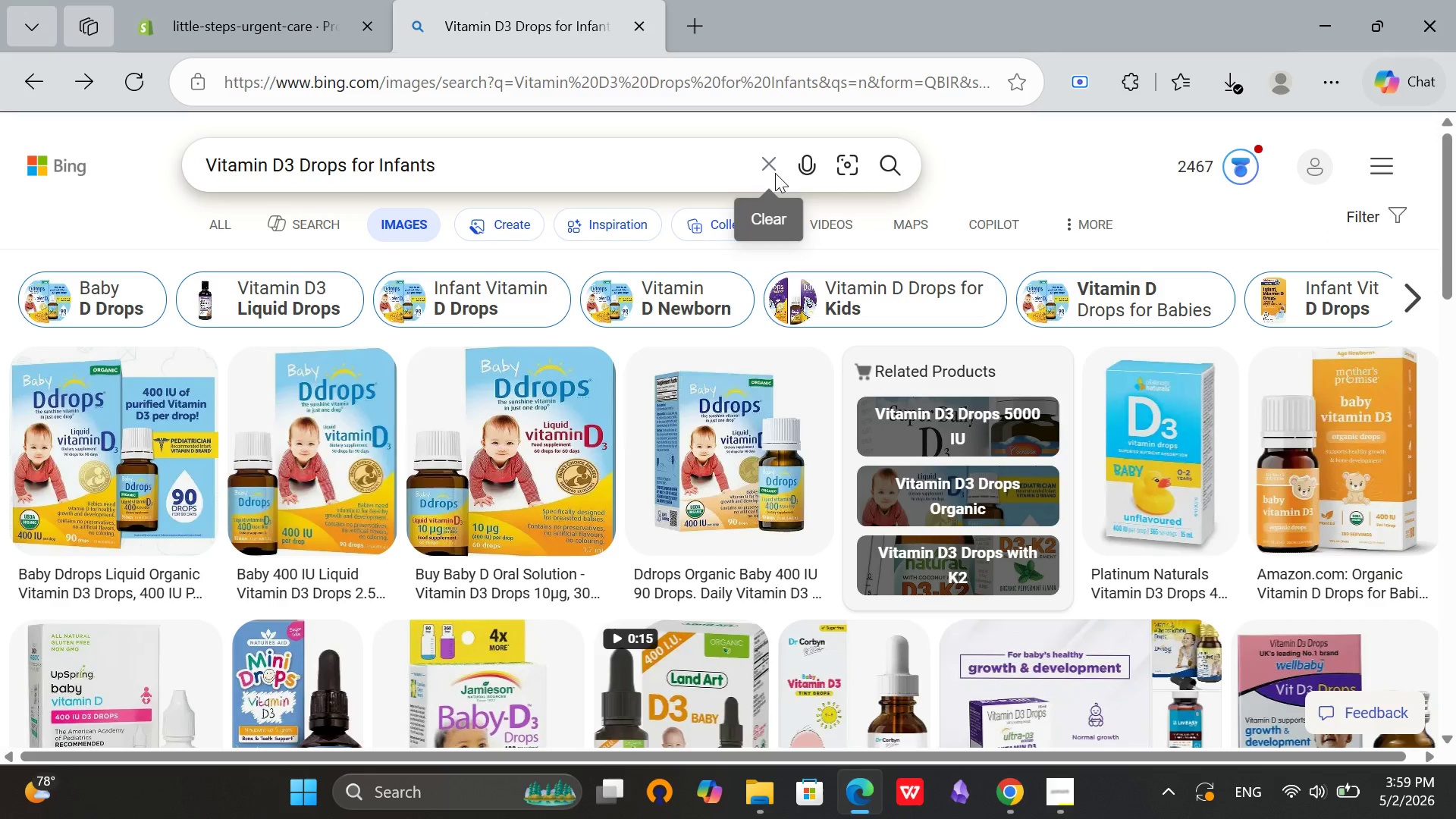 
left_click([772, 172])
 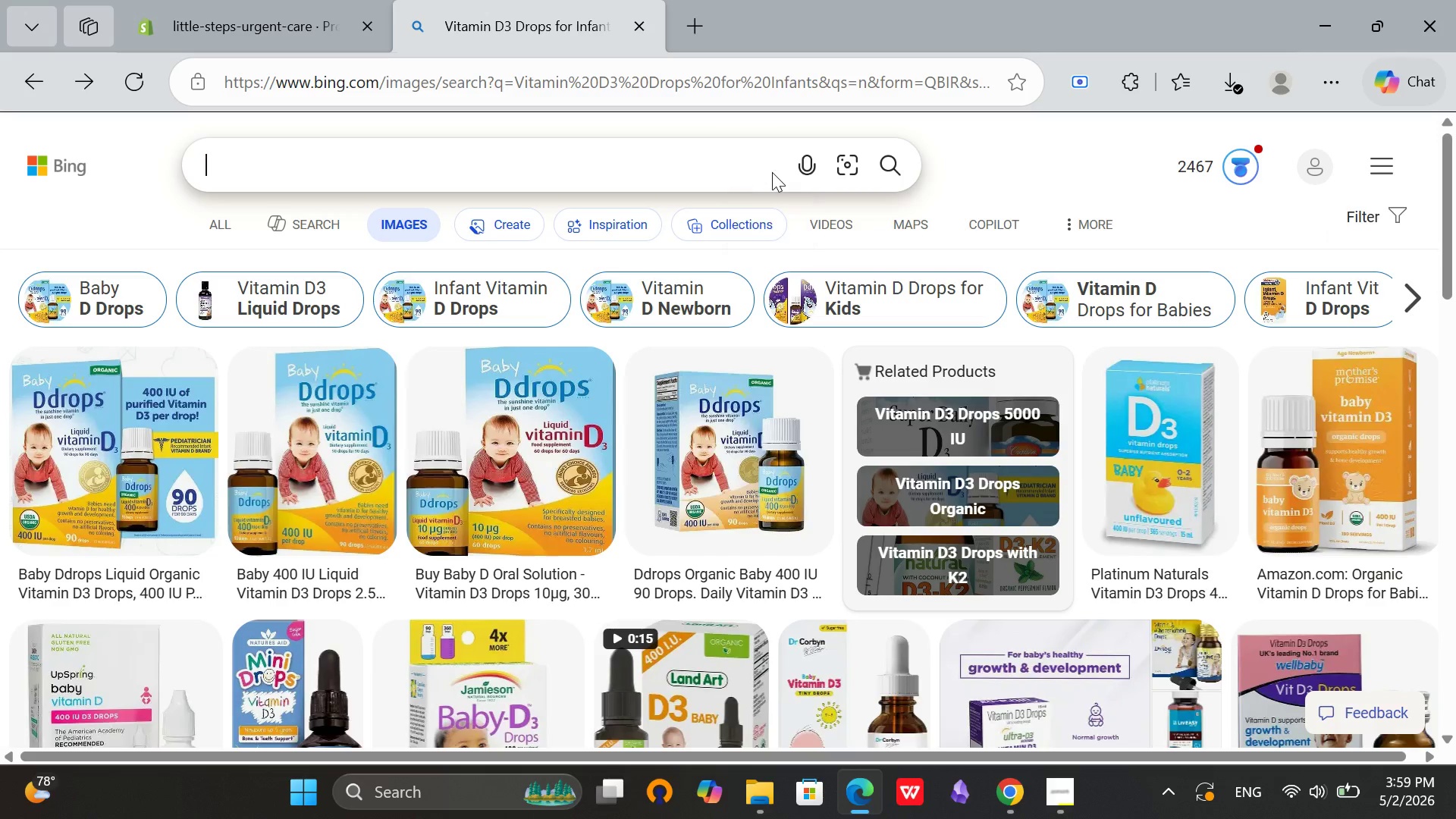 
key(Control+V)
 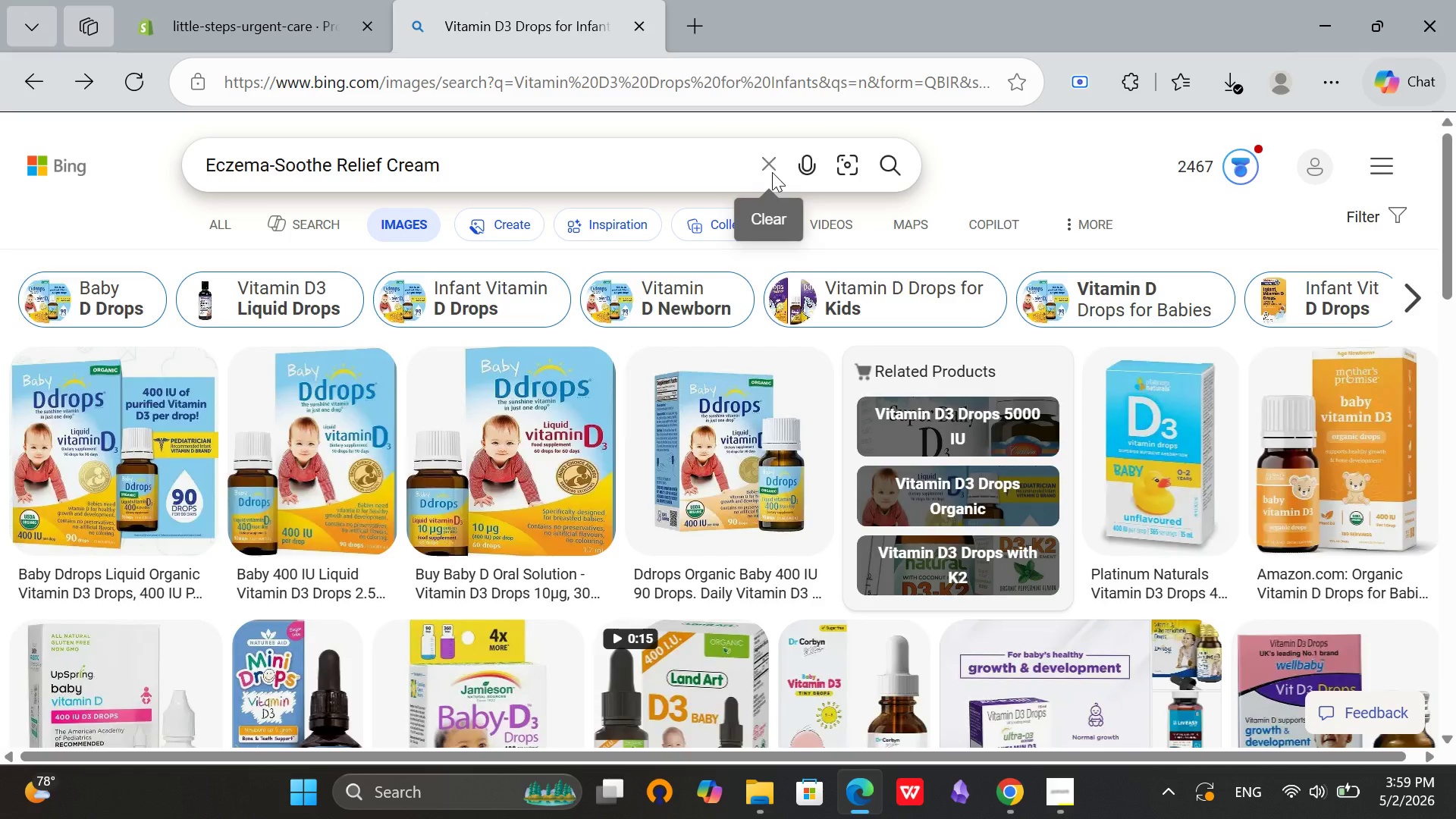 
key(Enter)
 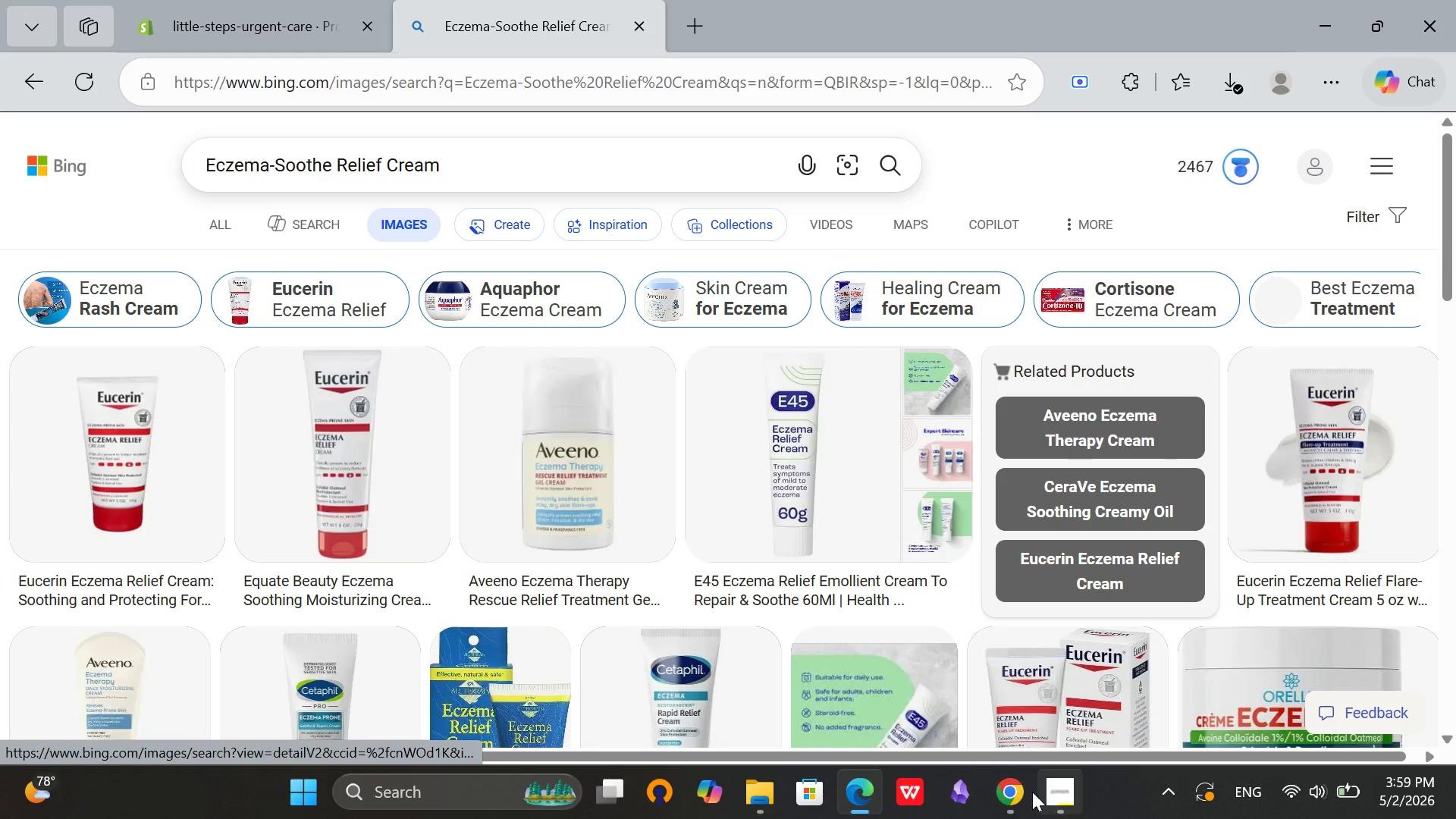 
left_click([1015, 791])
 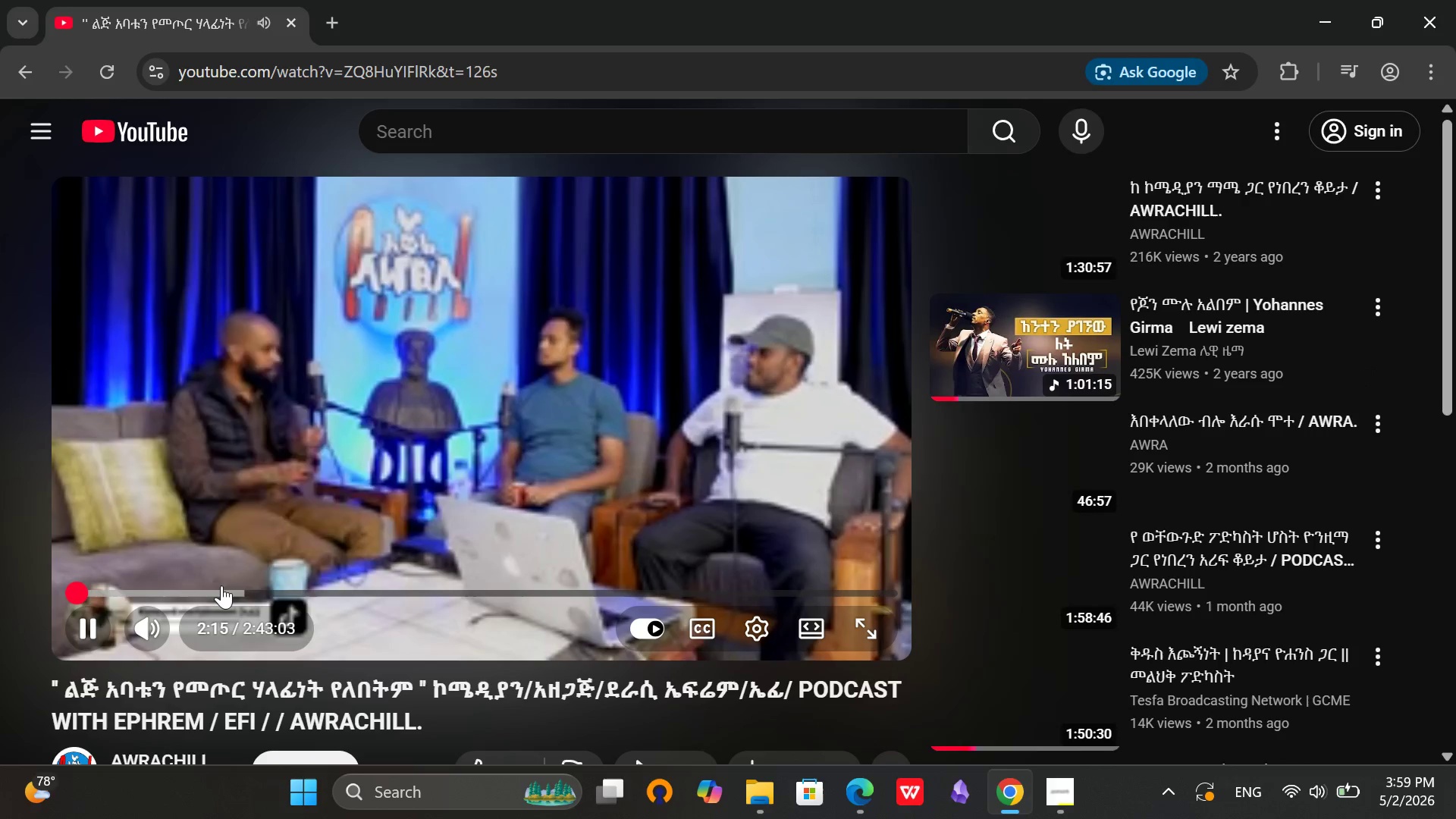 
left_click([209, 588])
 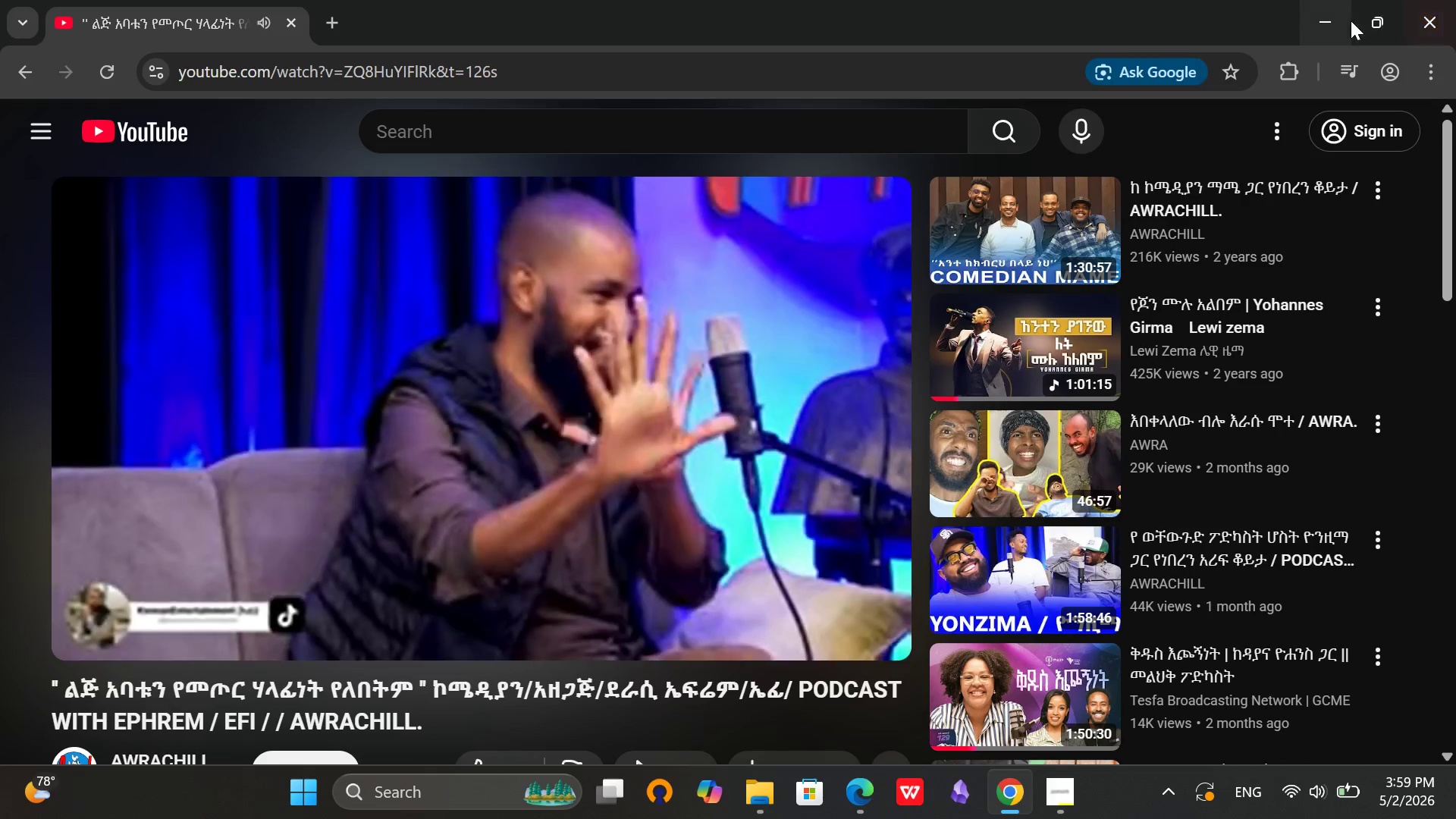 
left_click([1313, 21])
 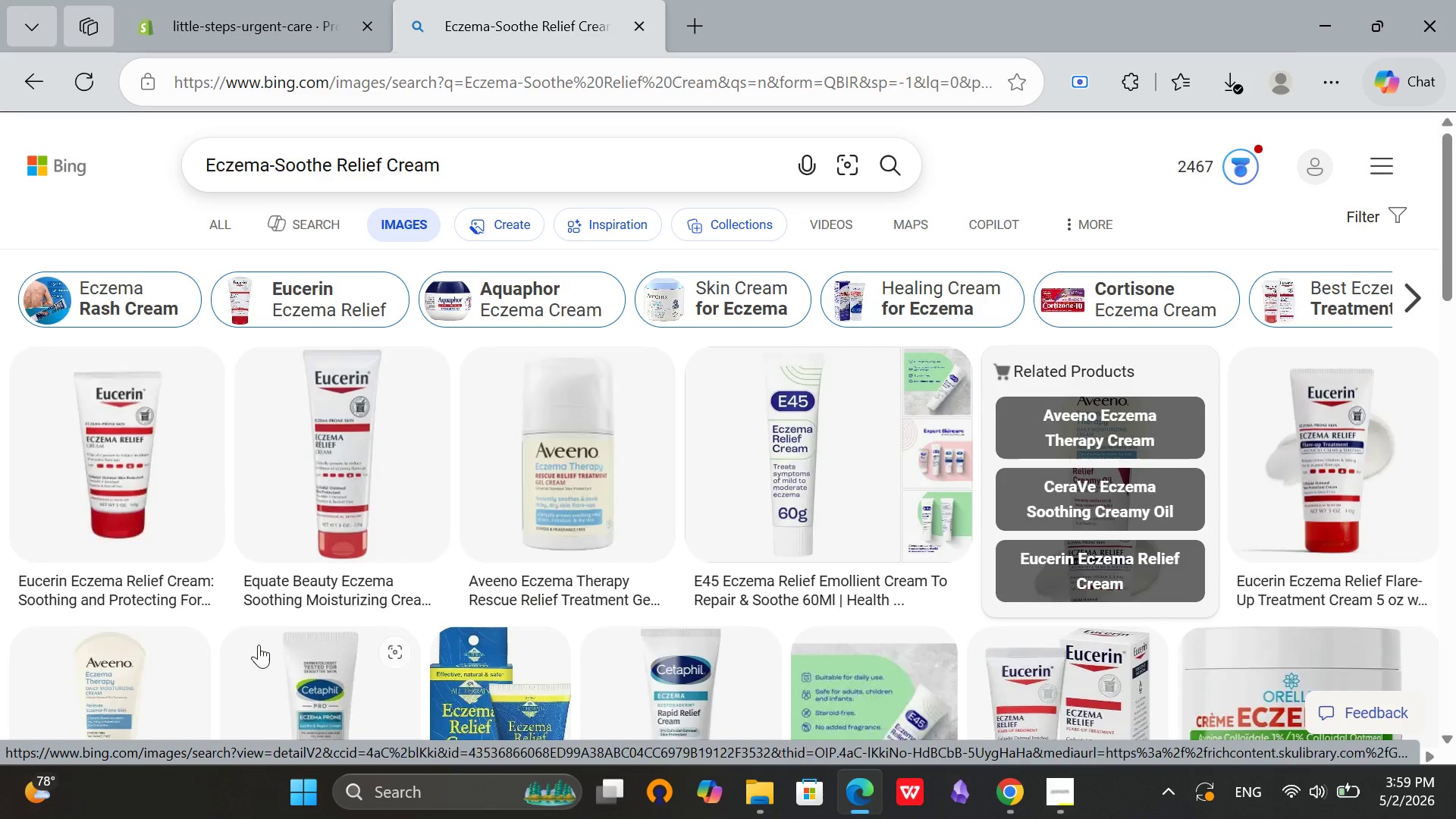 
left_click([141, 444])
 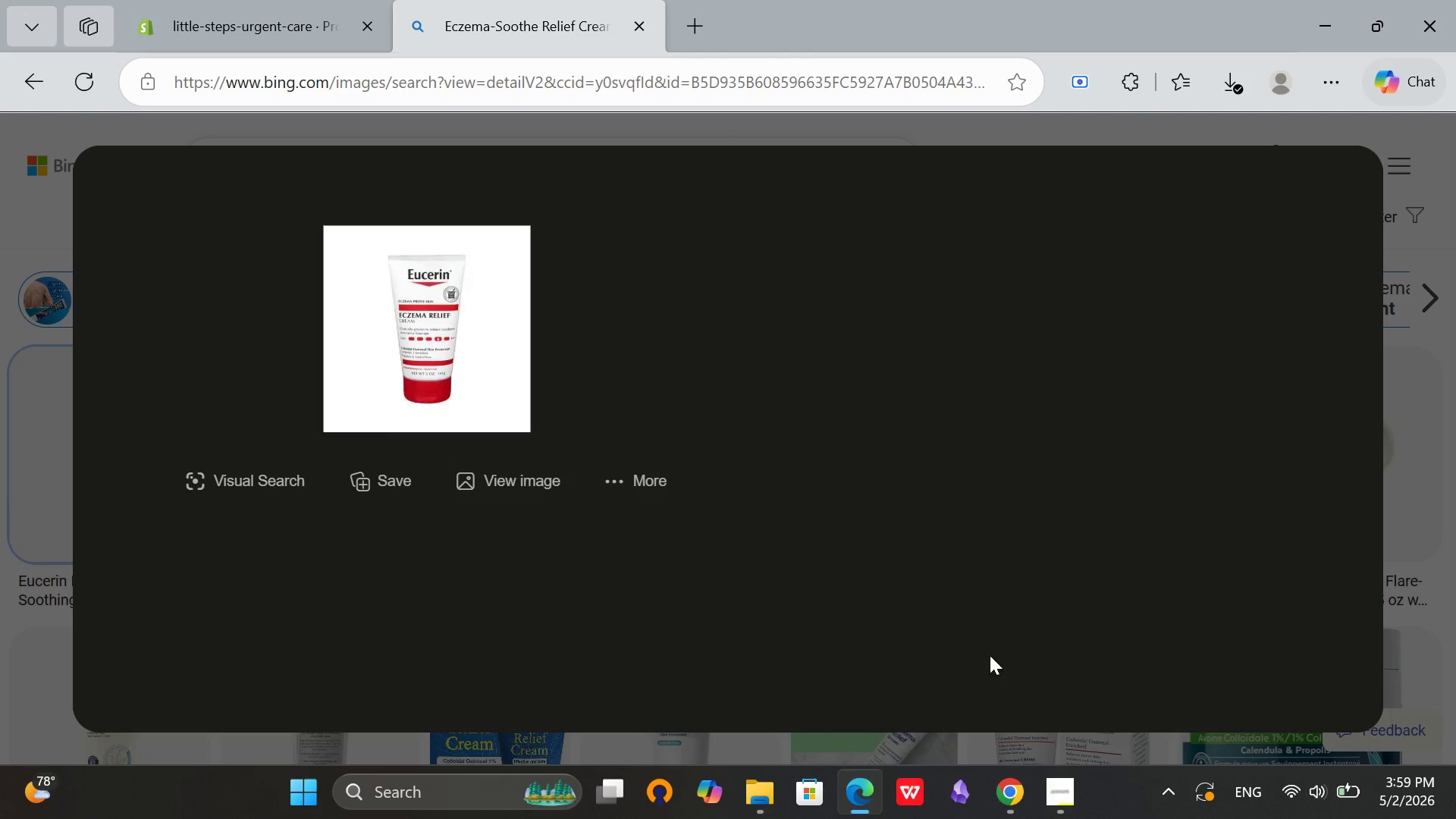 
left_click([1014, 804])
 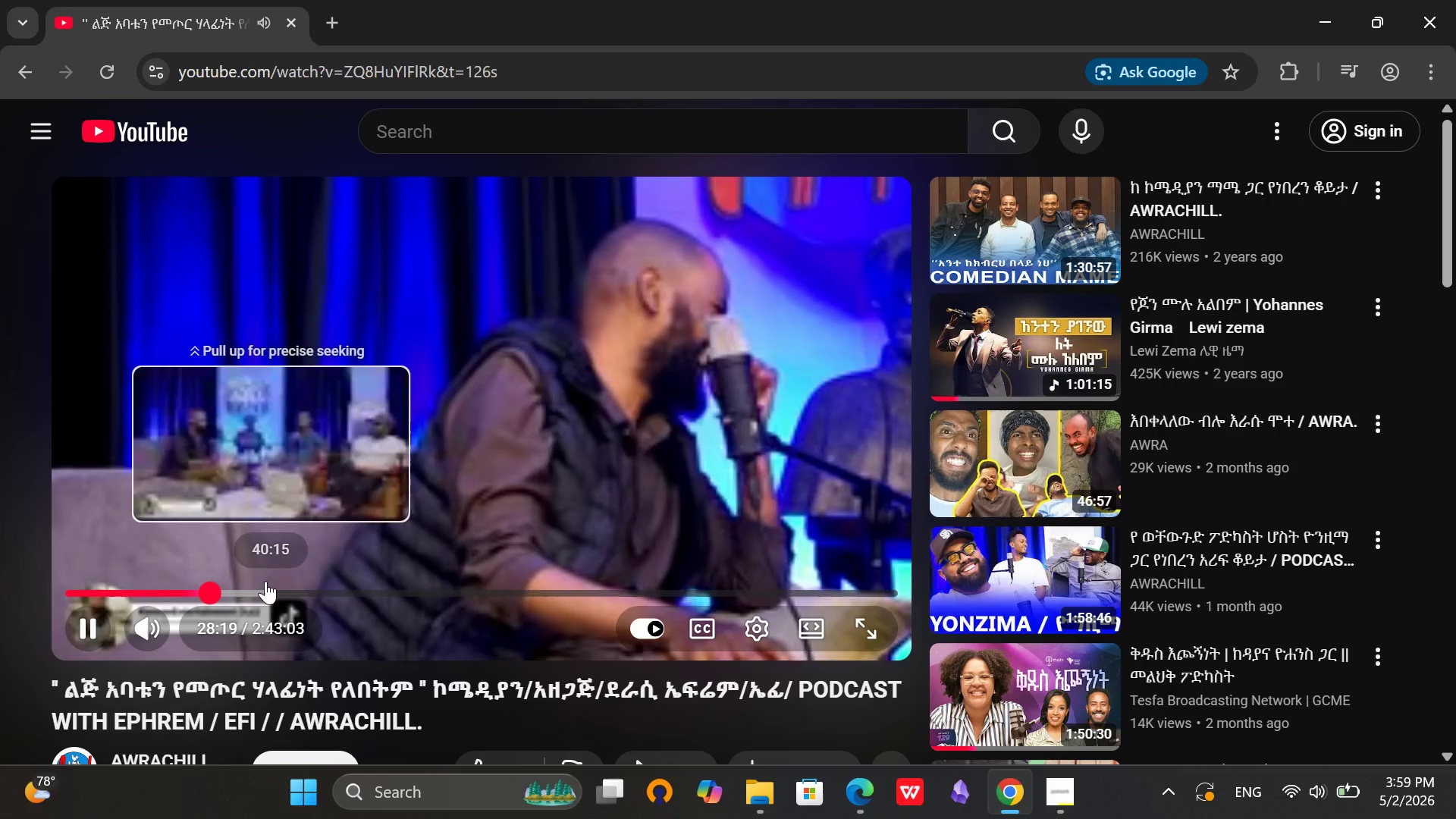 
left_click([269, 598])
 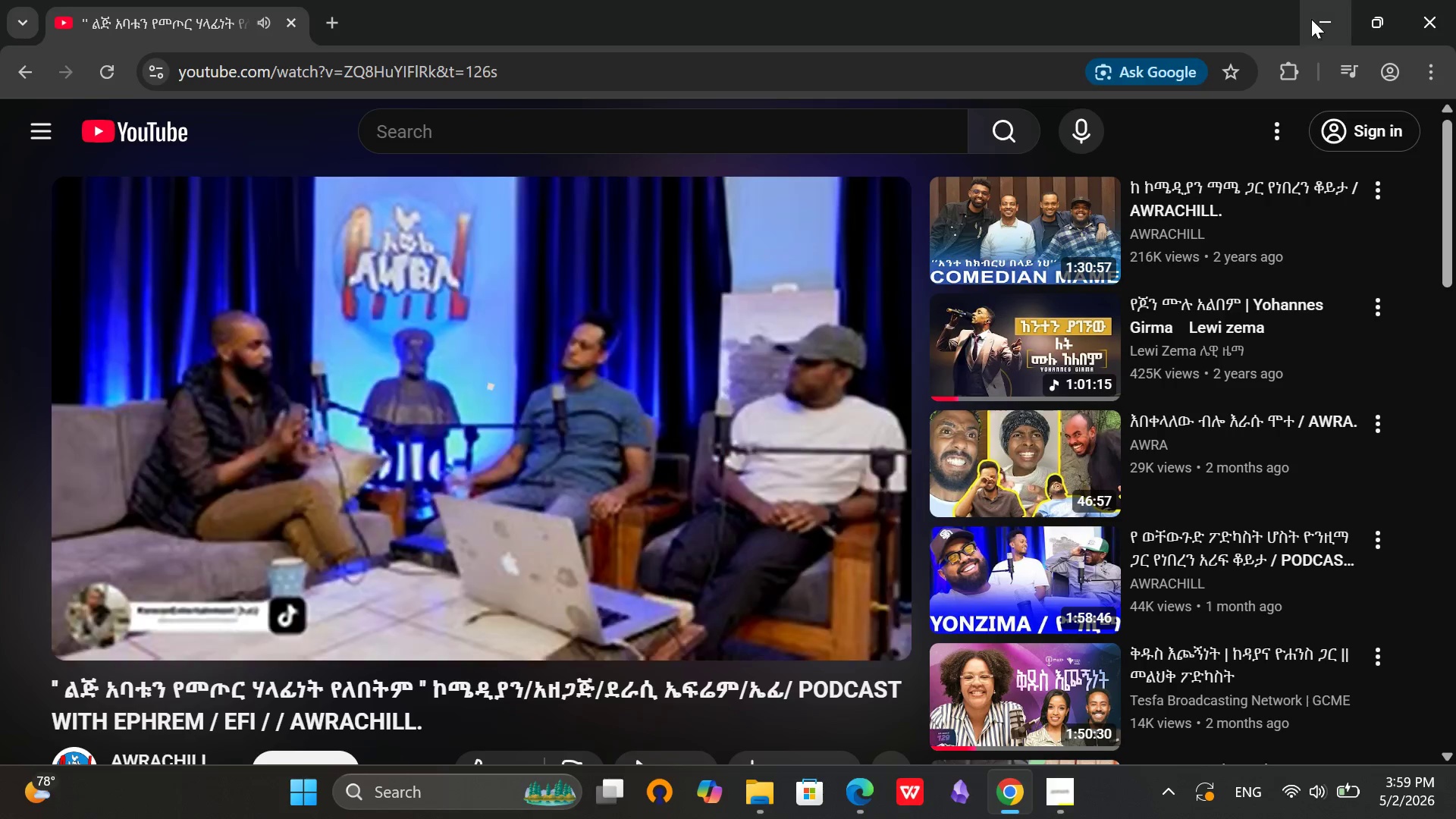 
left_click([1311, 19])
 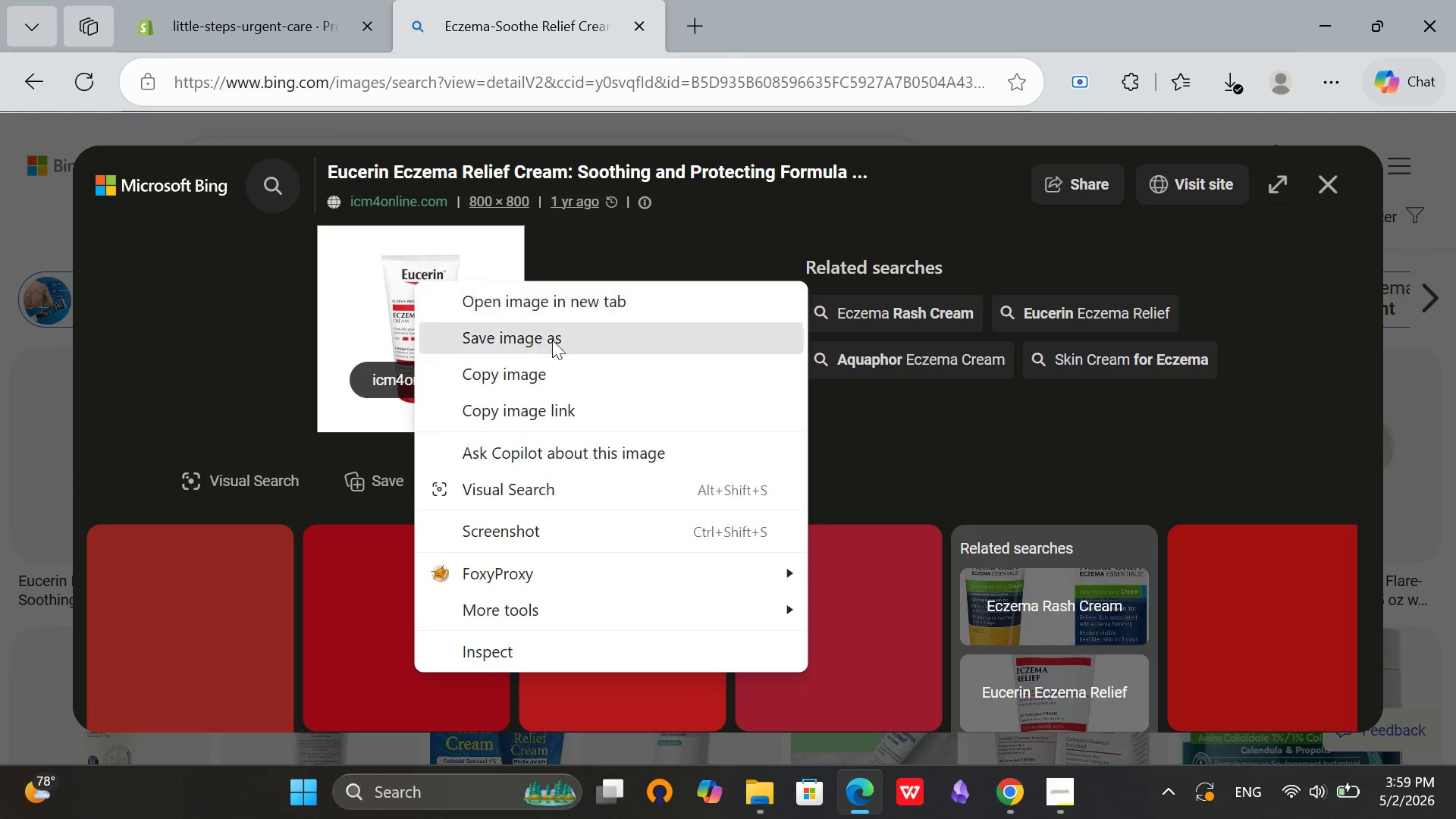 
left_click([557, 340])
 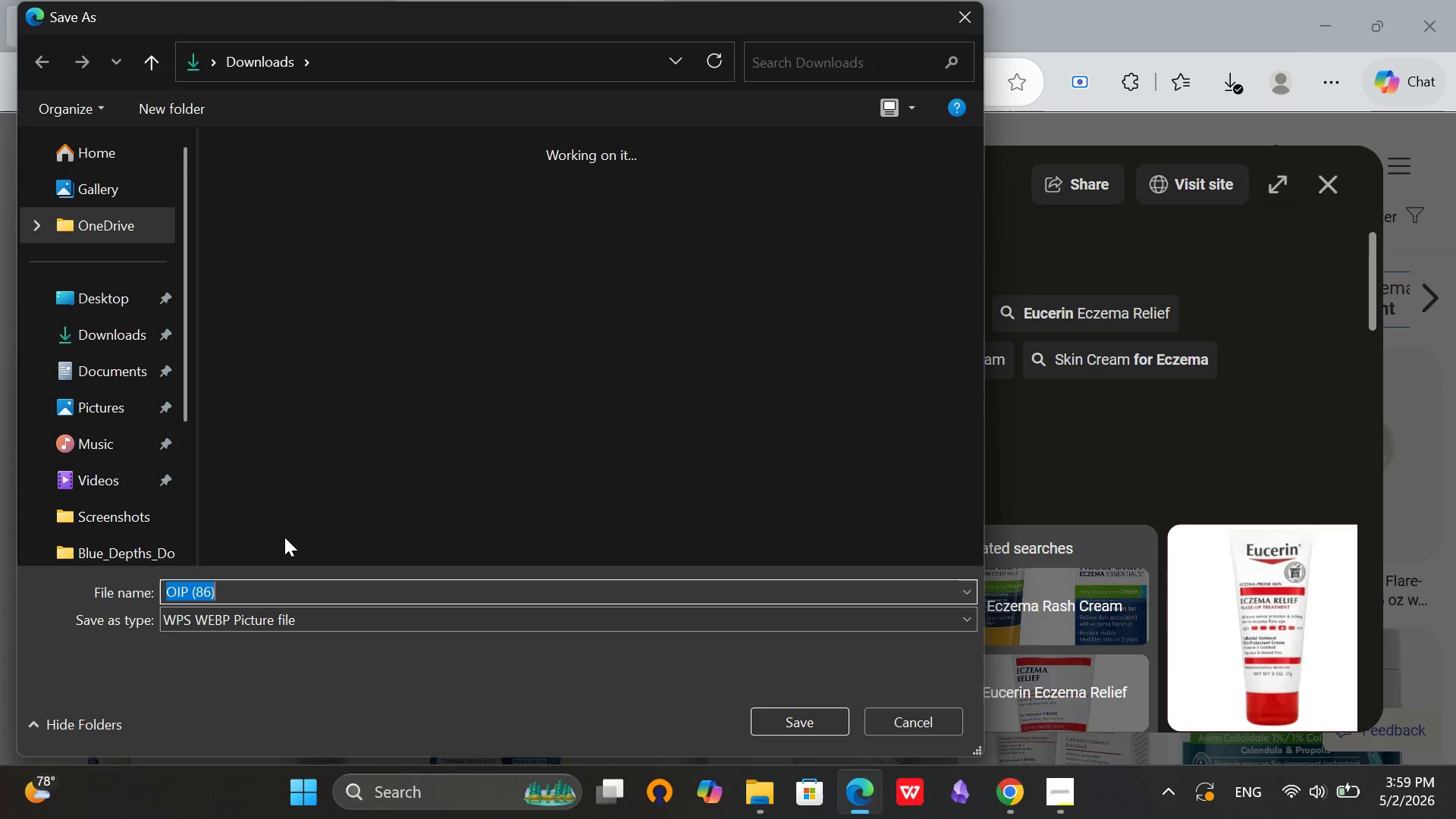 
left_click([115, 339])
 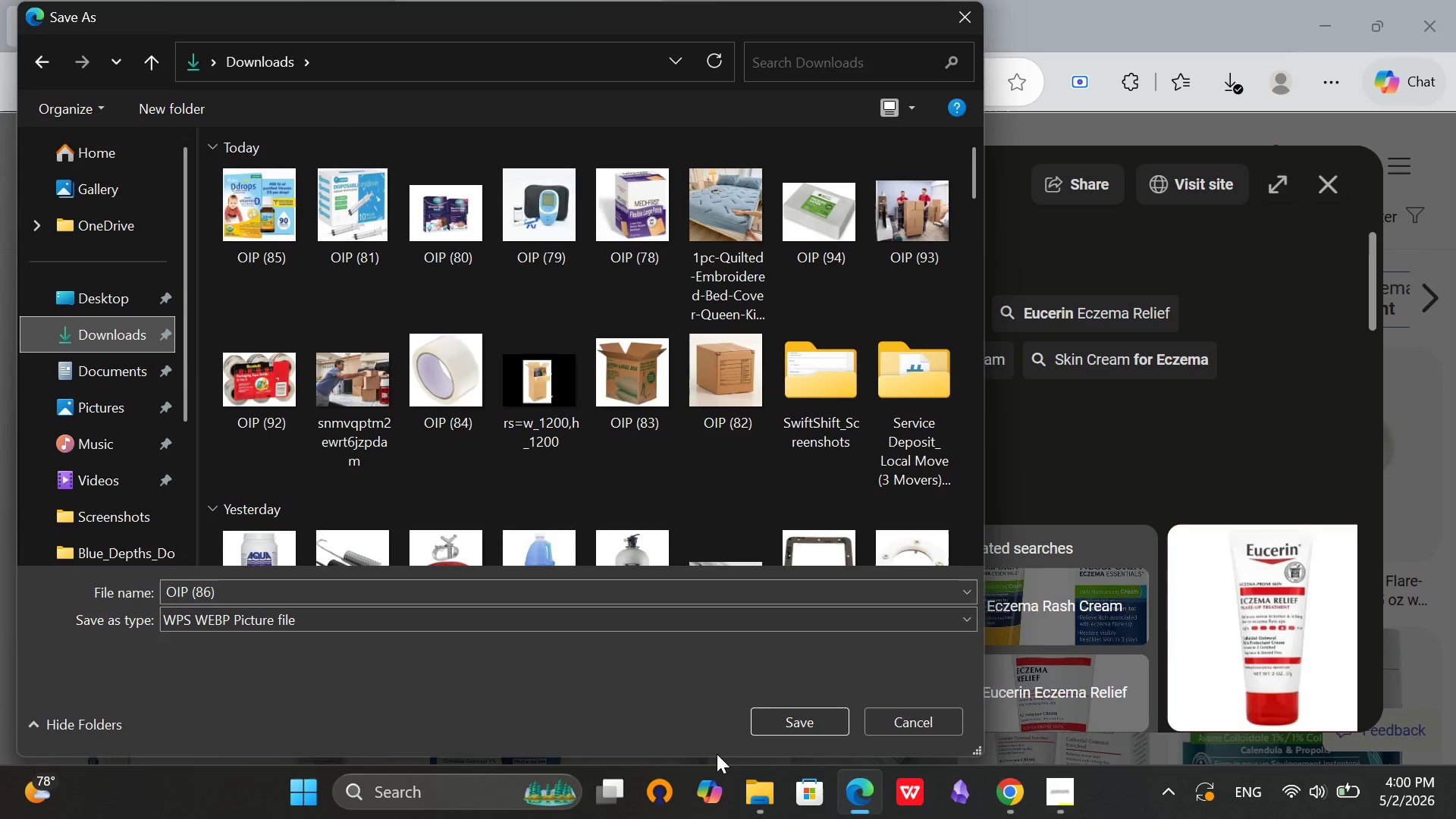 
left_click([814, 730])
 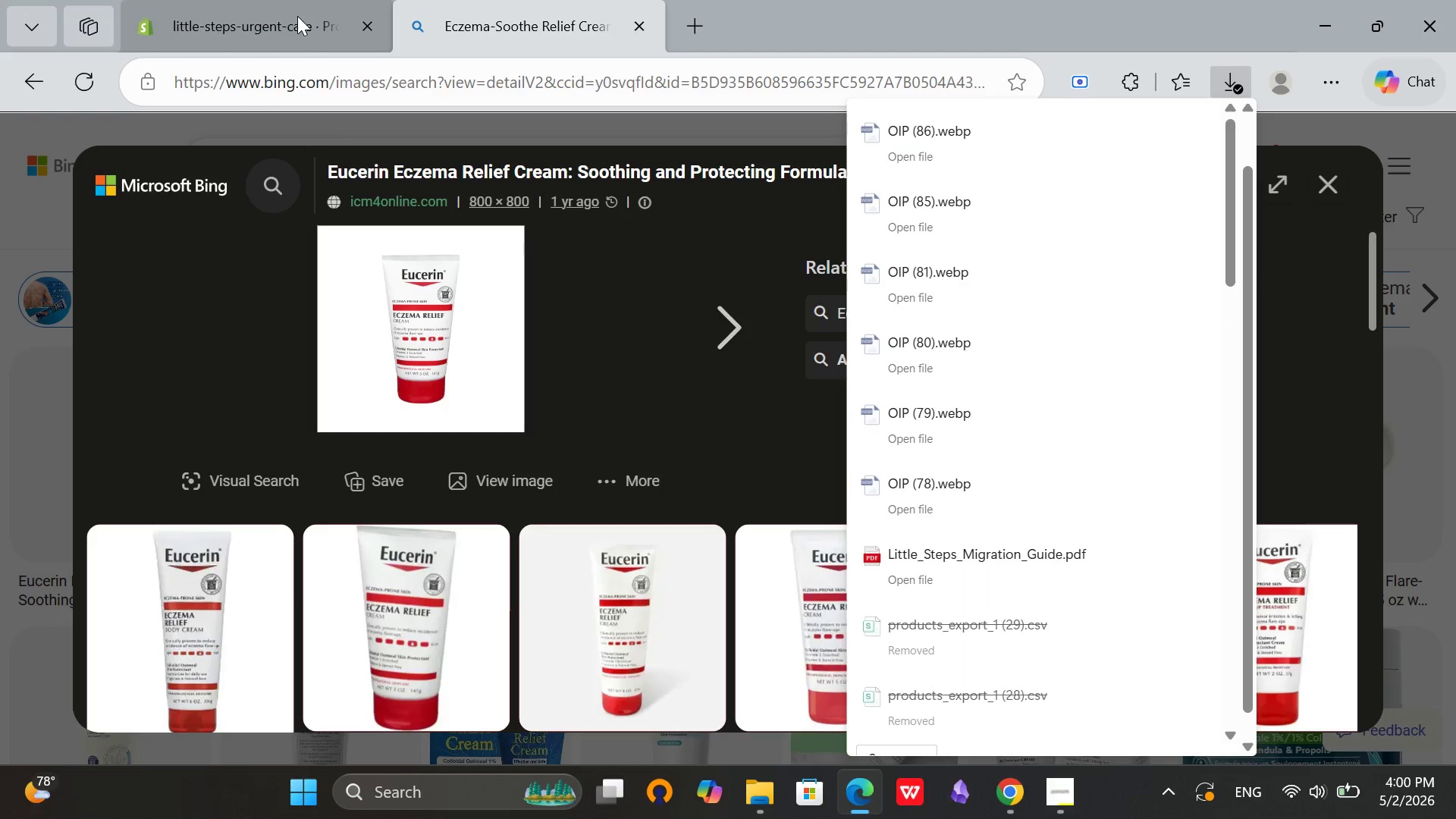 
left_click([648, 500])
 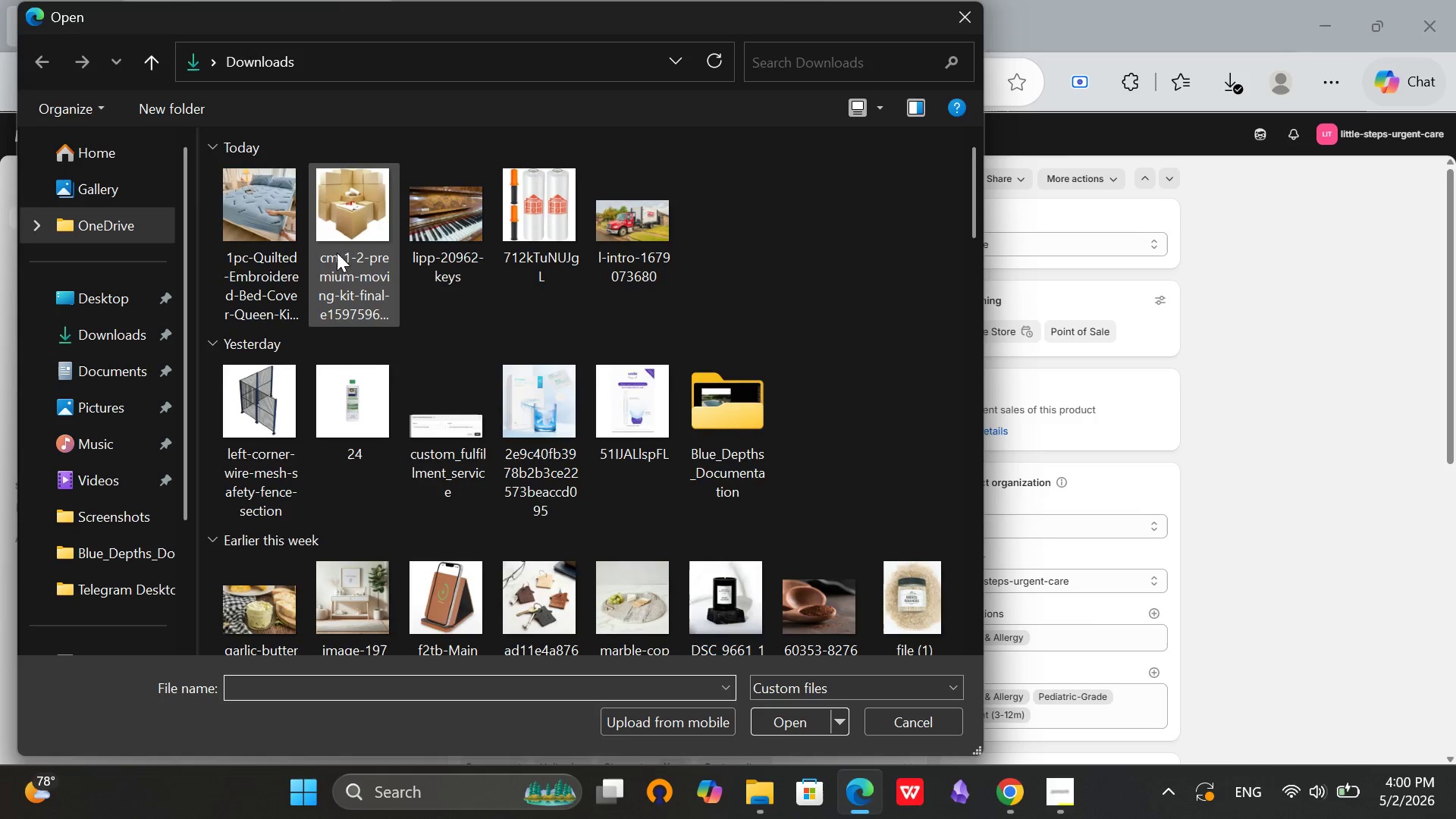 
left_click_drag(start_coordinate=[265, 197], to_coordinate=[261, 197])
 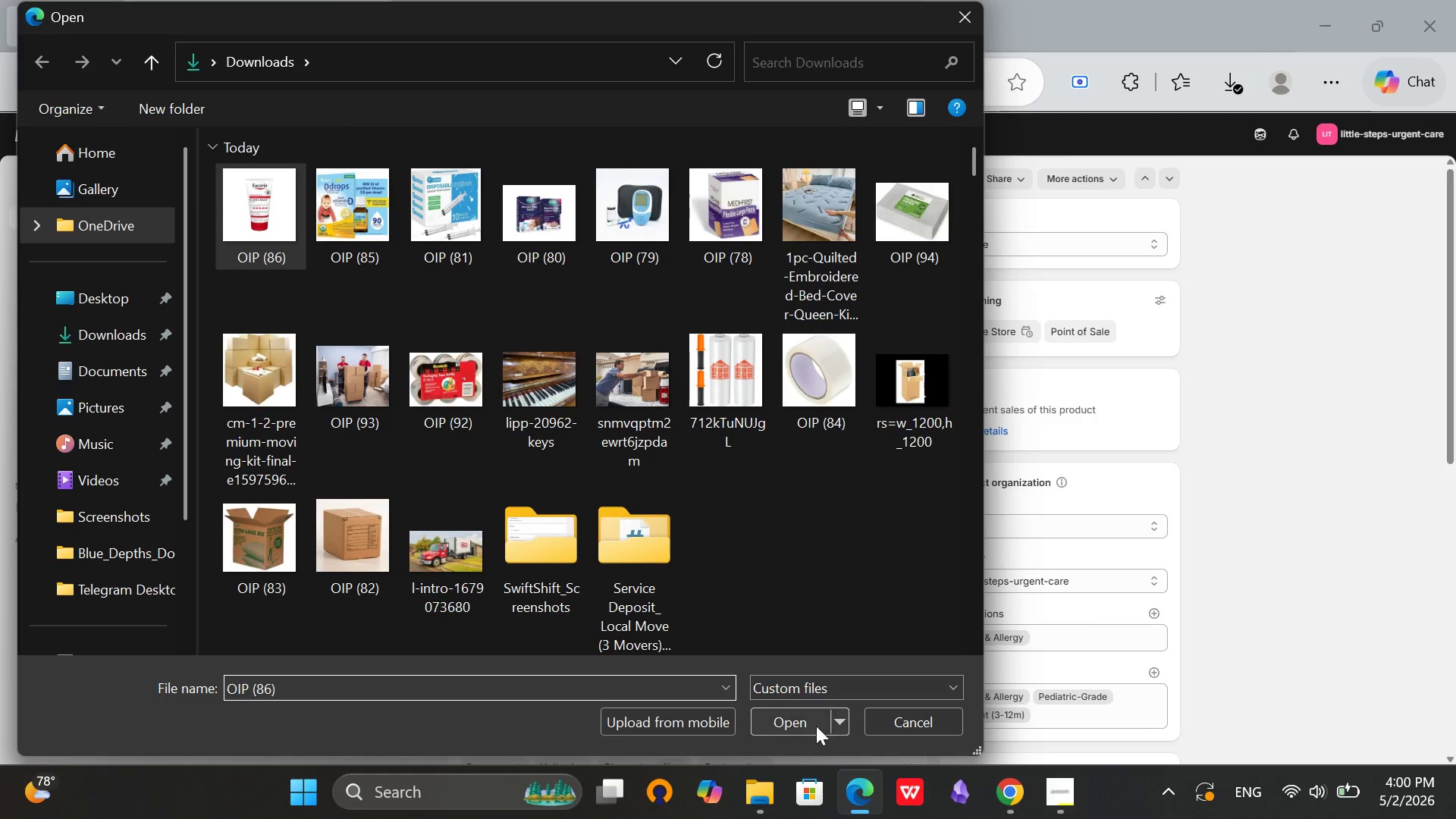 
left_click([799, 723])
 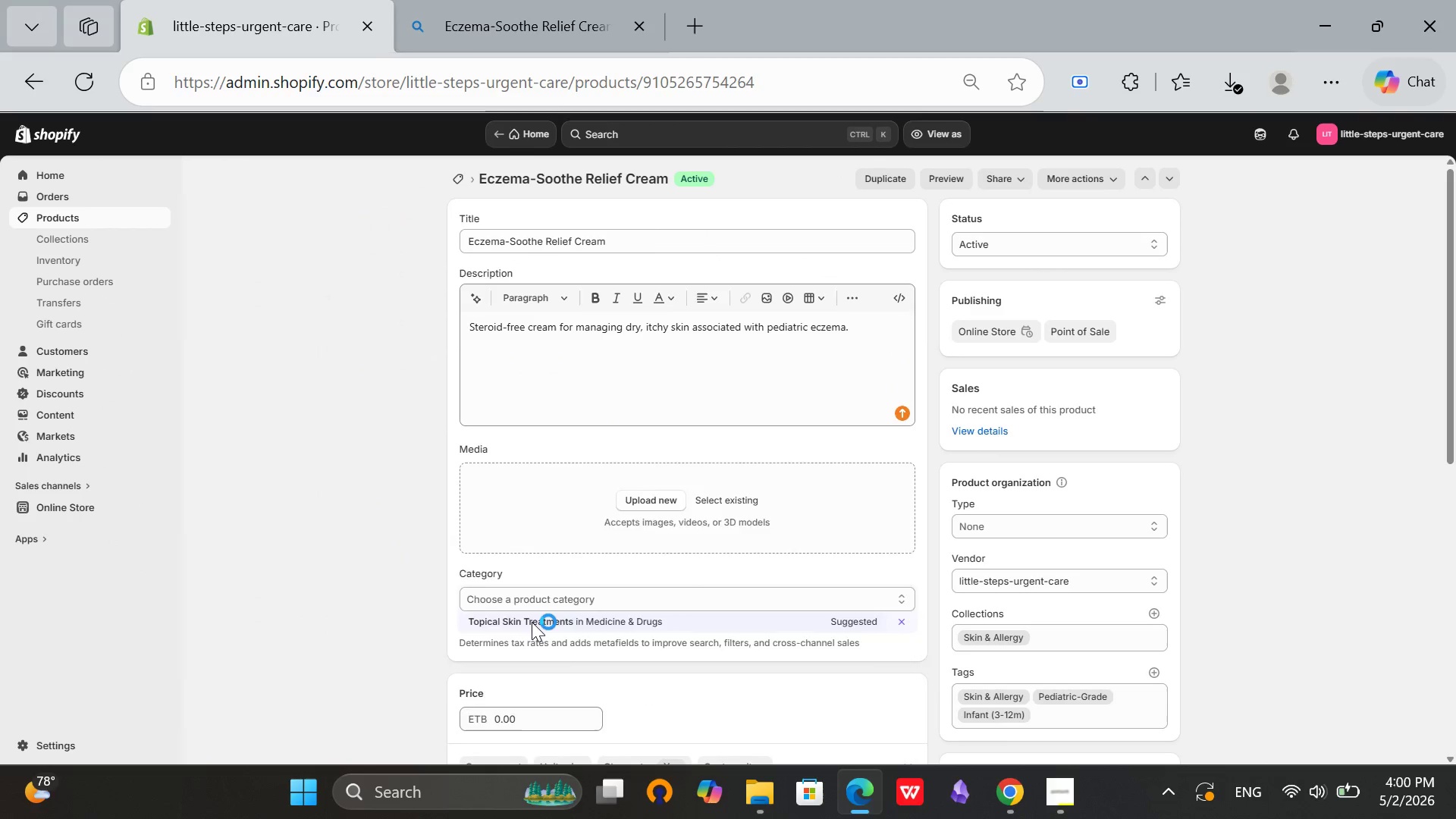 
left_click([532, 622])
 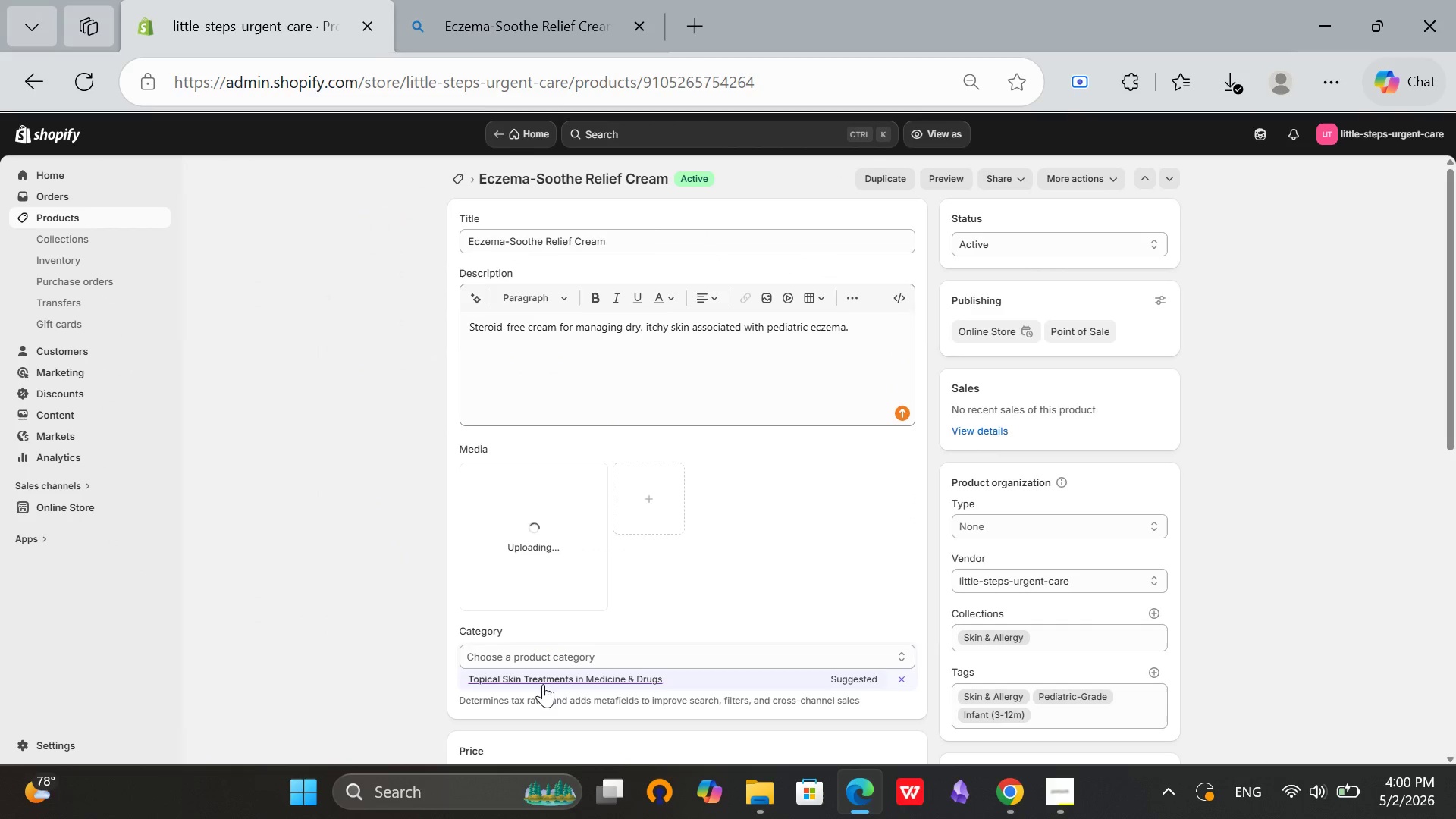 
left_click([544, 674])
 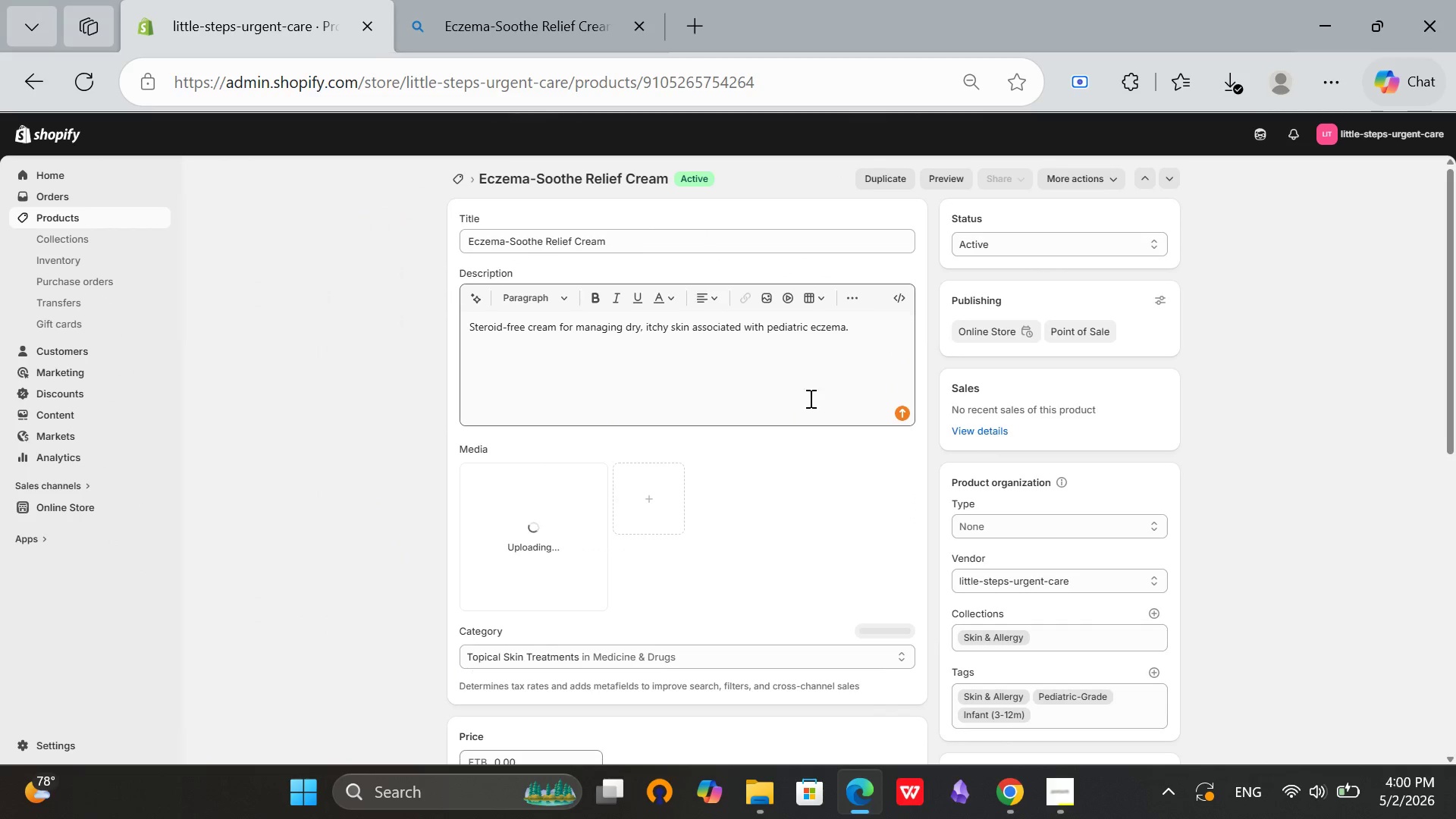 
scroll: coordinate [805, 414], scroll_direction: down, amount: 6.0
 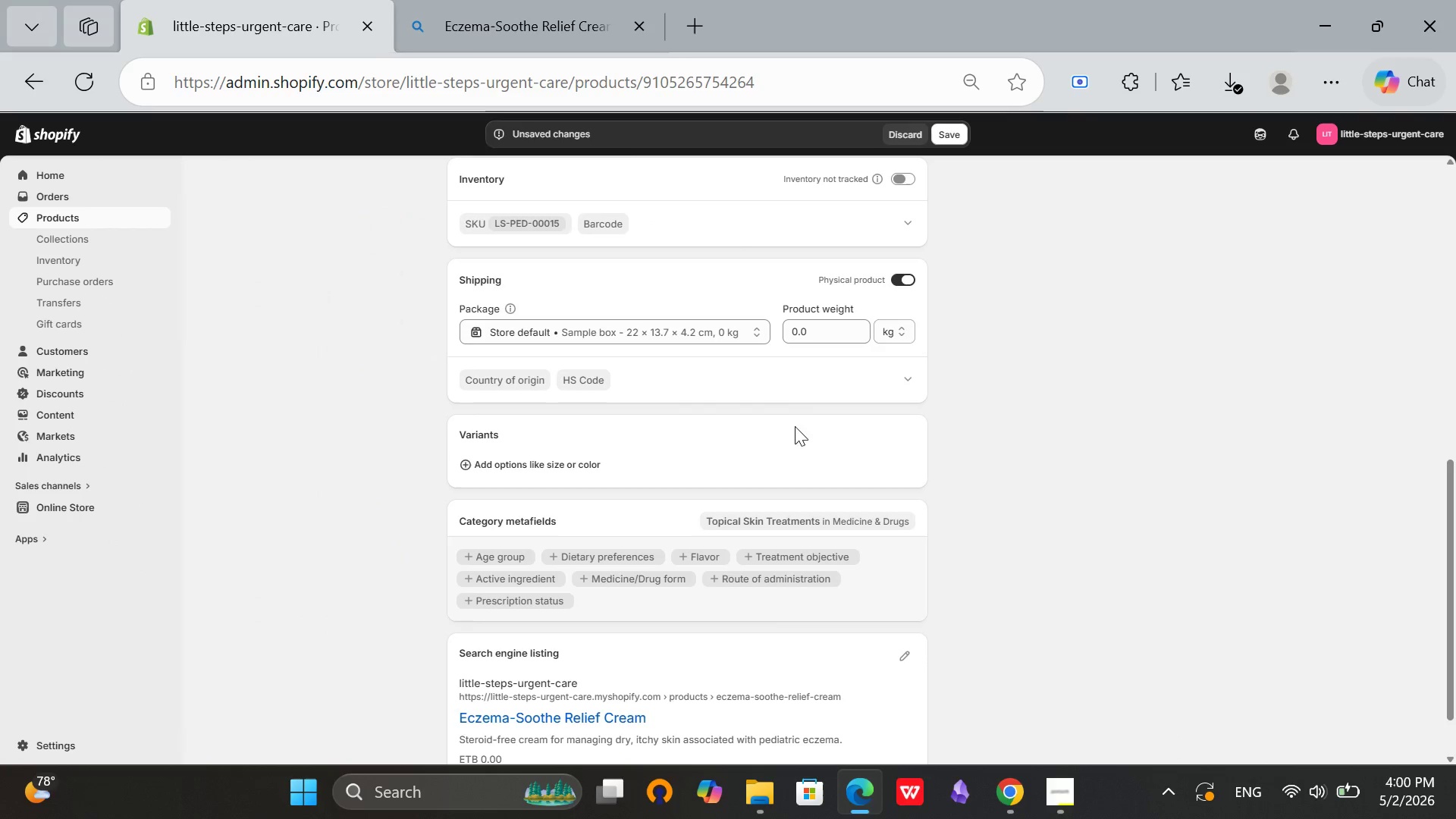 
scroll: coordinate [788, 382], scroll_direction: up, amount: 2.0
 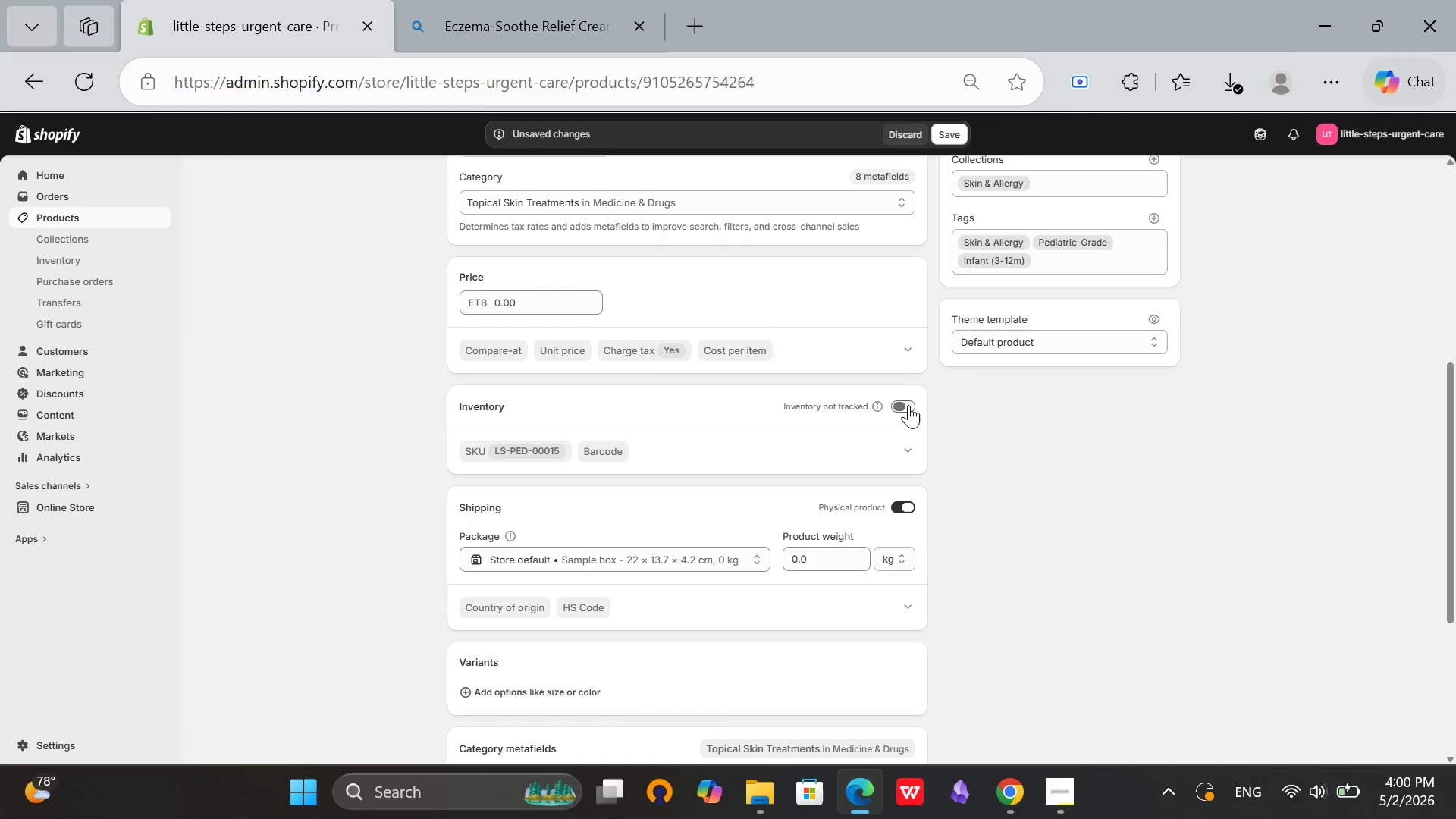 
left_click([908, 405])
 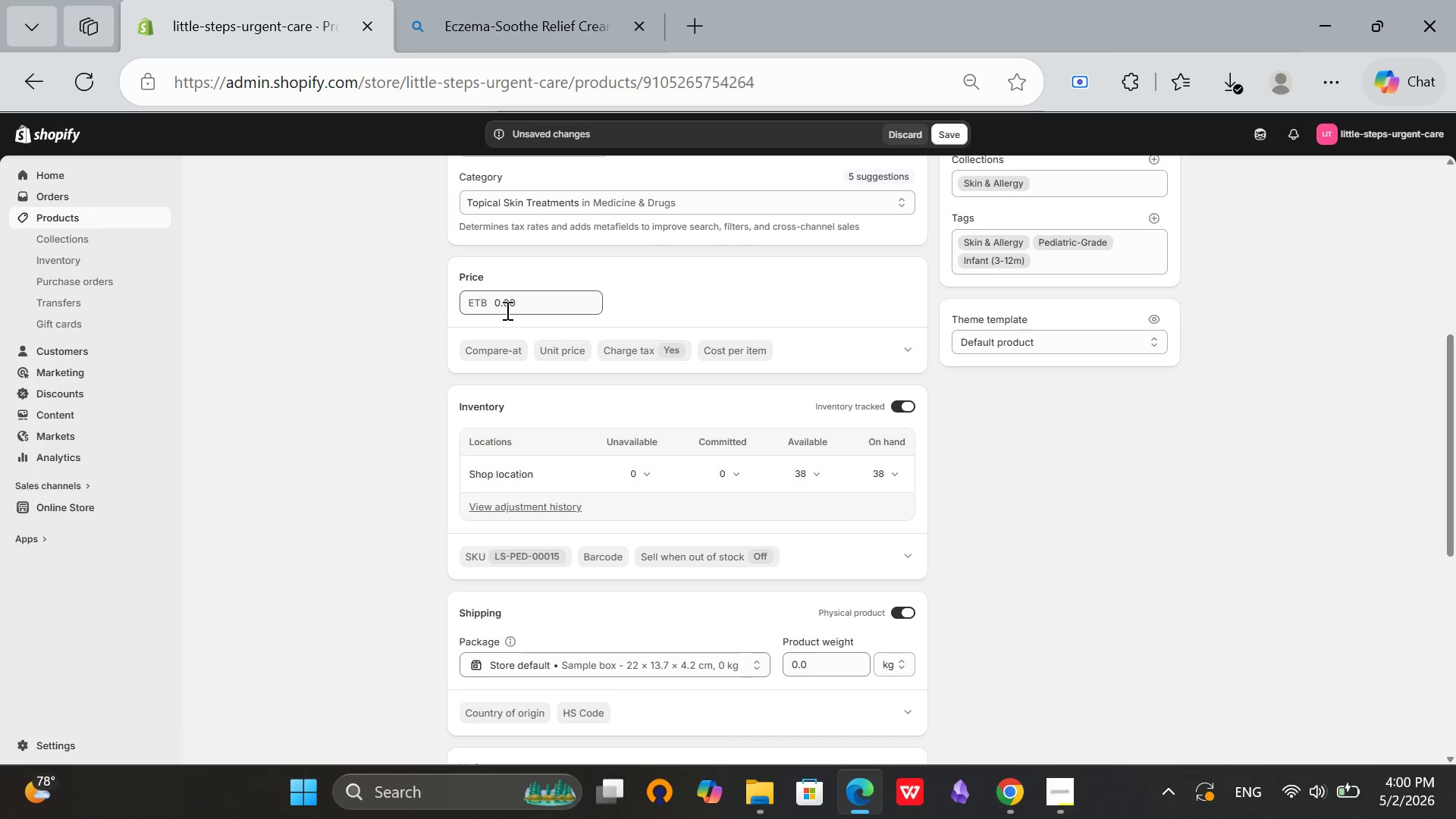 
left_click([493, 303])
 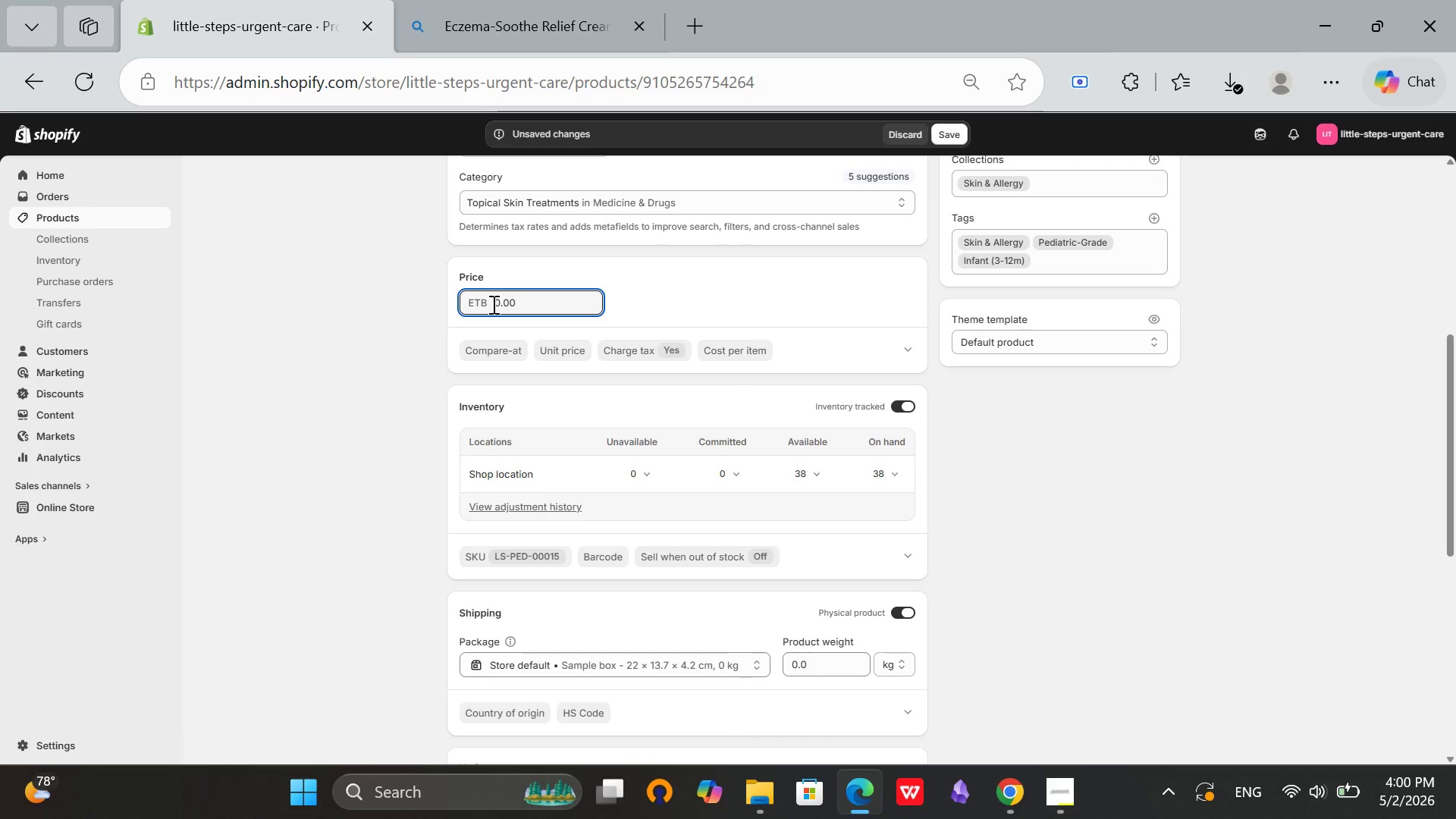 
left_click([494, 304])
 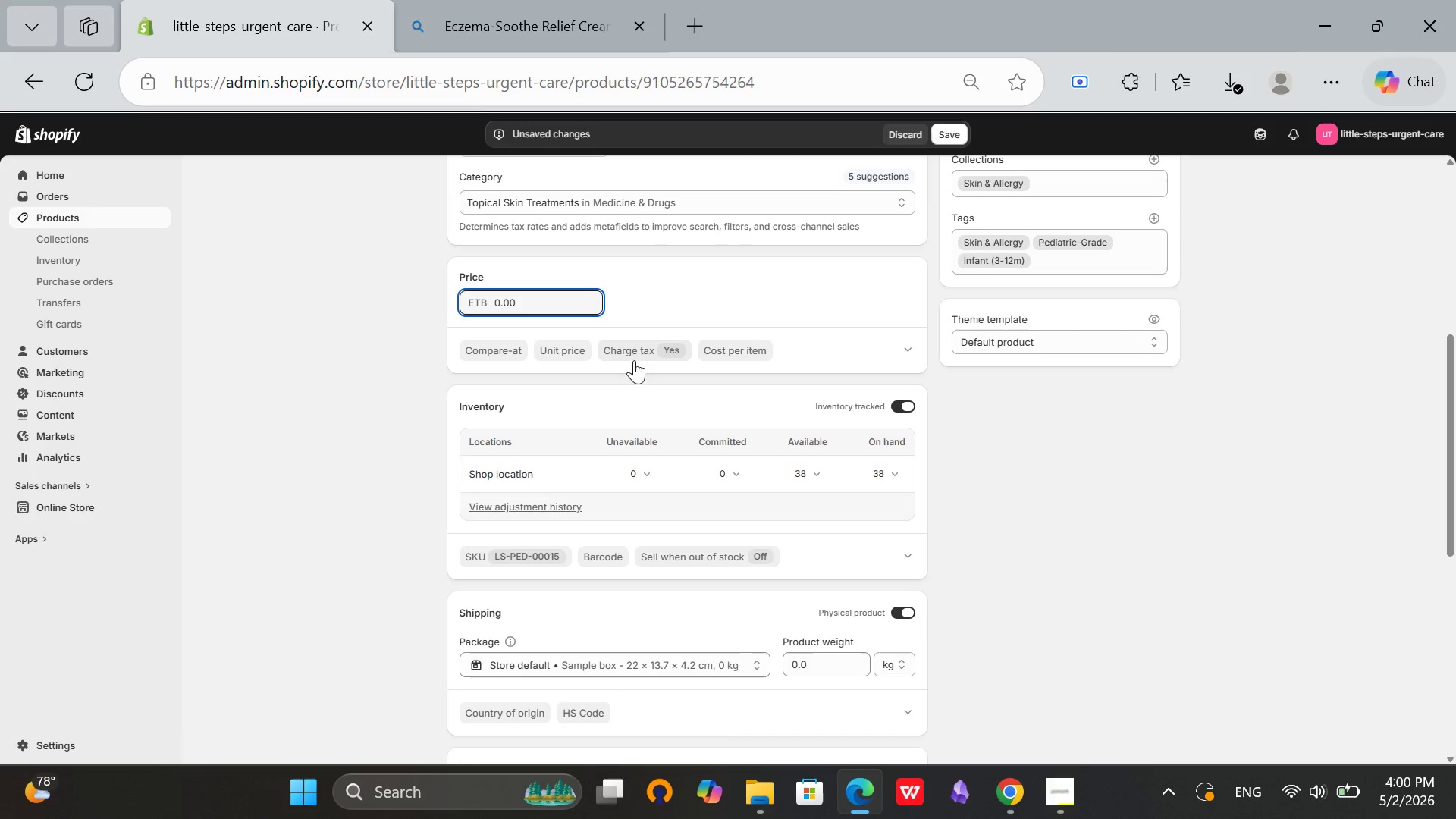 
key(2)
 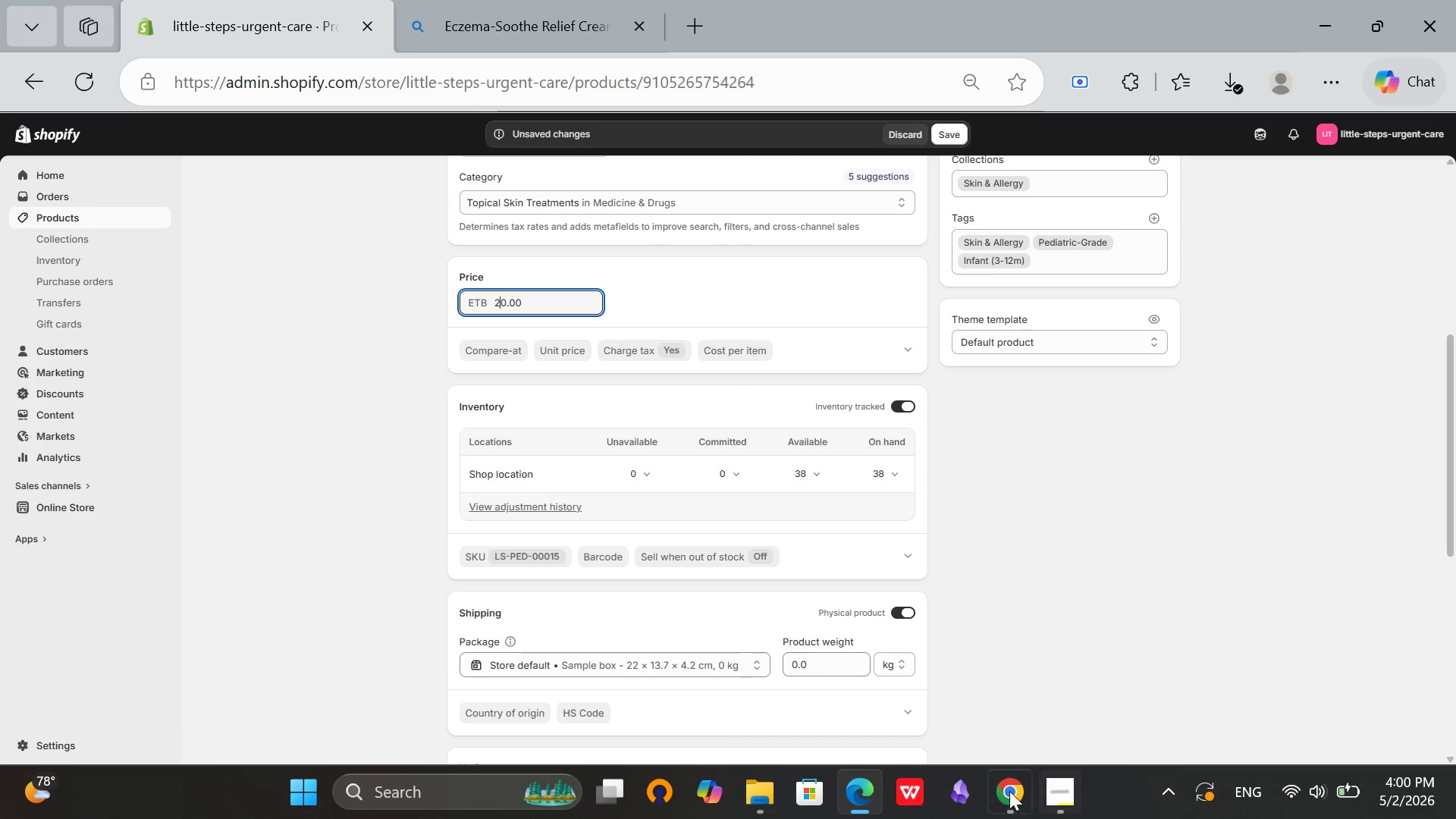 
left_click([1004, 791])
 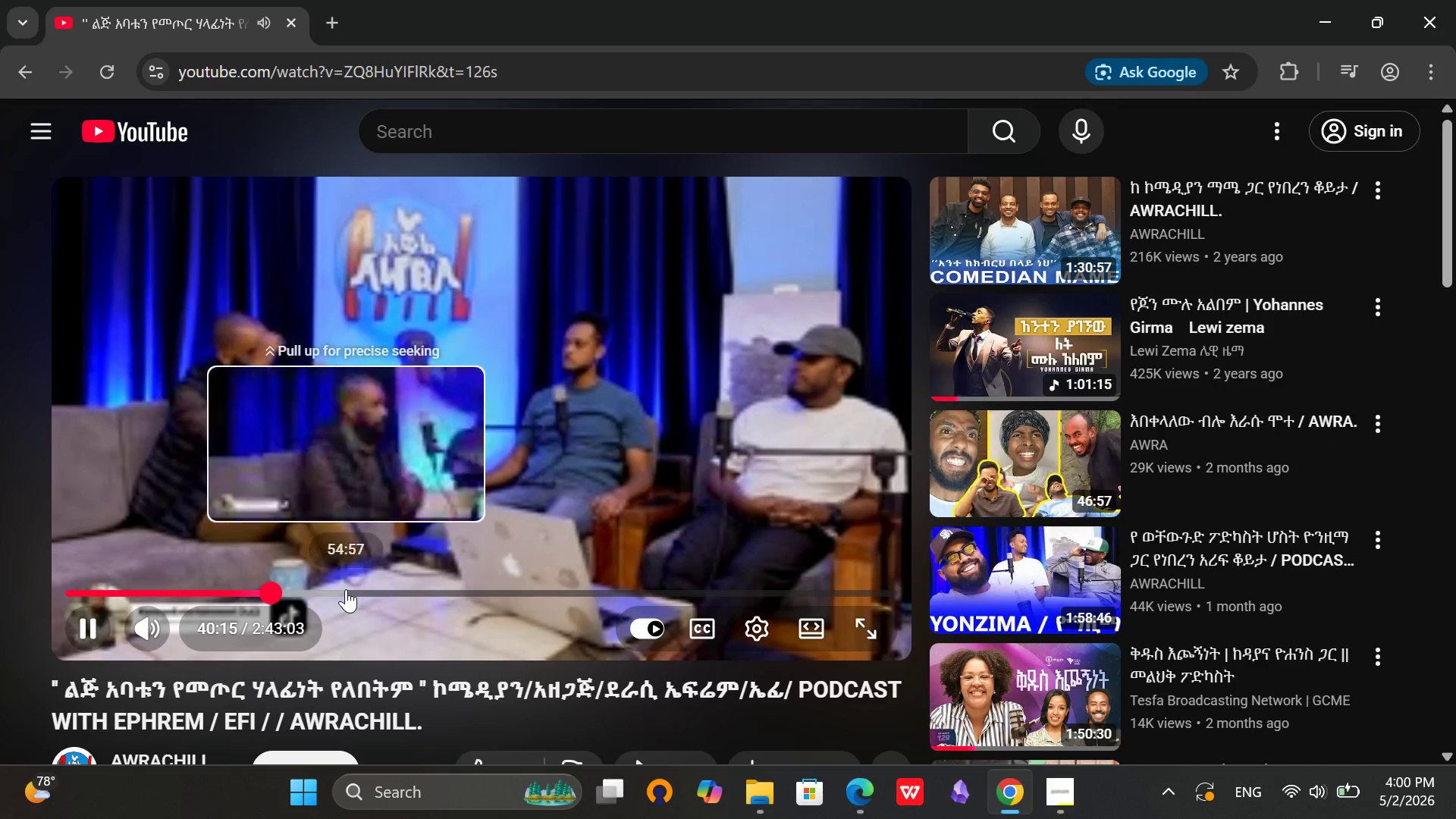 
left_click([338, 589])
 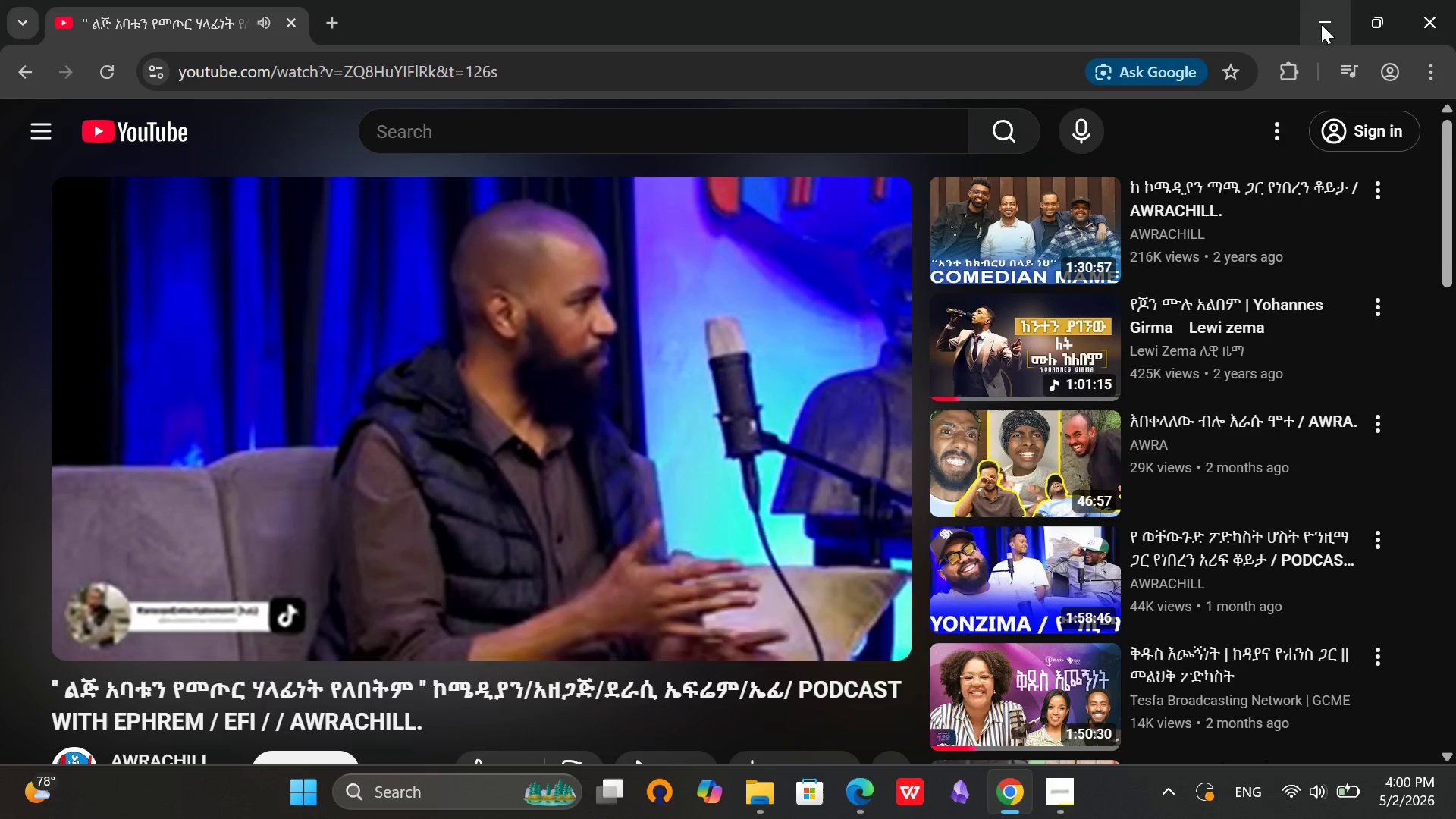 
left_click([1320, 24])
 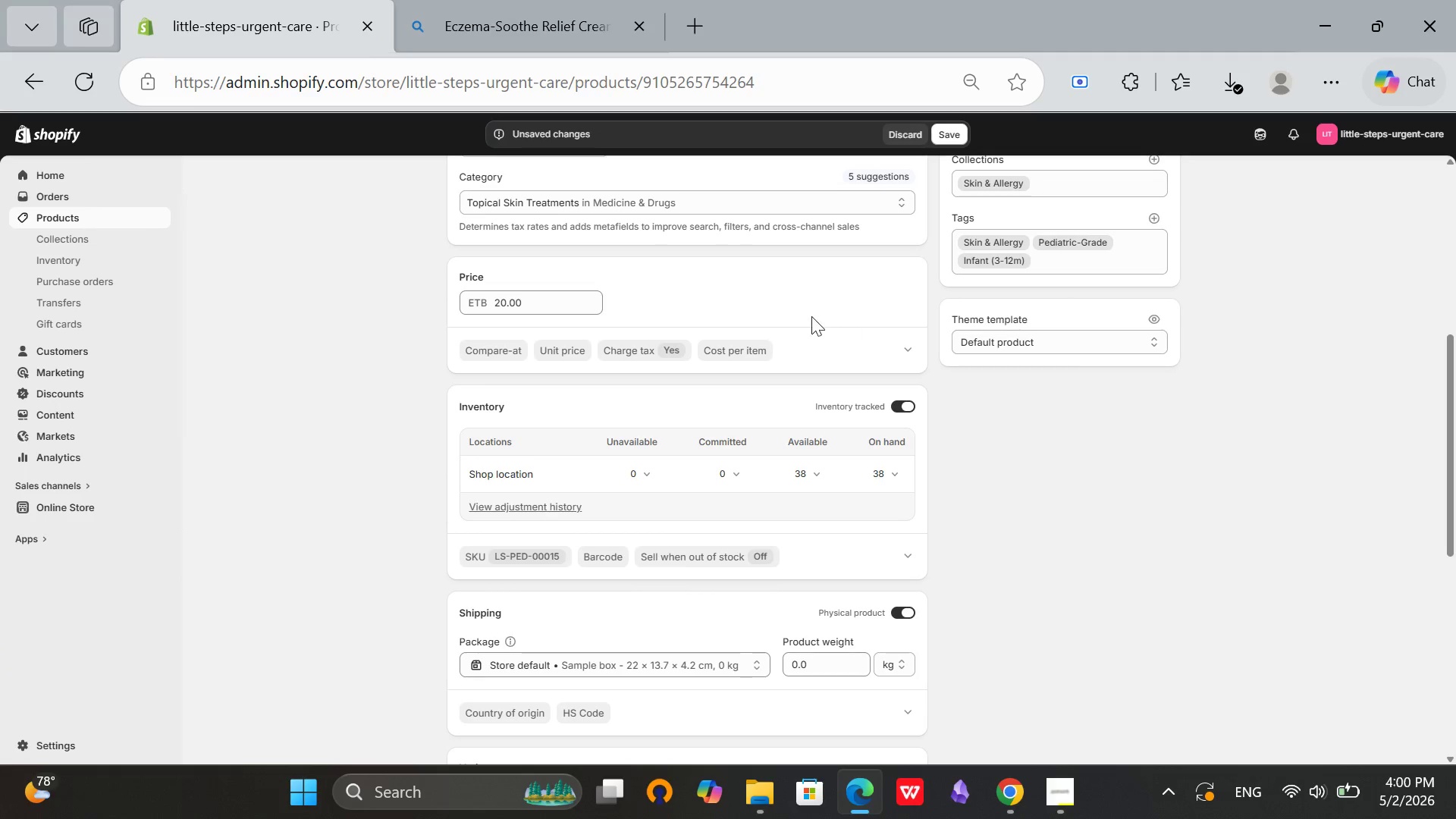 
scroll: coordinate [811, 317], scroll_direction: up, amount: 4.0
 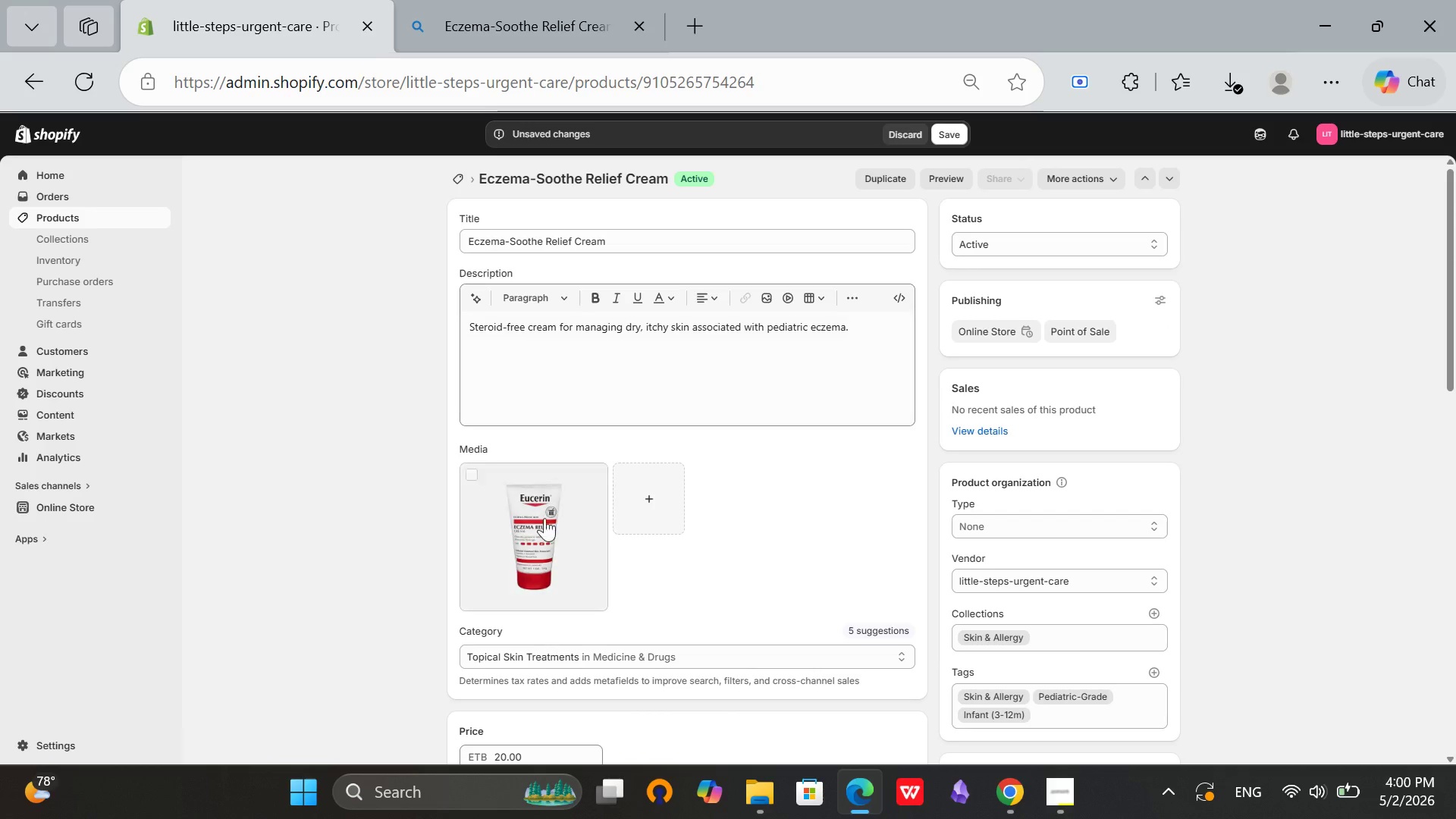 
left_click([544, 521])
 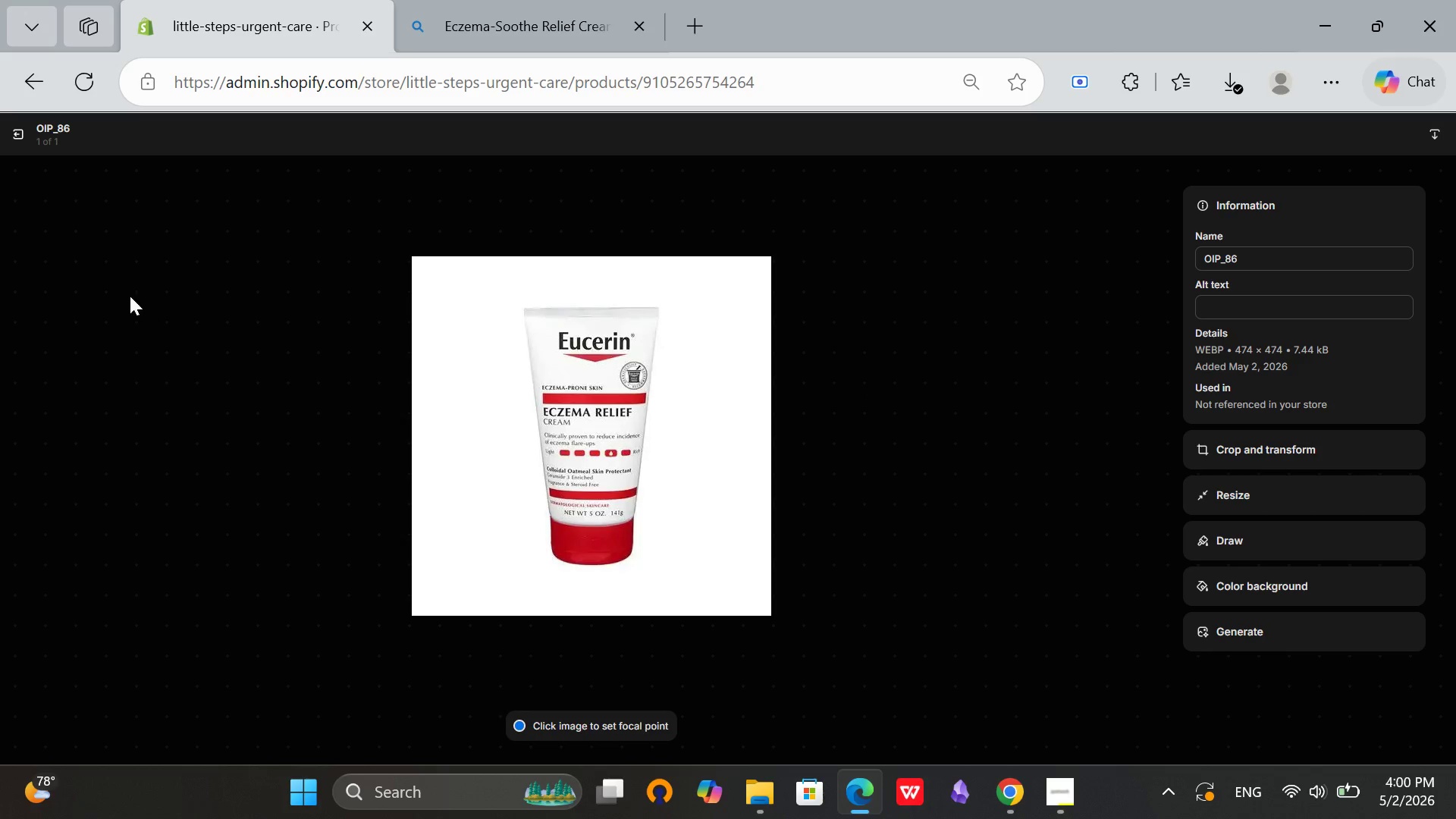 
wait(5.28)
 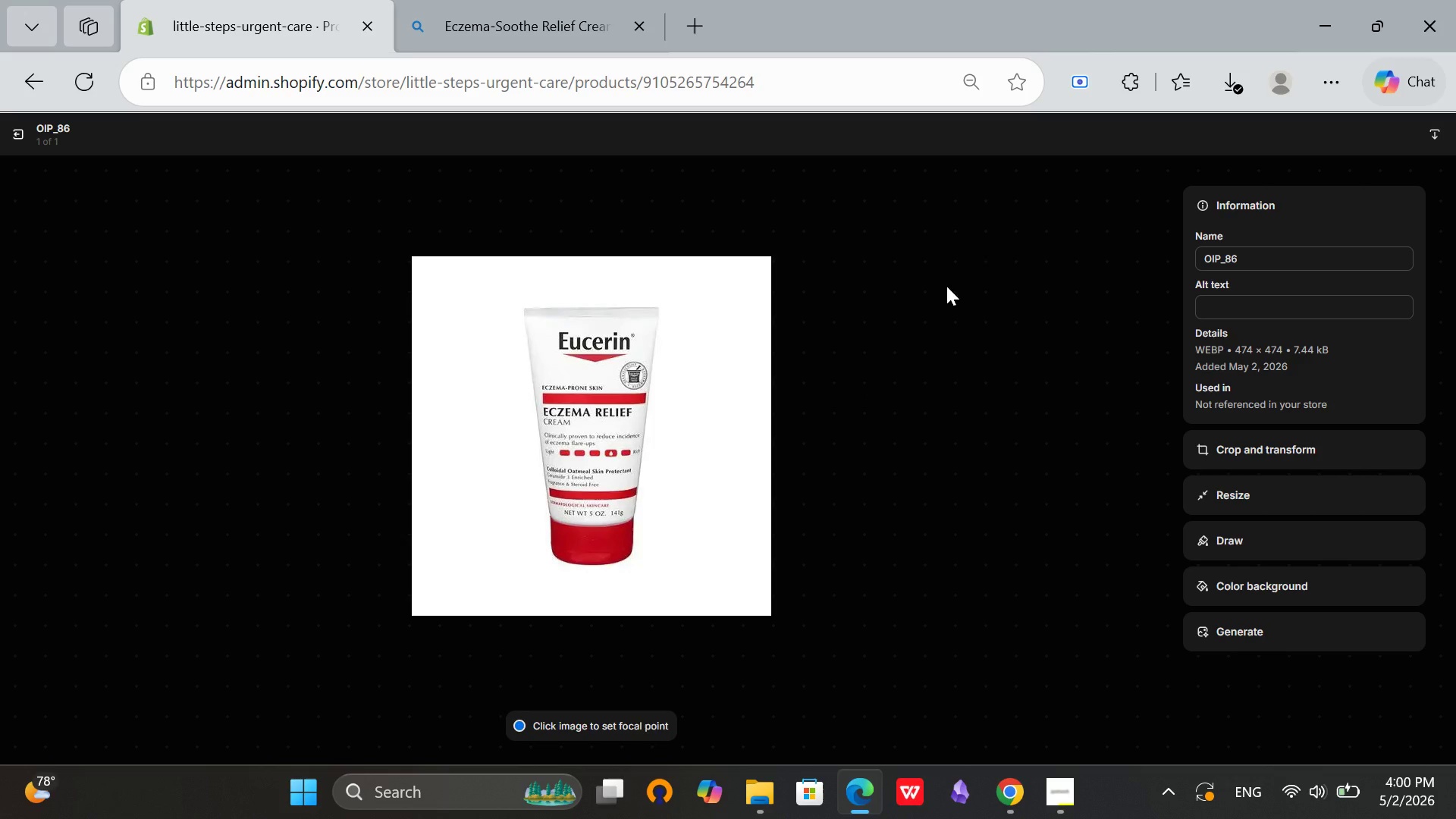 
left_click([10, 133])
 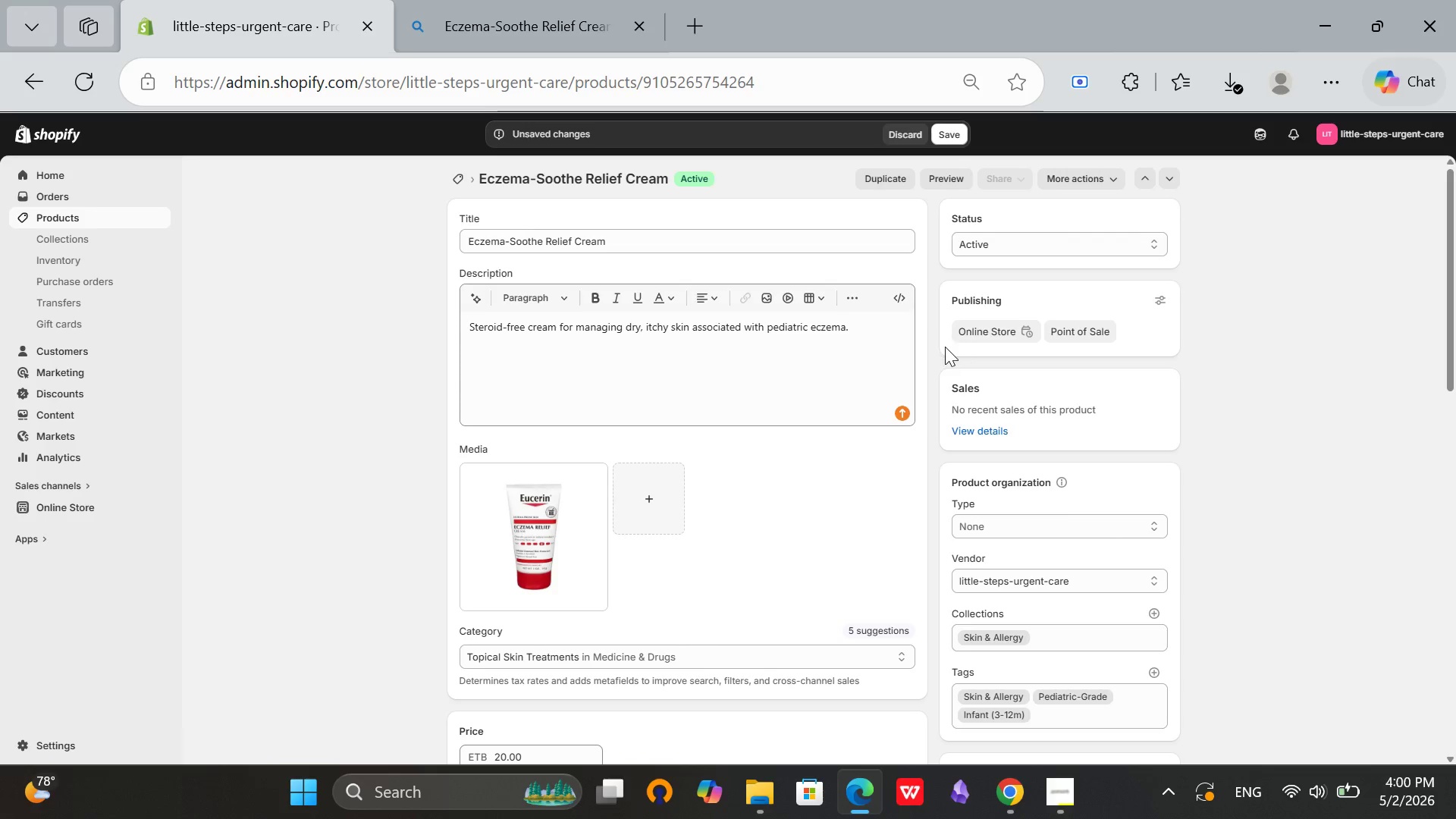 
left_click_drag(start_coordinate=[882, 334], to_coordinate=[525, 388])
 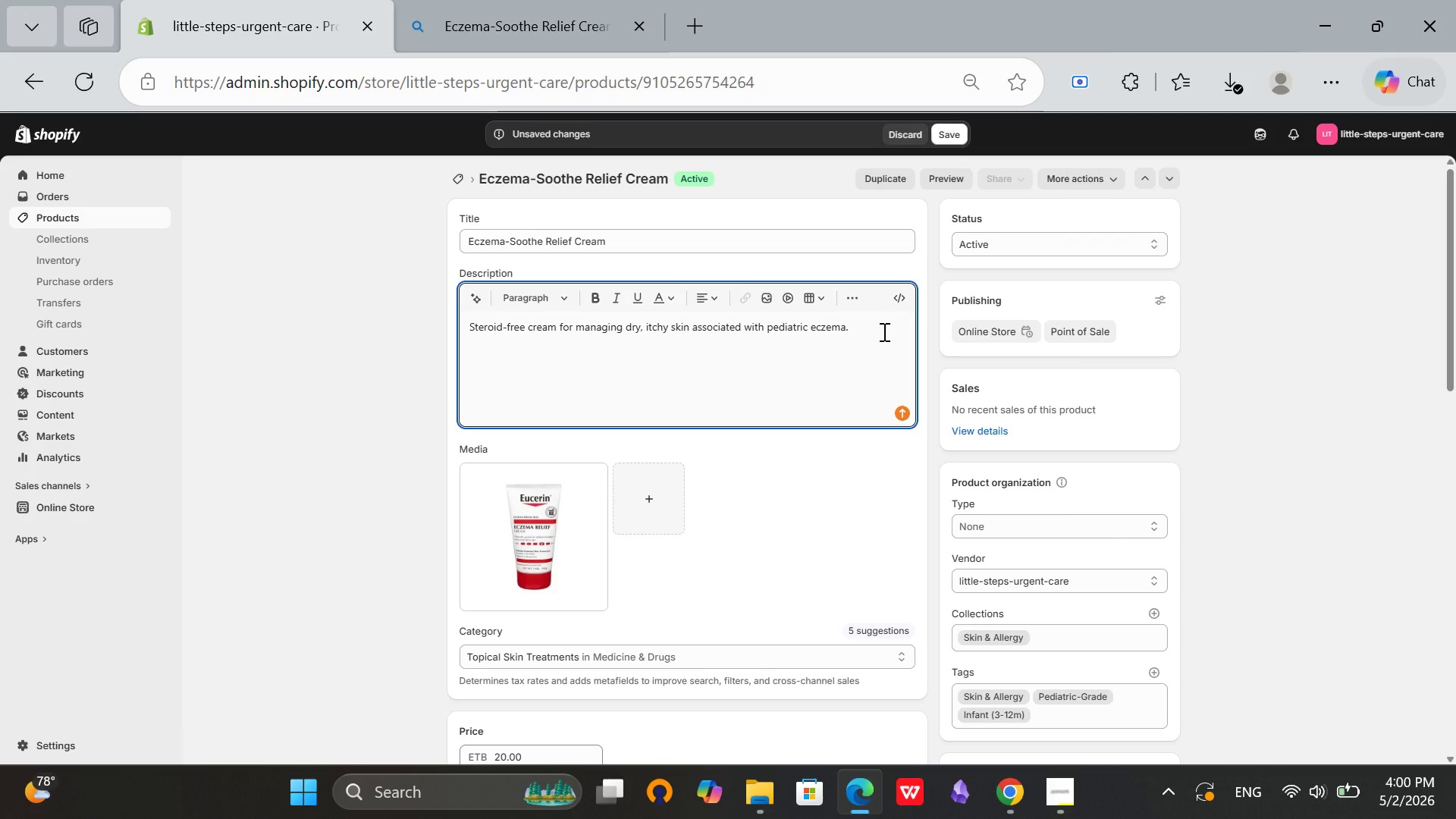 
key(Control+ControlLeft)
 